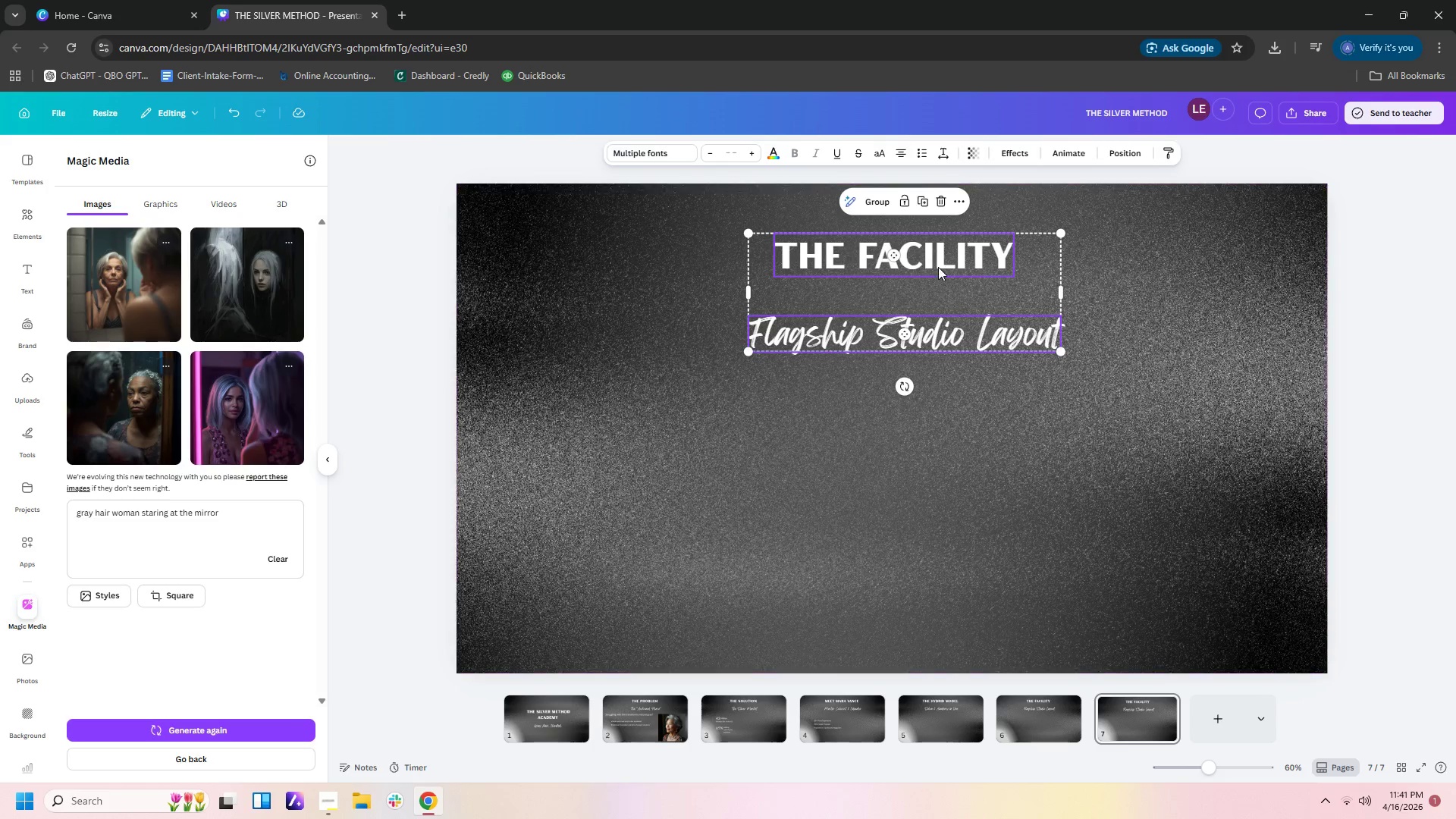 
left_click([935, 259])
 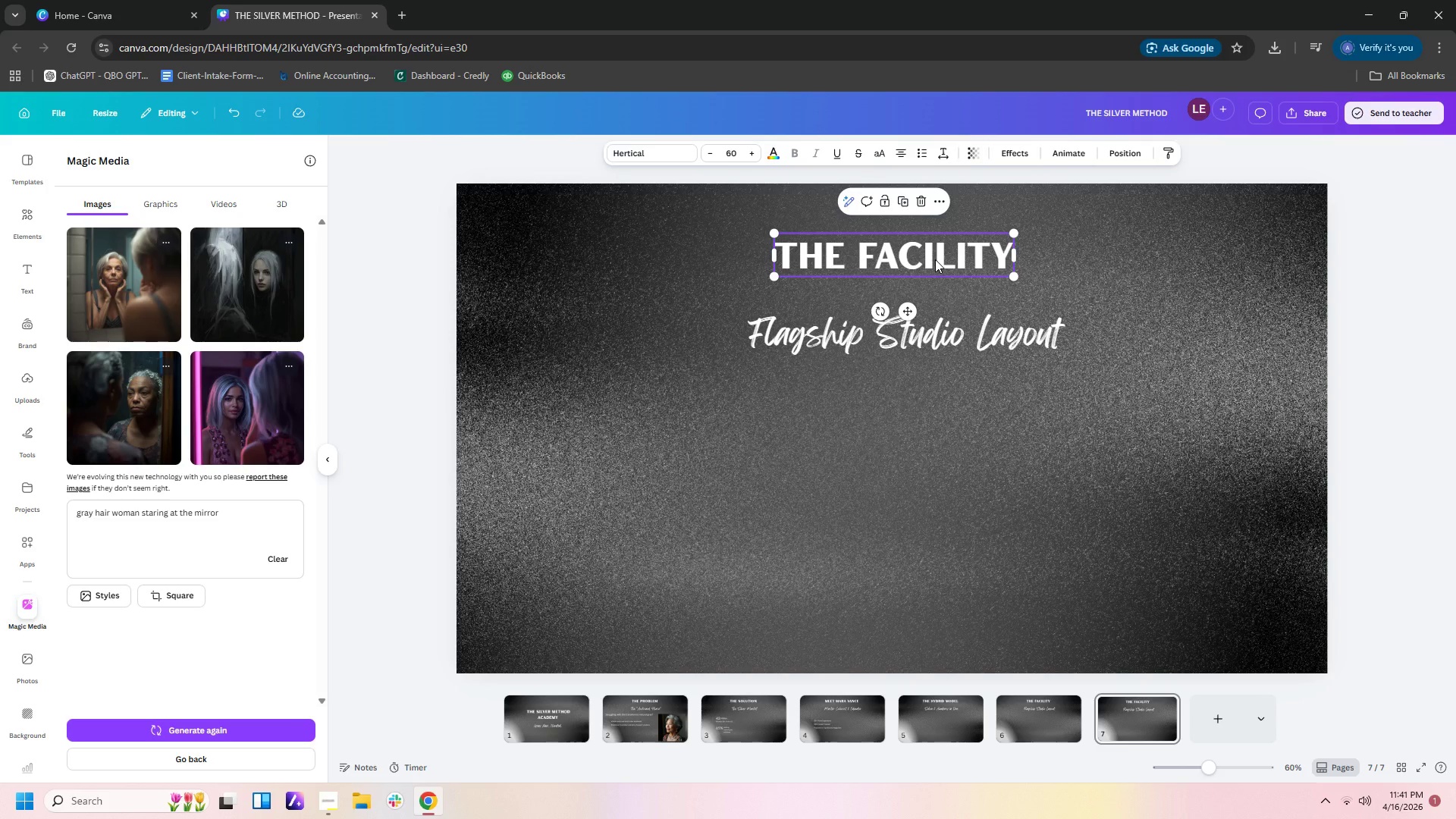 
double_click([935, 259])
 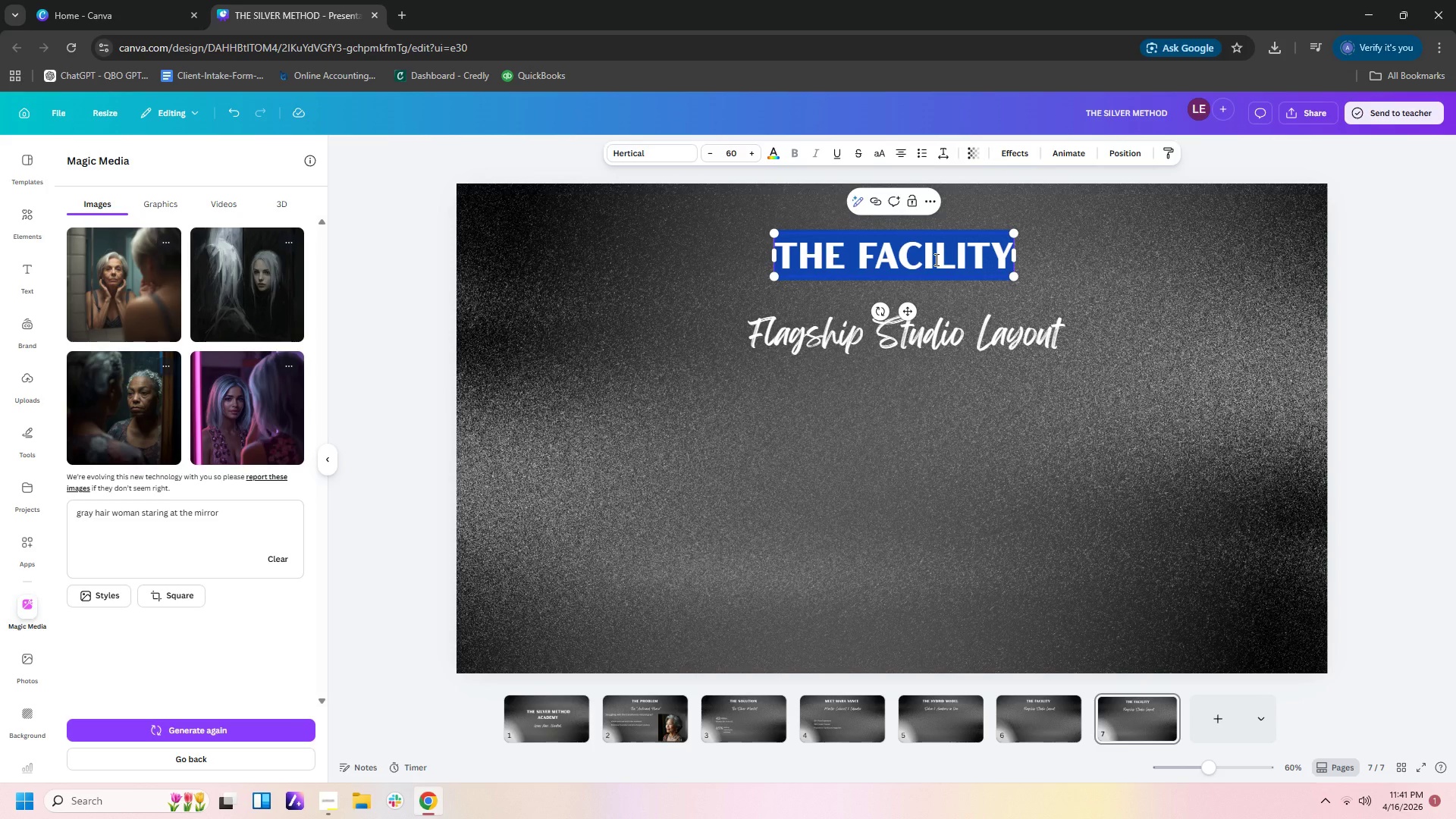 
type(R)
key(Backspace)
type(revenue projex)
key(Backspace)
type(ctions)
 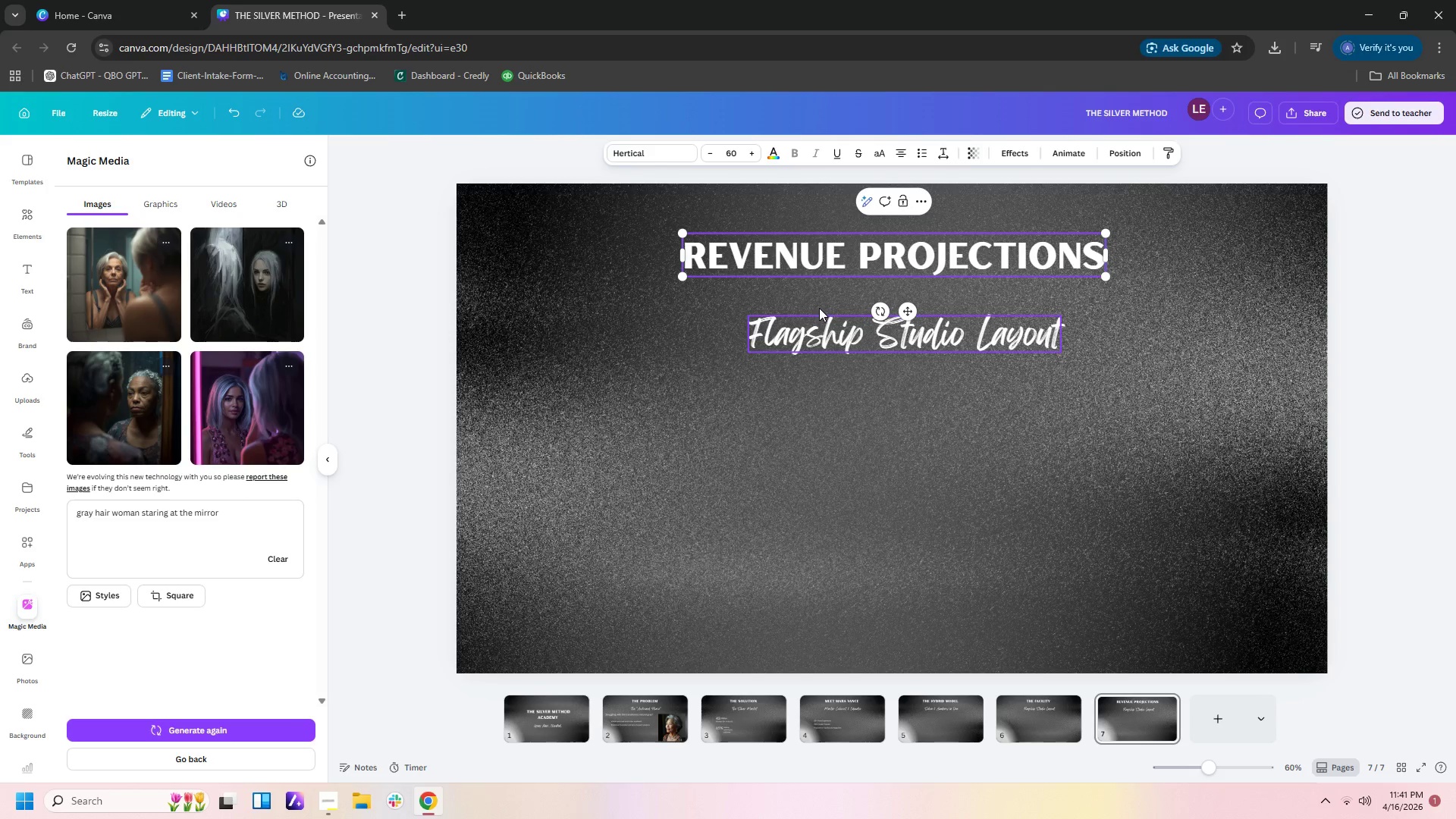 
double_click([858, 326])
 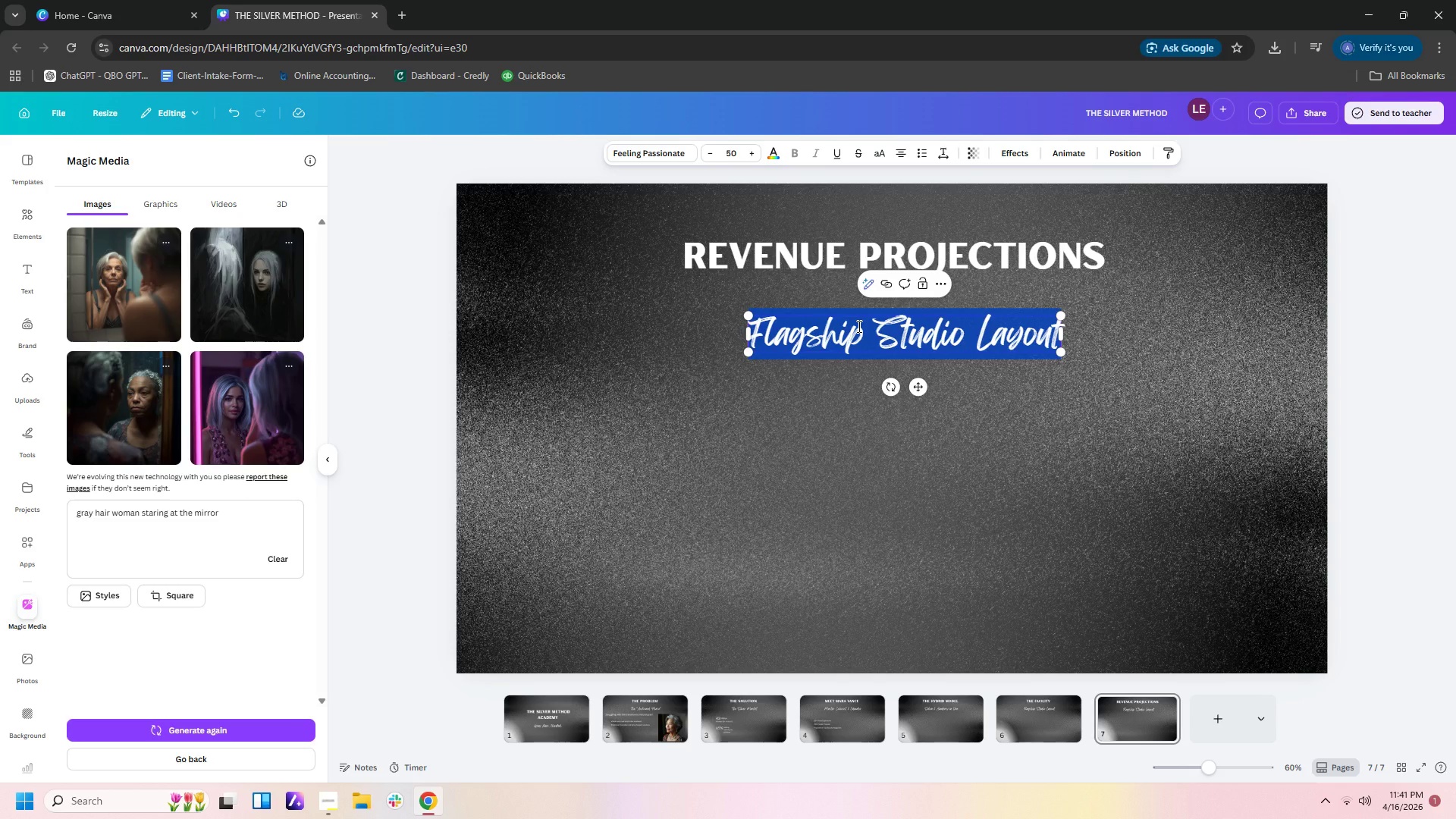 
type(Growth Trajectory)
 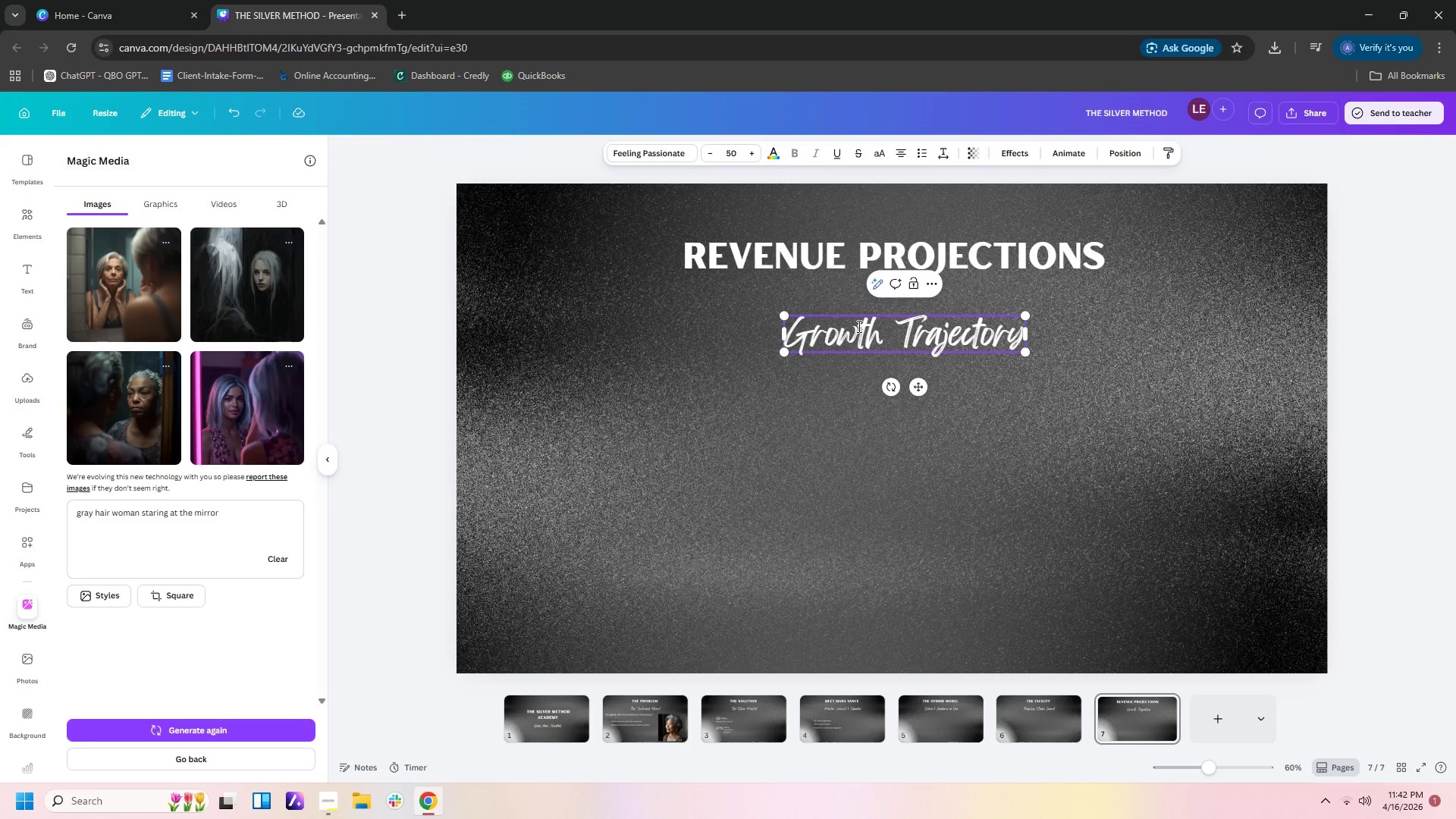 
wait(34.48)
 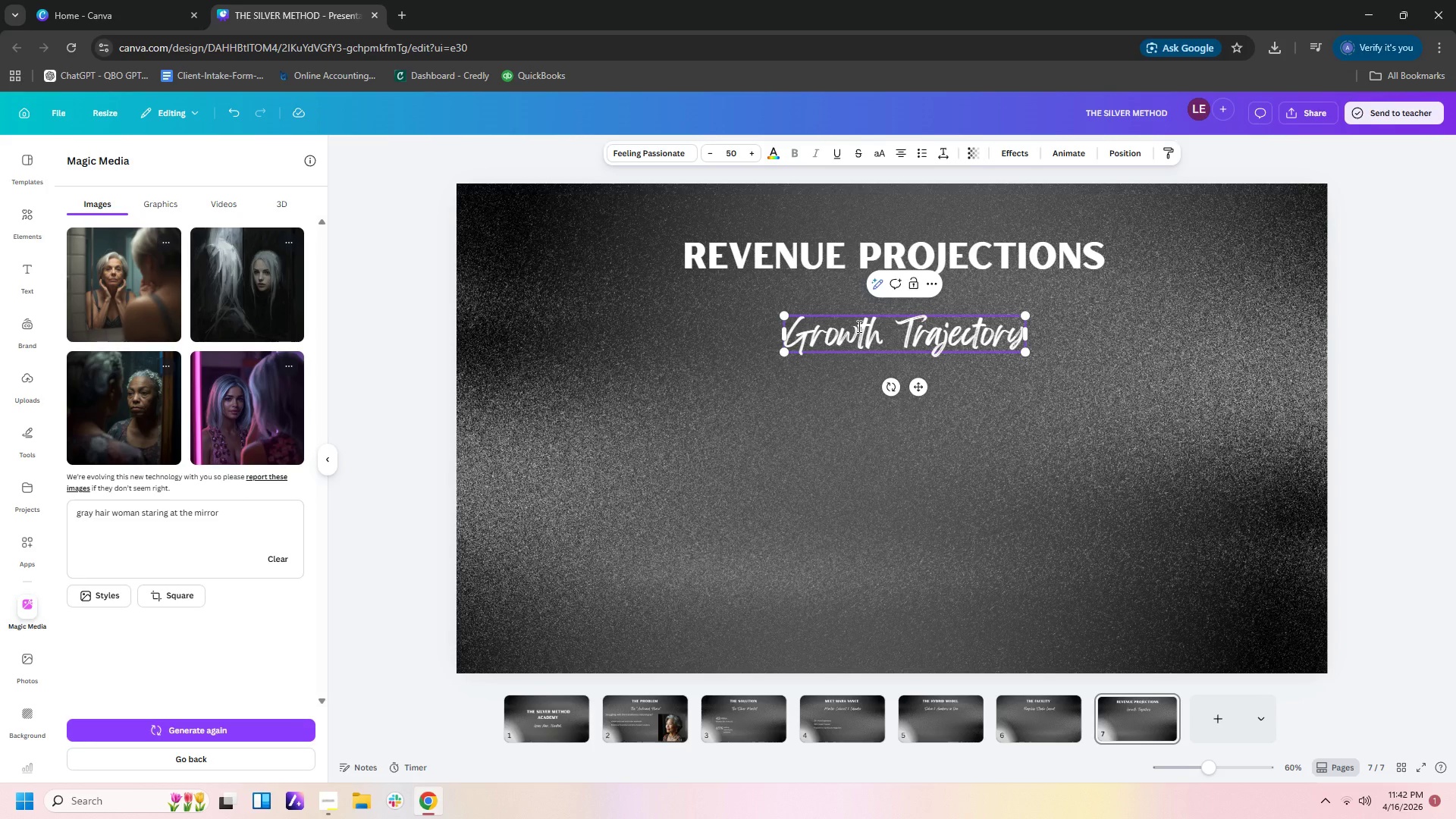 
left_click([1209, 721])
 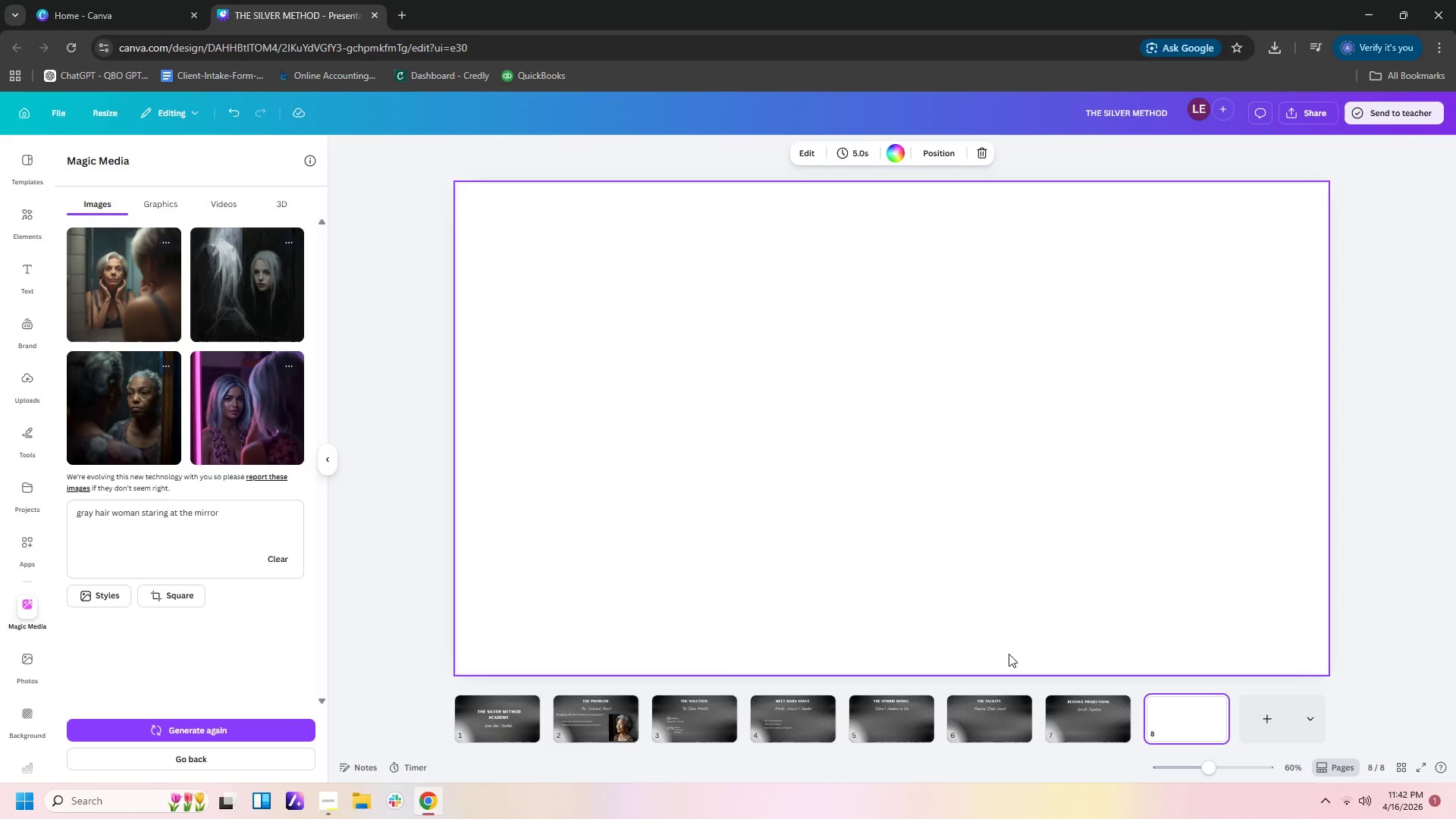 
left_click([1005, 723])
 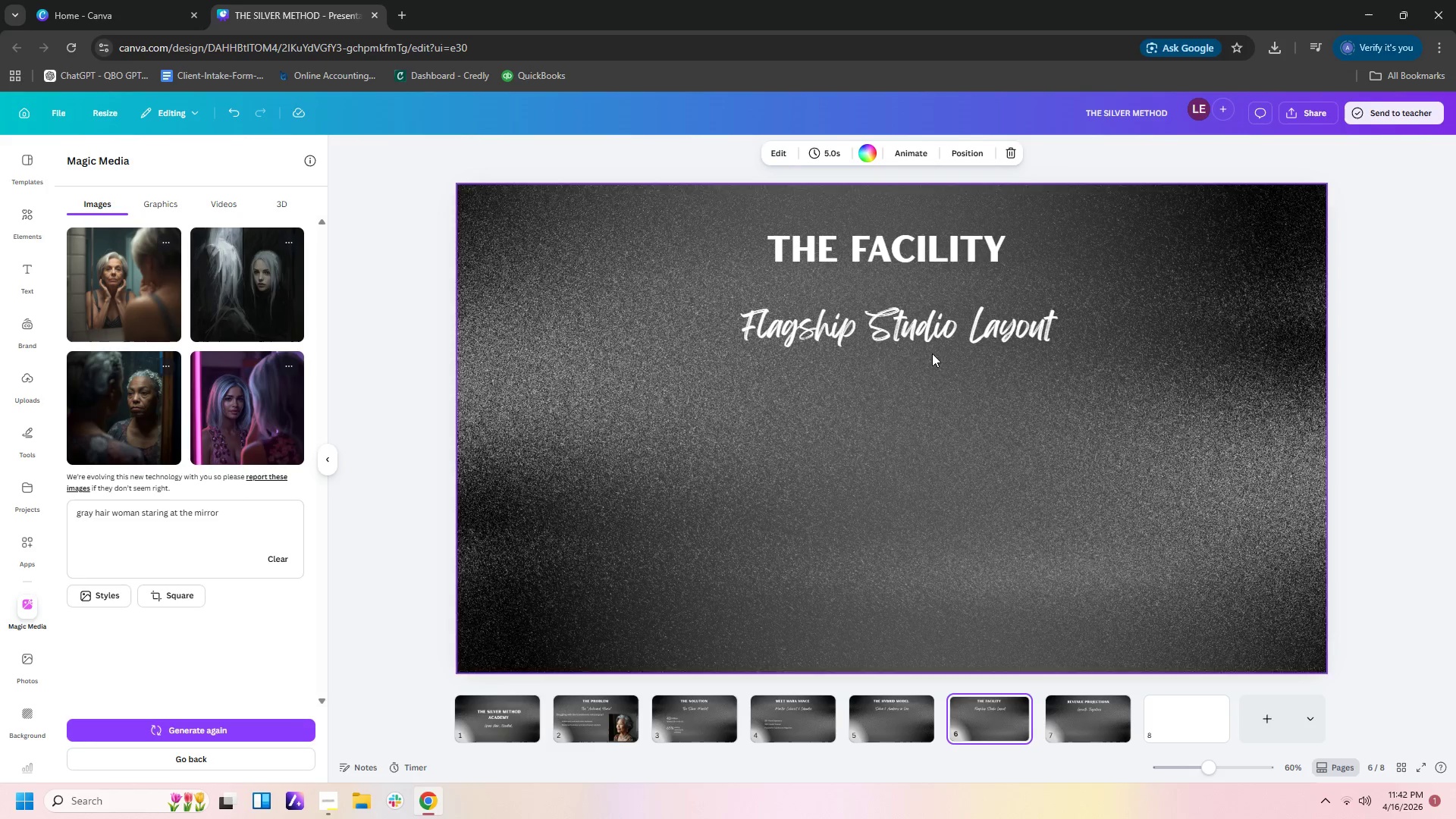 
left_click([1068, 352])
 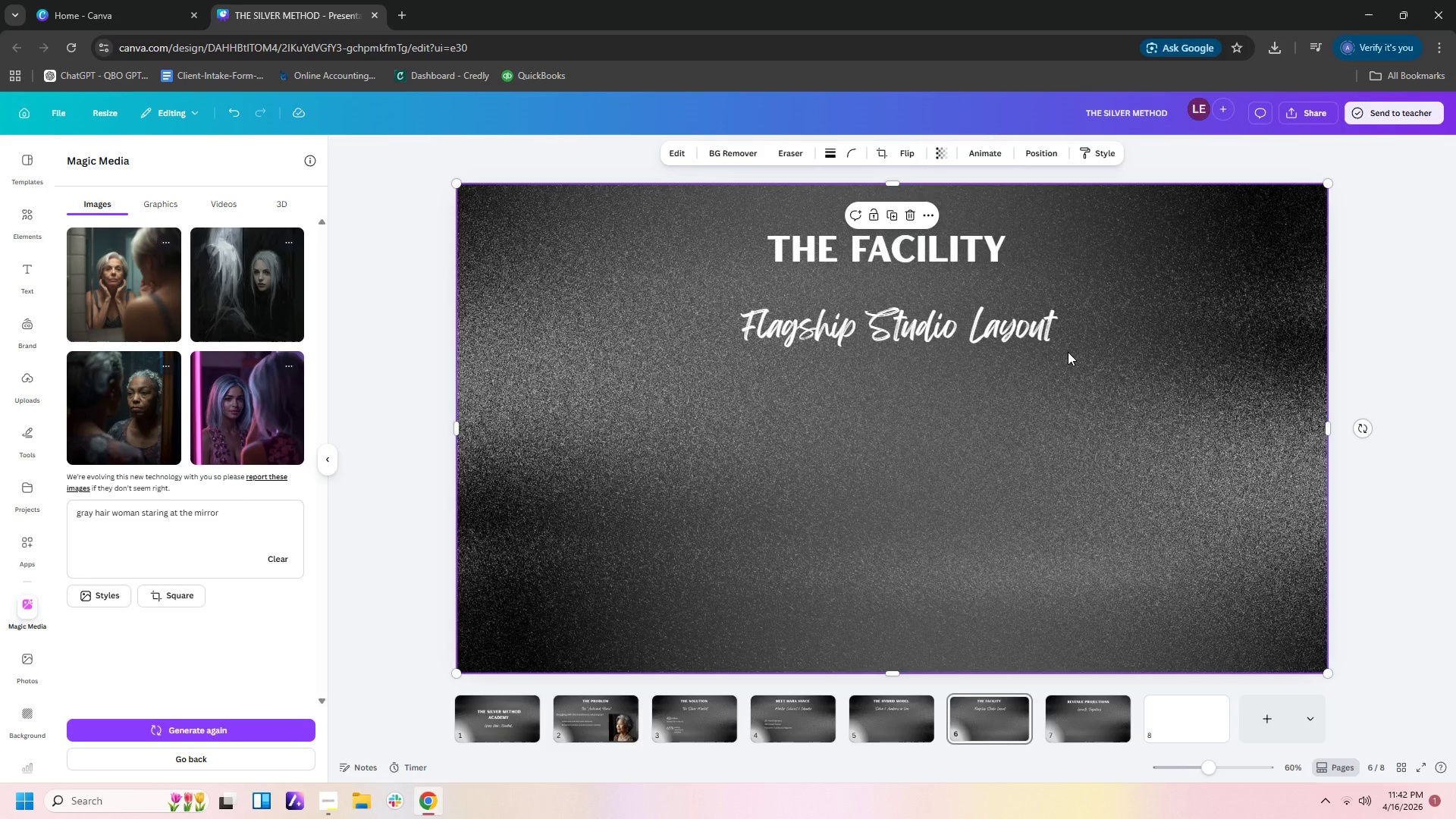 
key(Control+C)
 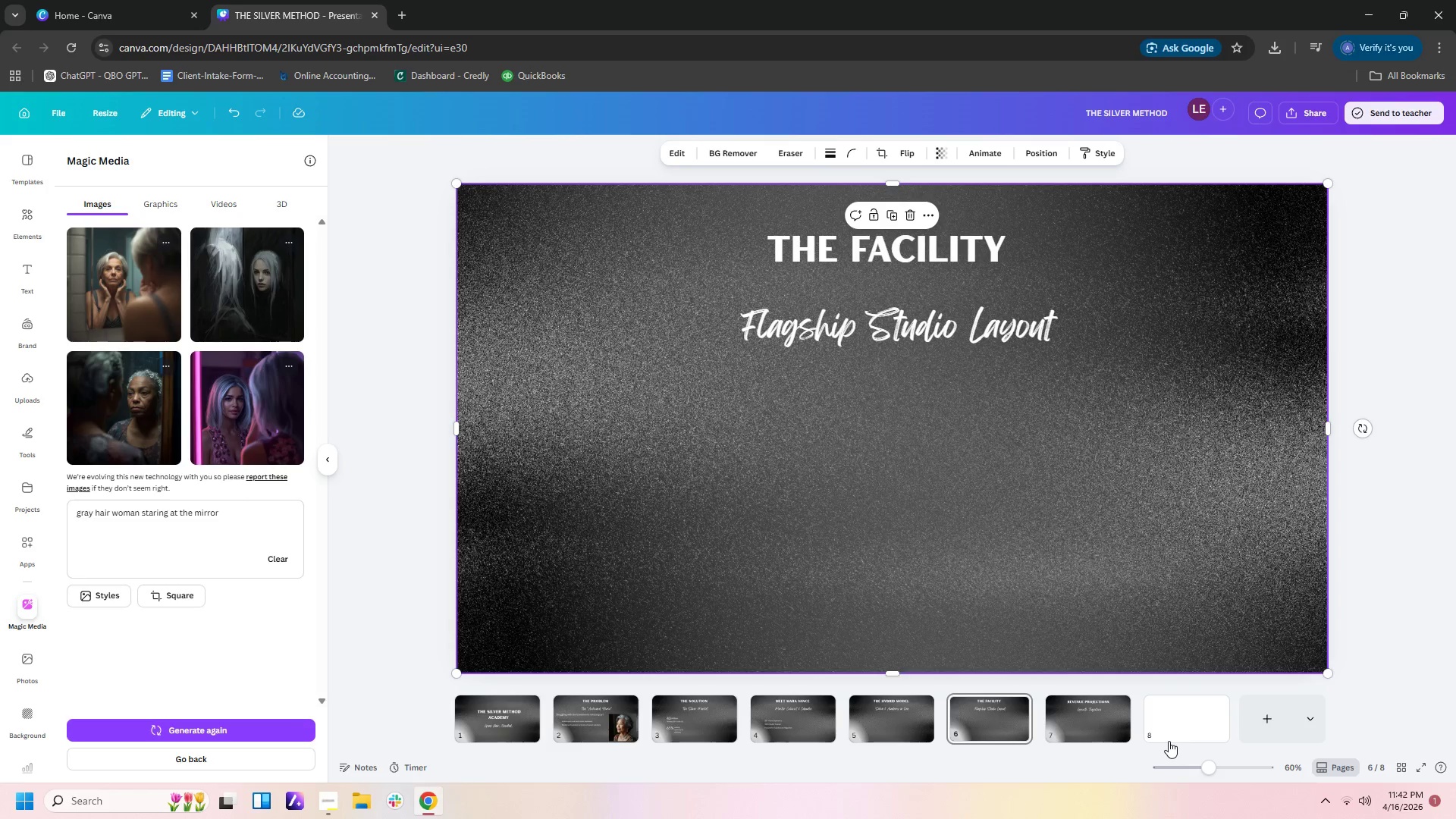 
left_click([1169, 741])
 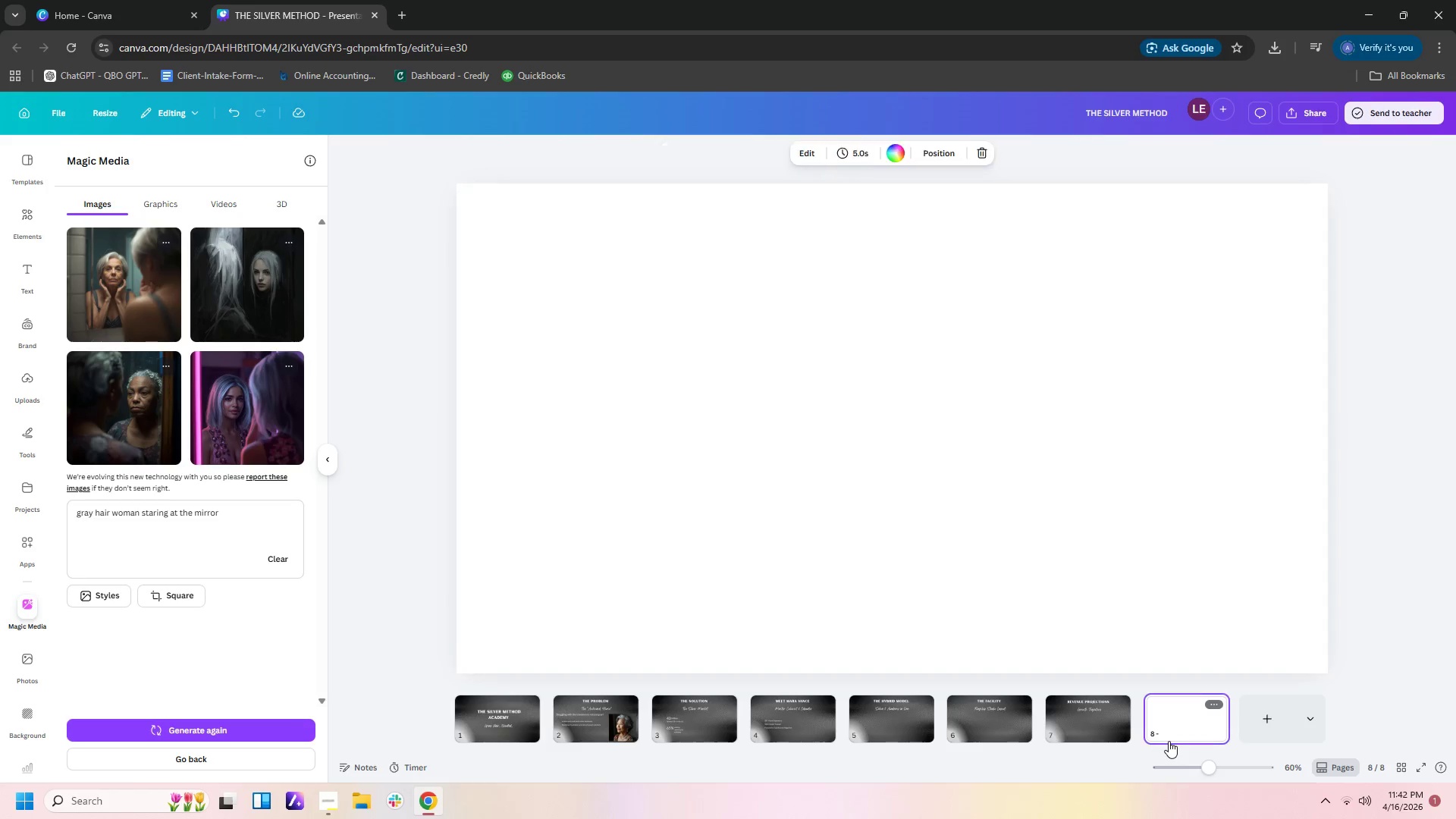 
key(Control+V)
 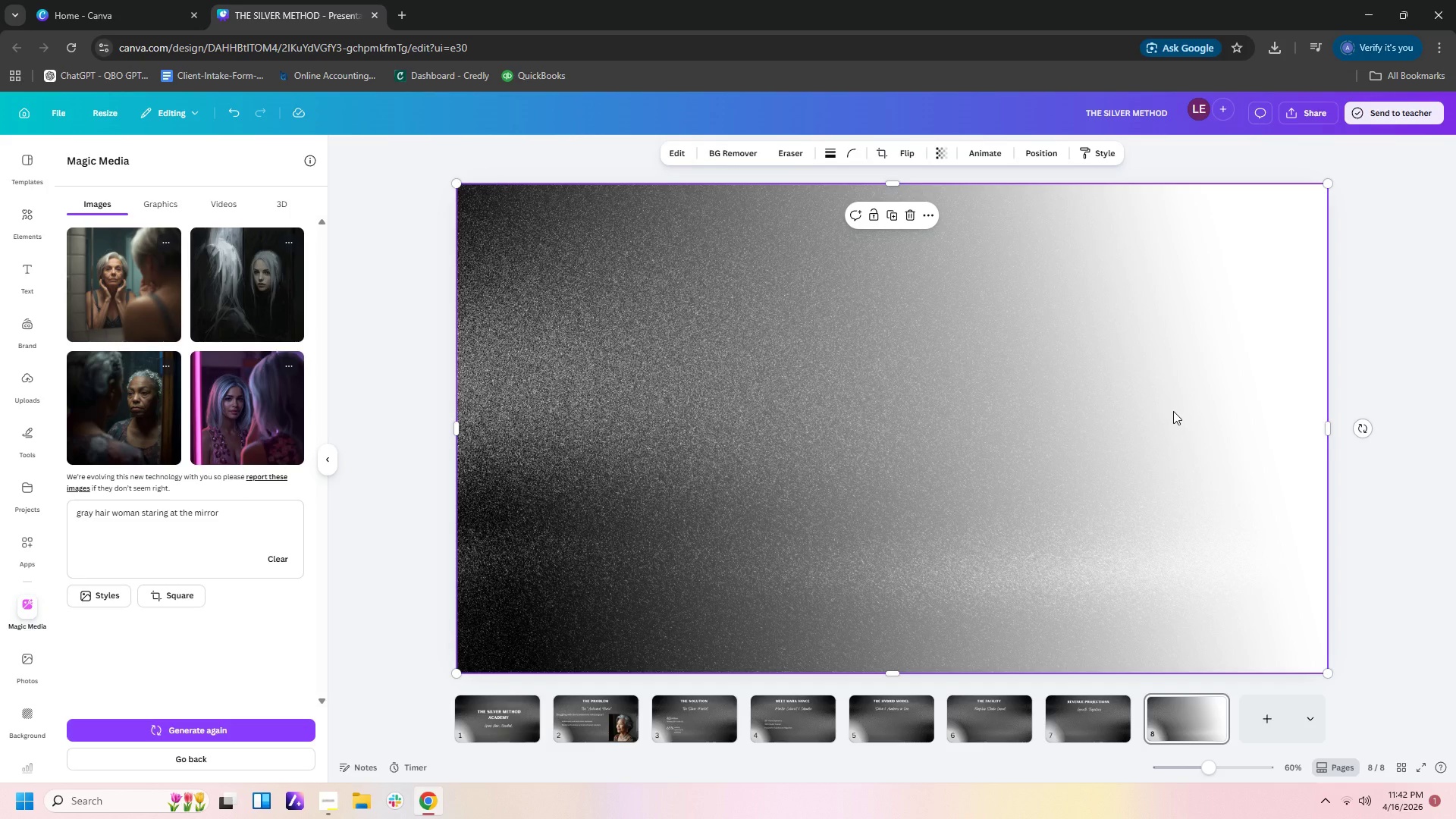 
left_click([1173, 411])
 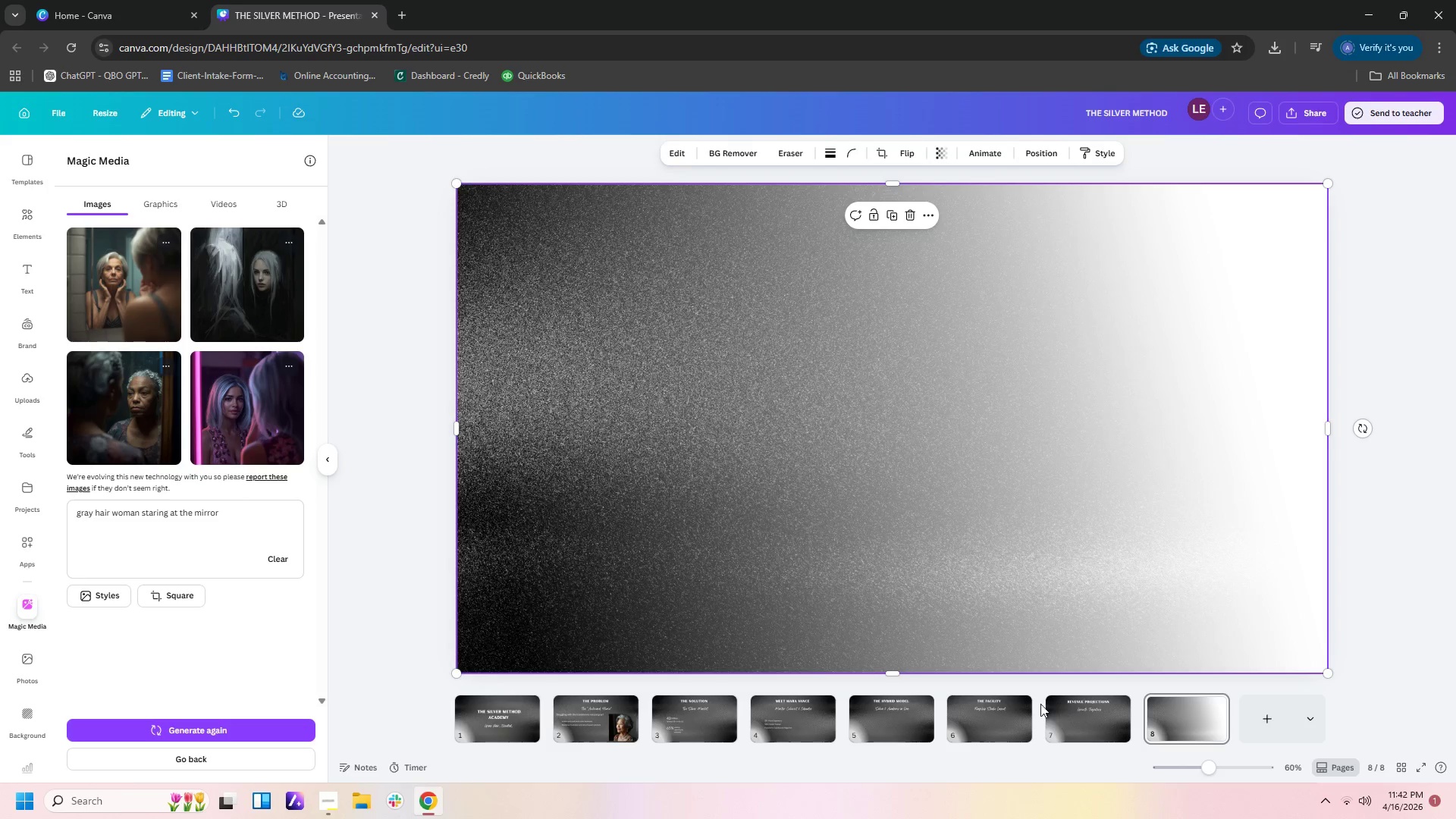 
left_click([1003, 712])
 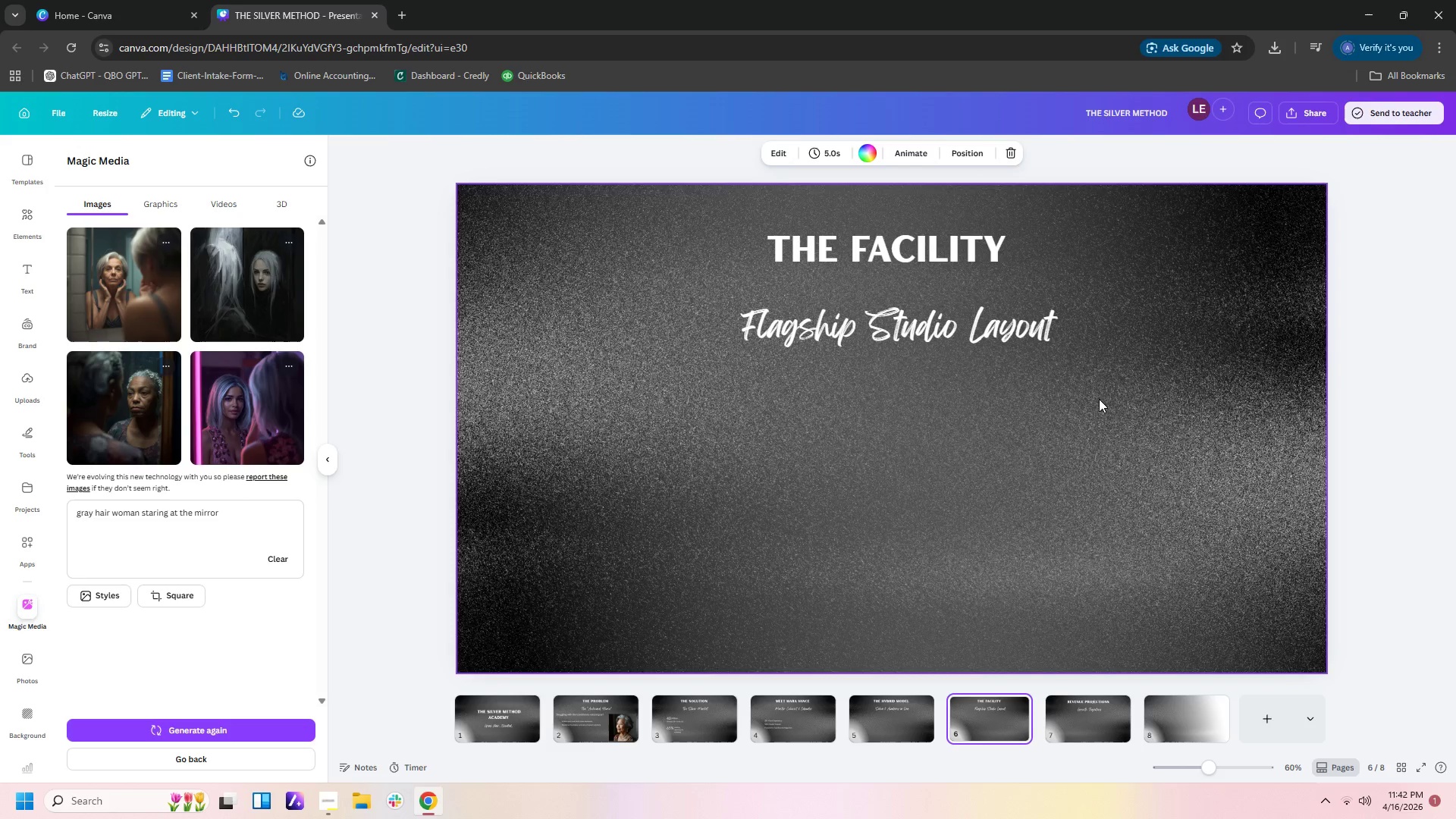 
left_click_drag(start_coordinate=[1099, 399], to_coordinate=[1104, 457])
 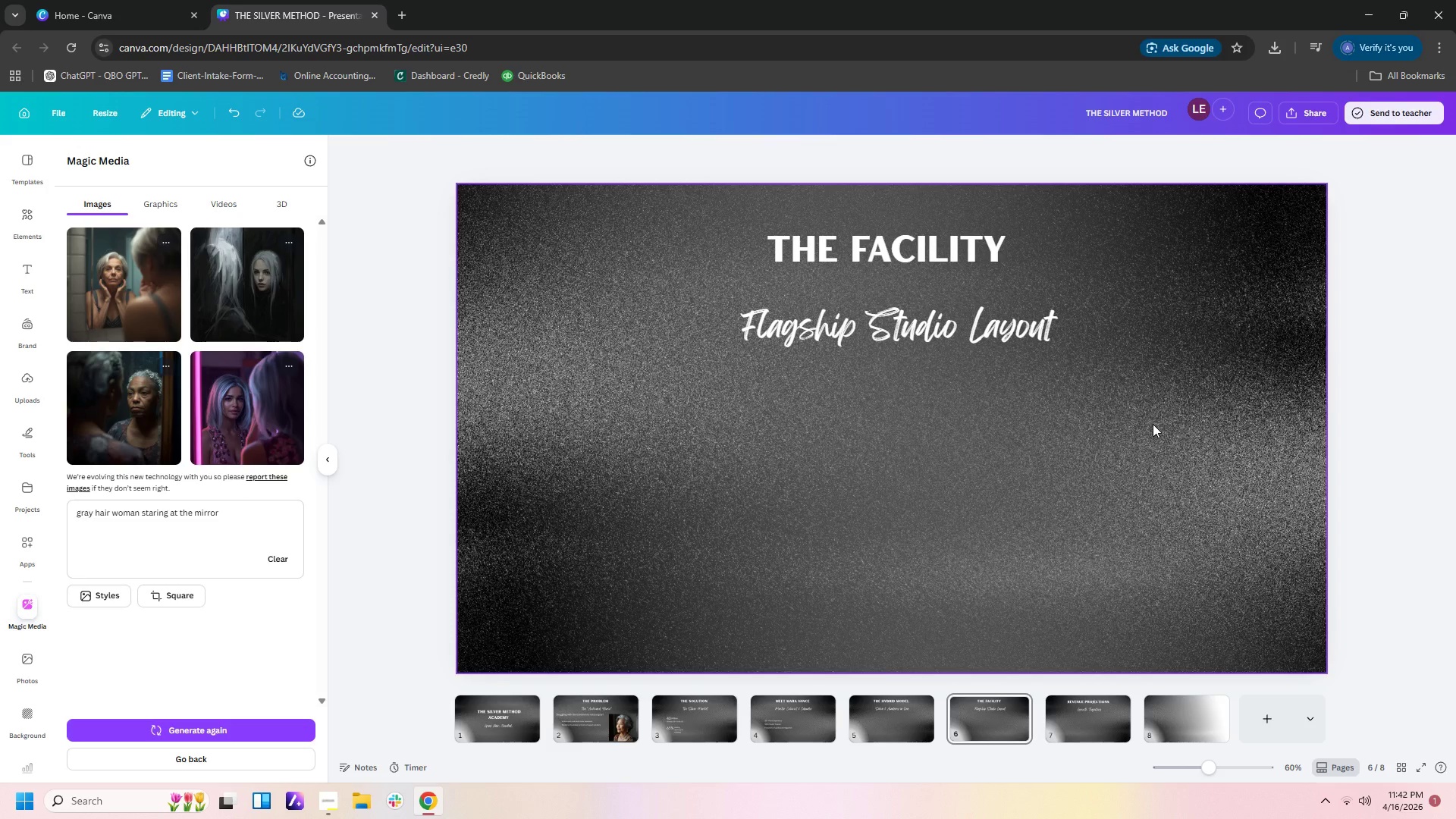 
left_click([1153, 424])
 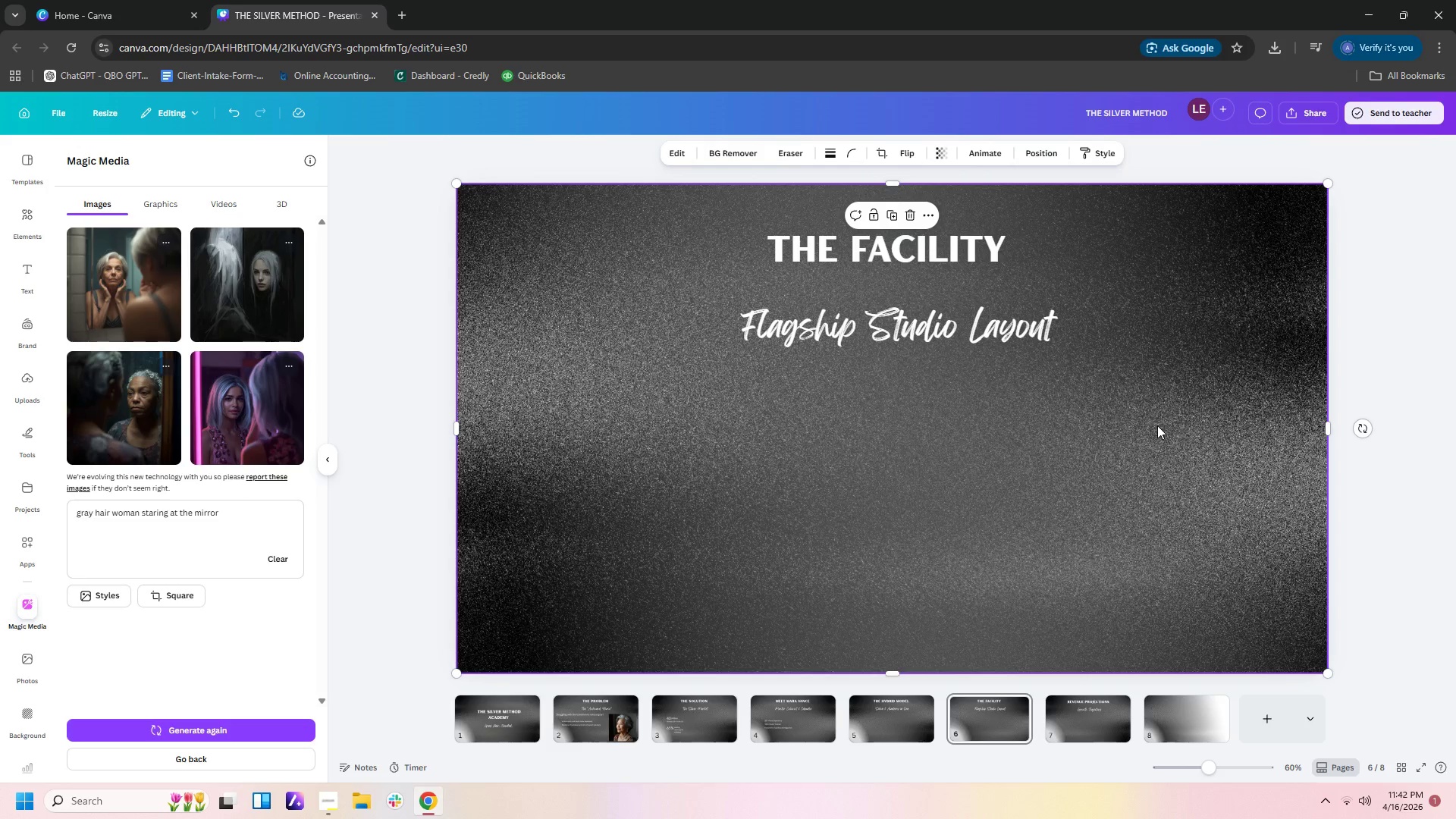 
left_click_drag(start_coordinate=[1157, 425], to_coordinate=[1157, 447])
 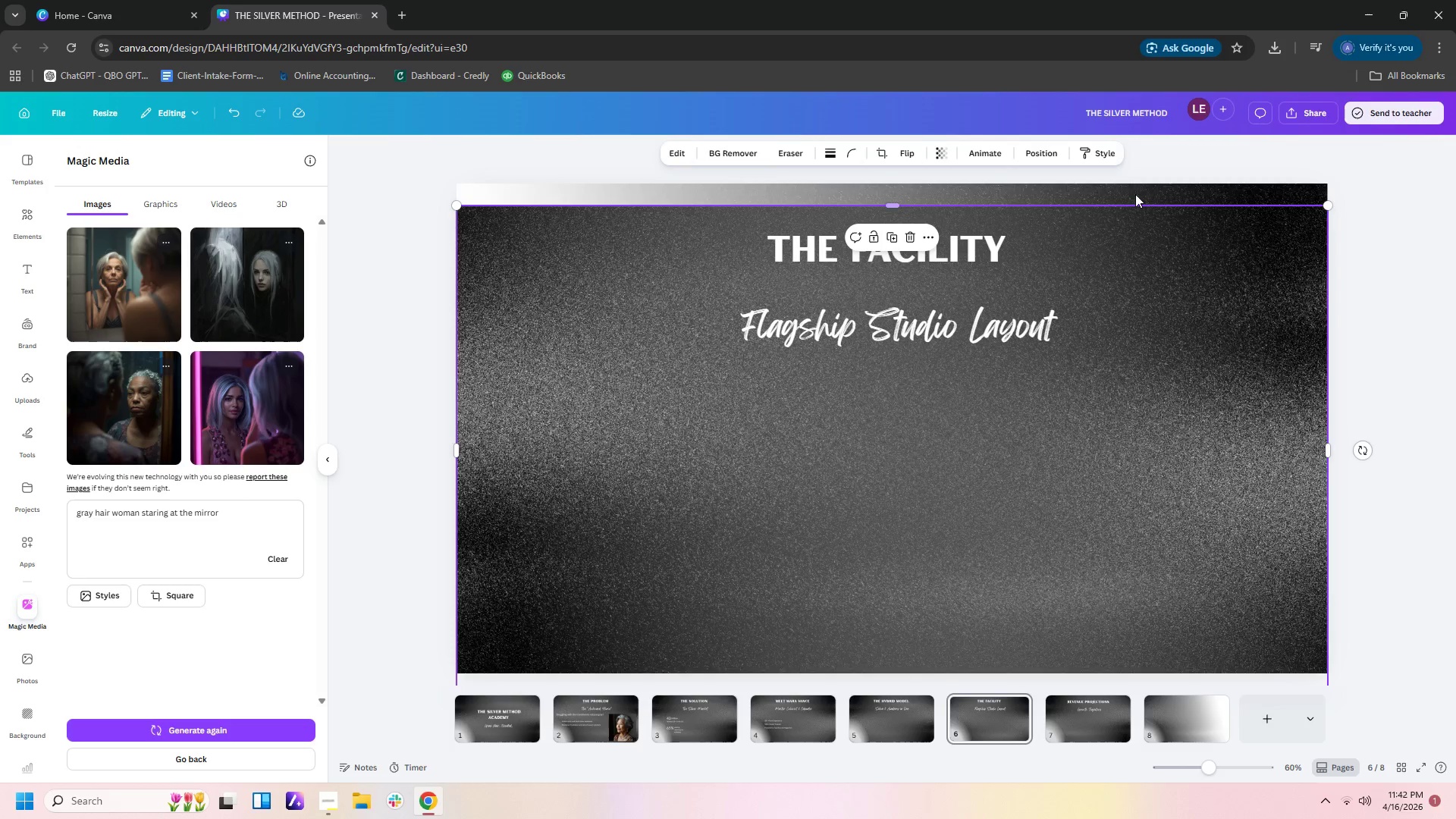 
left_click([1135, 190])
 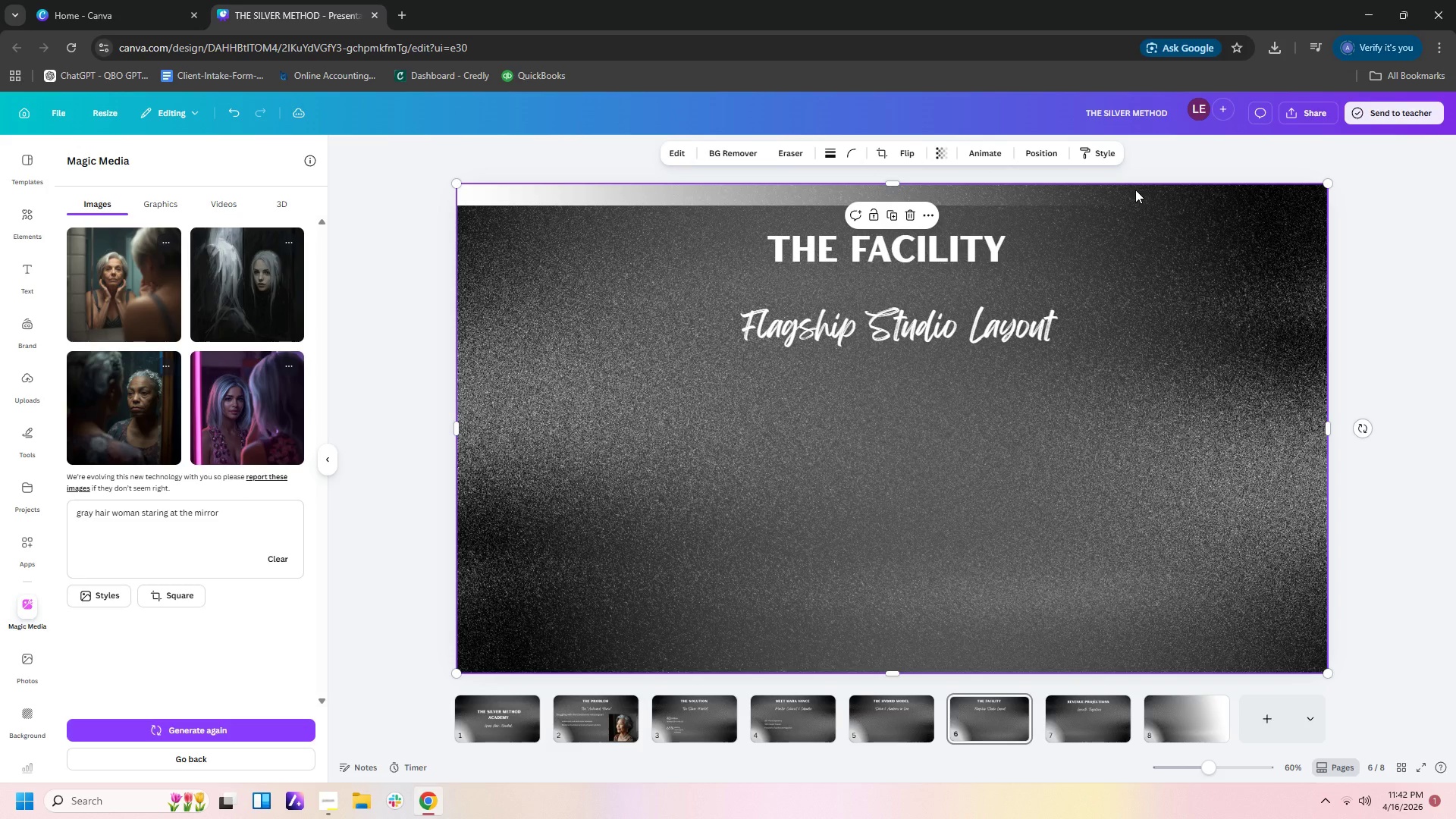 
key(Control+C)
 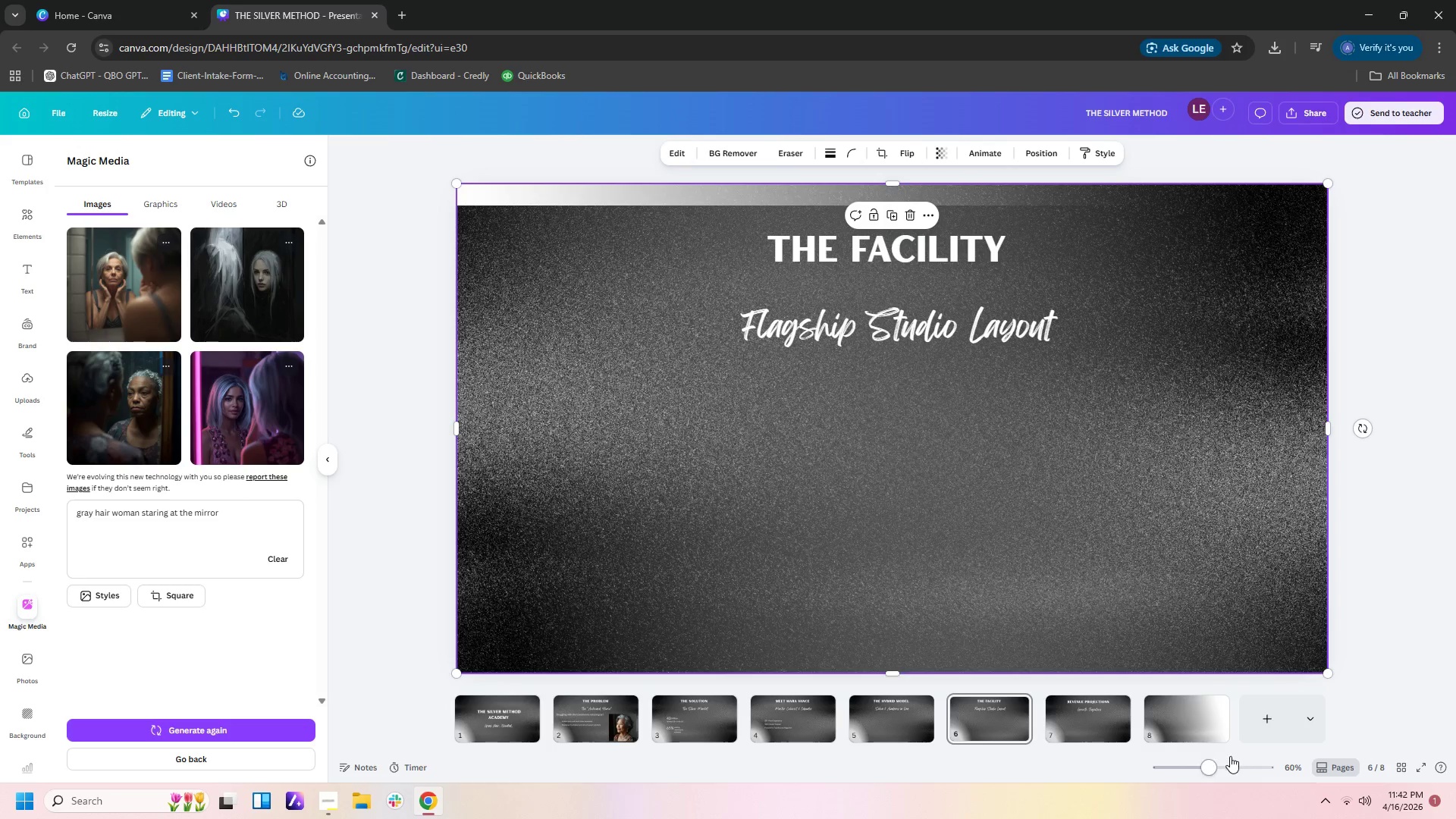 
left_click([1193, 723])
 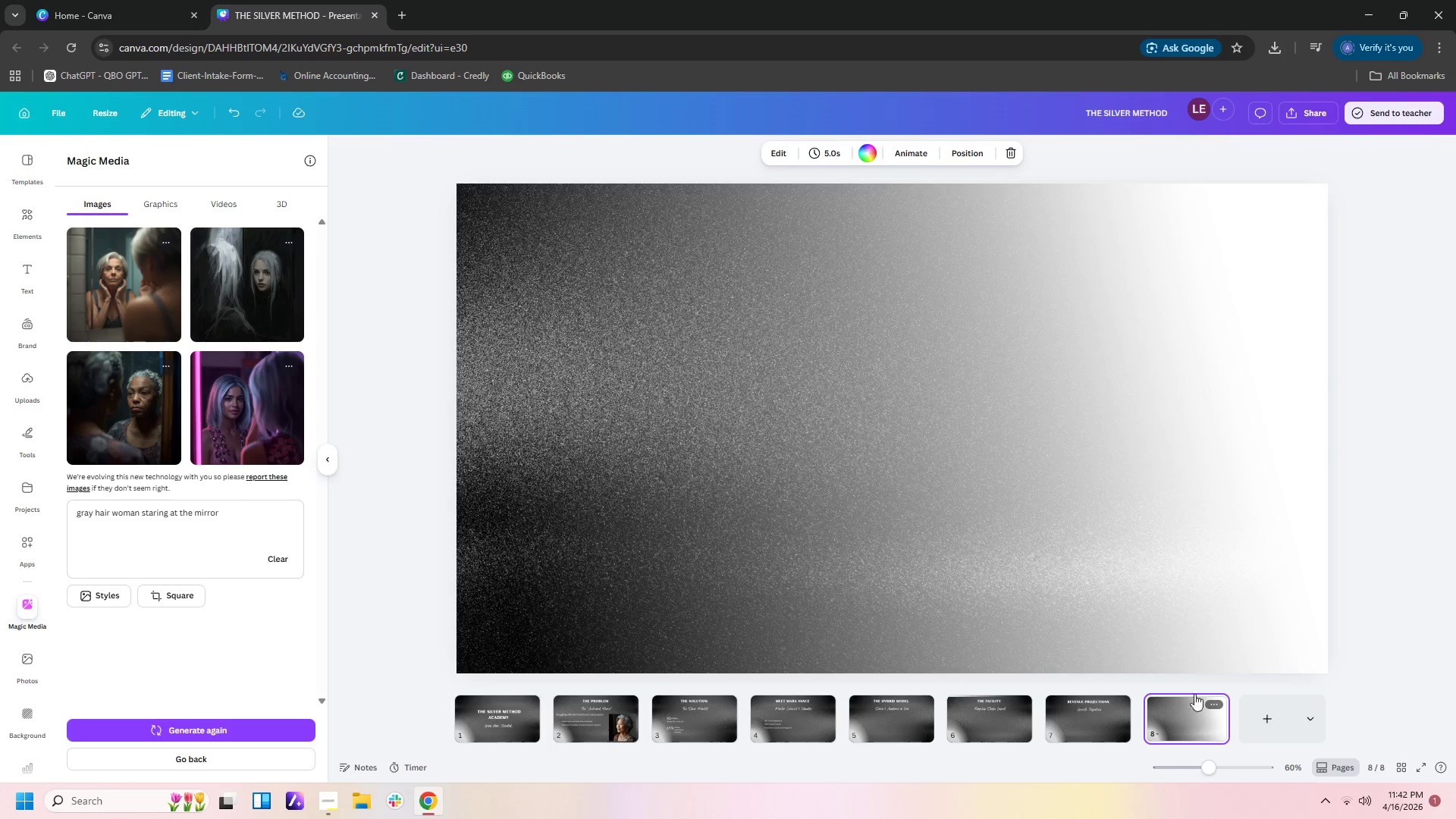 
key(Control+V)
 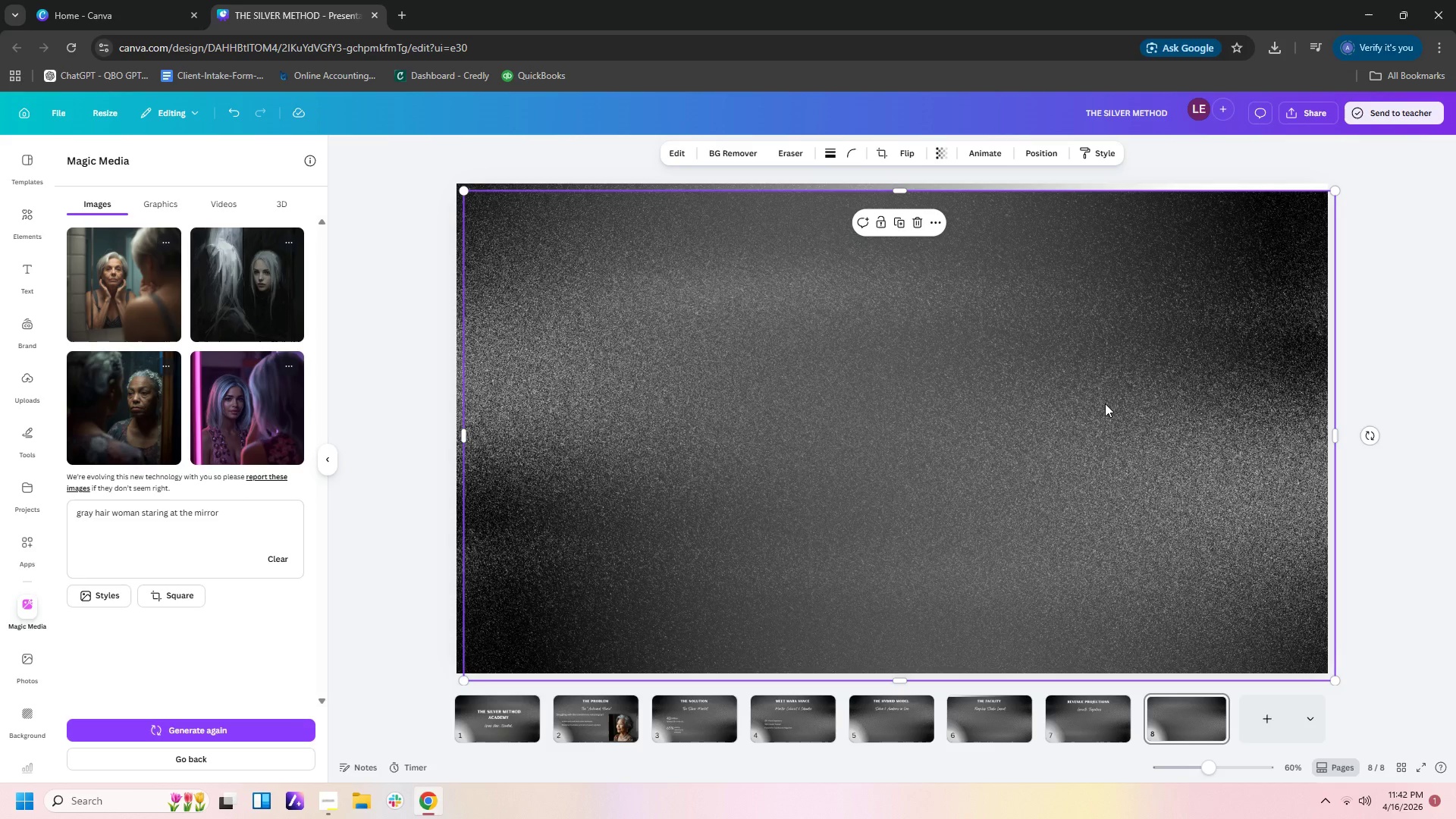 
left_click_drag(start_coordinate=[1103, 411], to_coordinate=[1095, 407])
 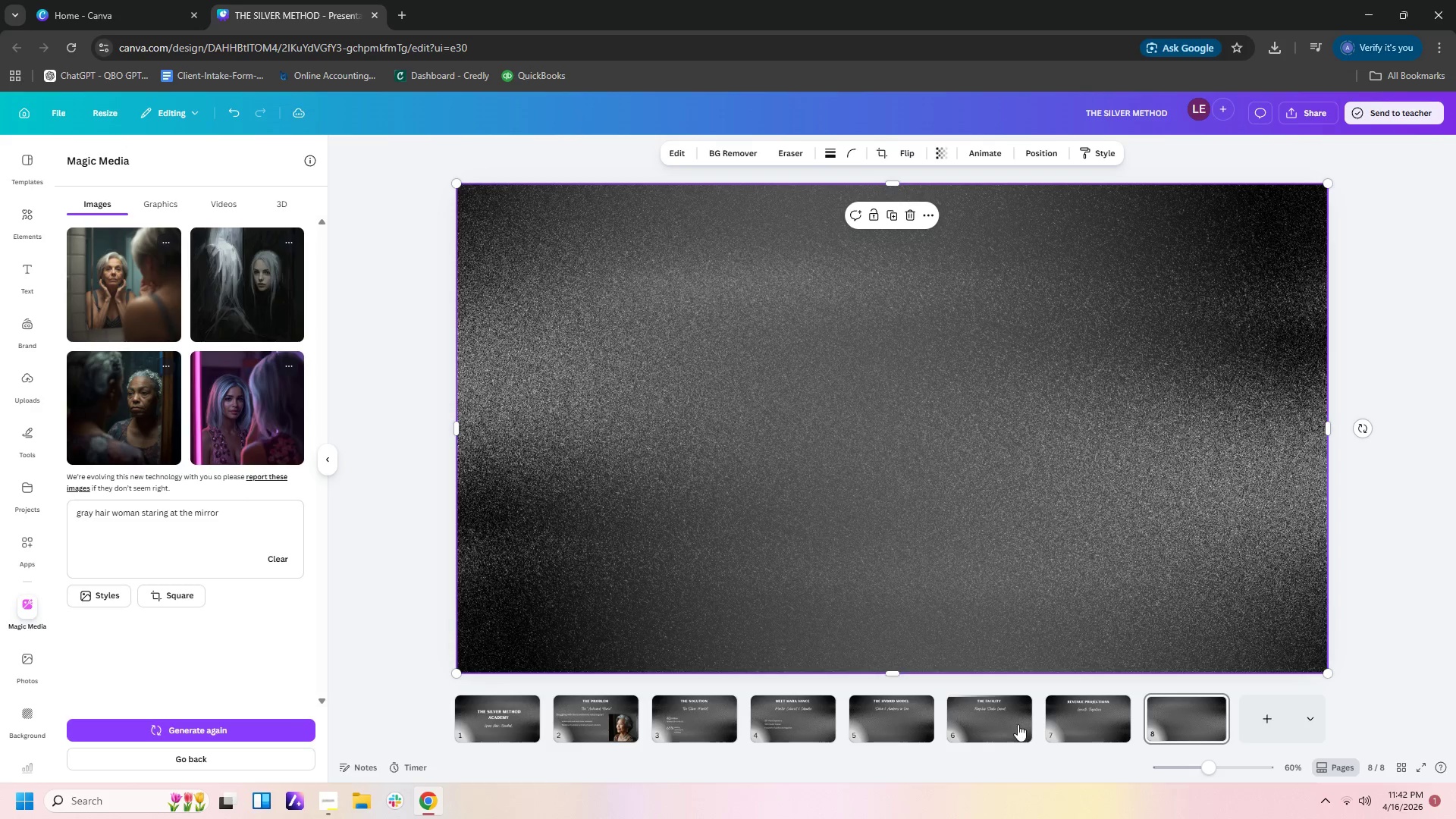 
left_click([1018, 724])
 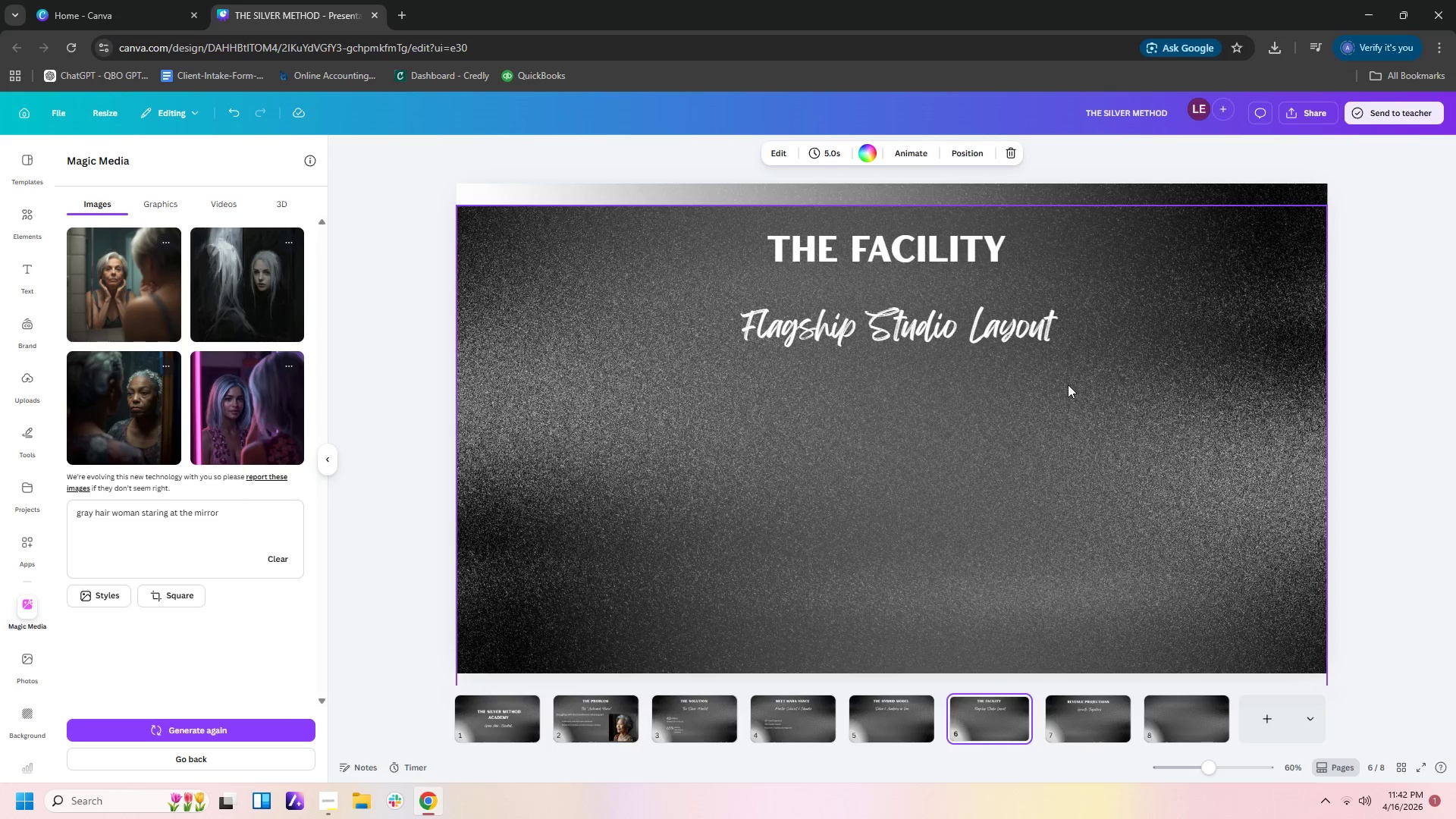 
left_click_drag(start_coordinate=[1069, 391], to_coordinate=[1069, 371])
 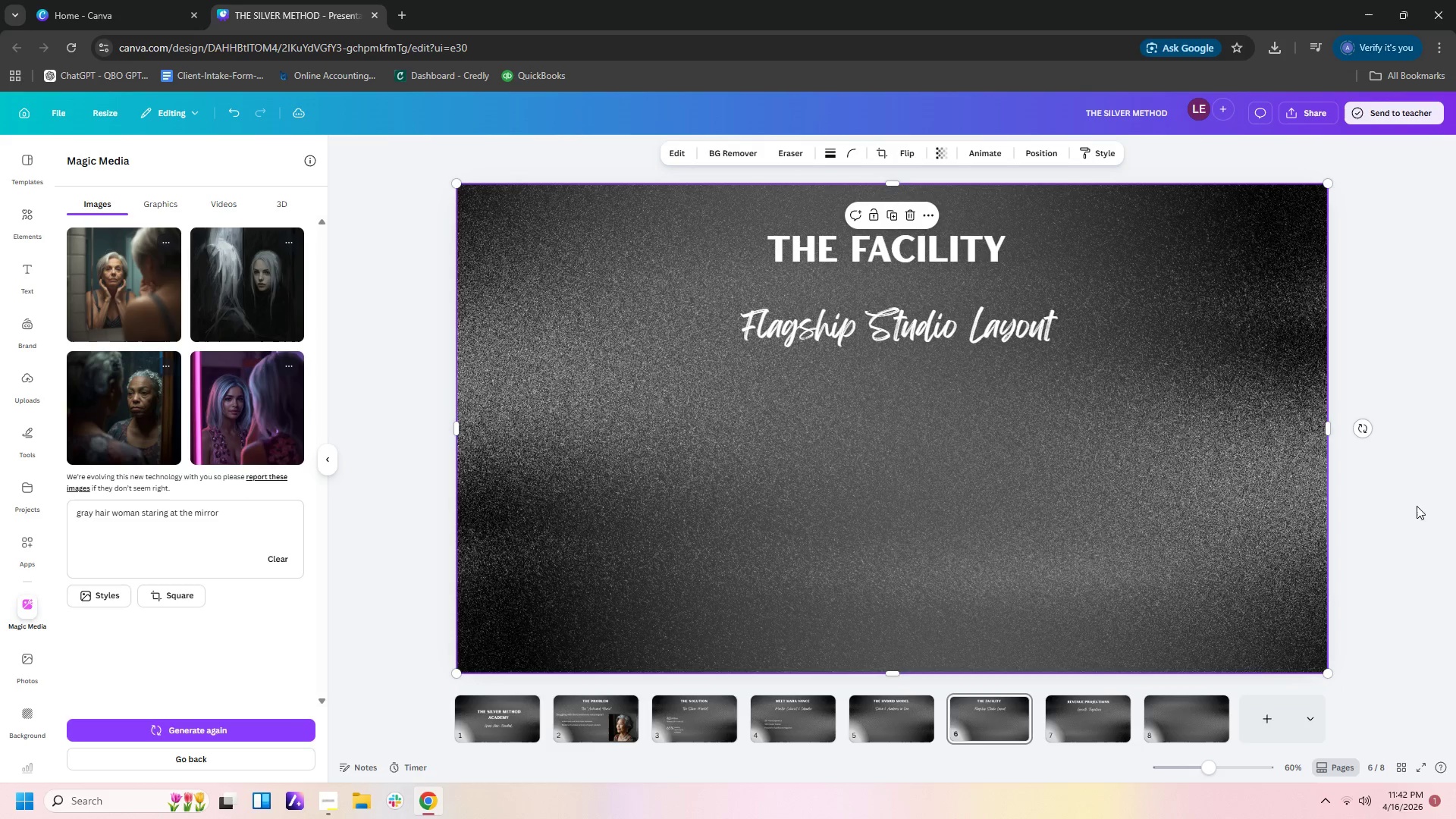 
left_click([1410, 513])
 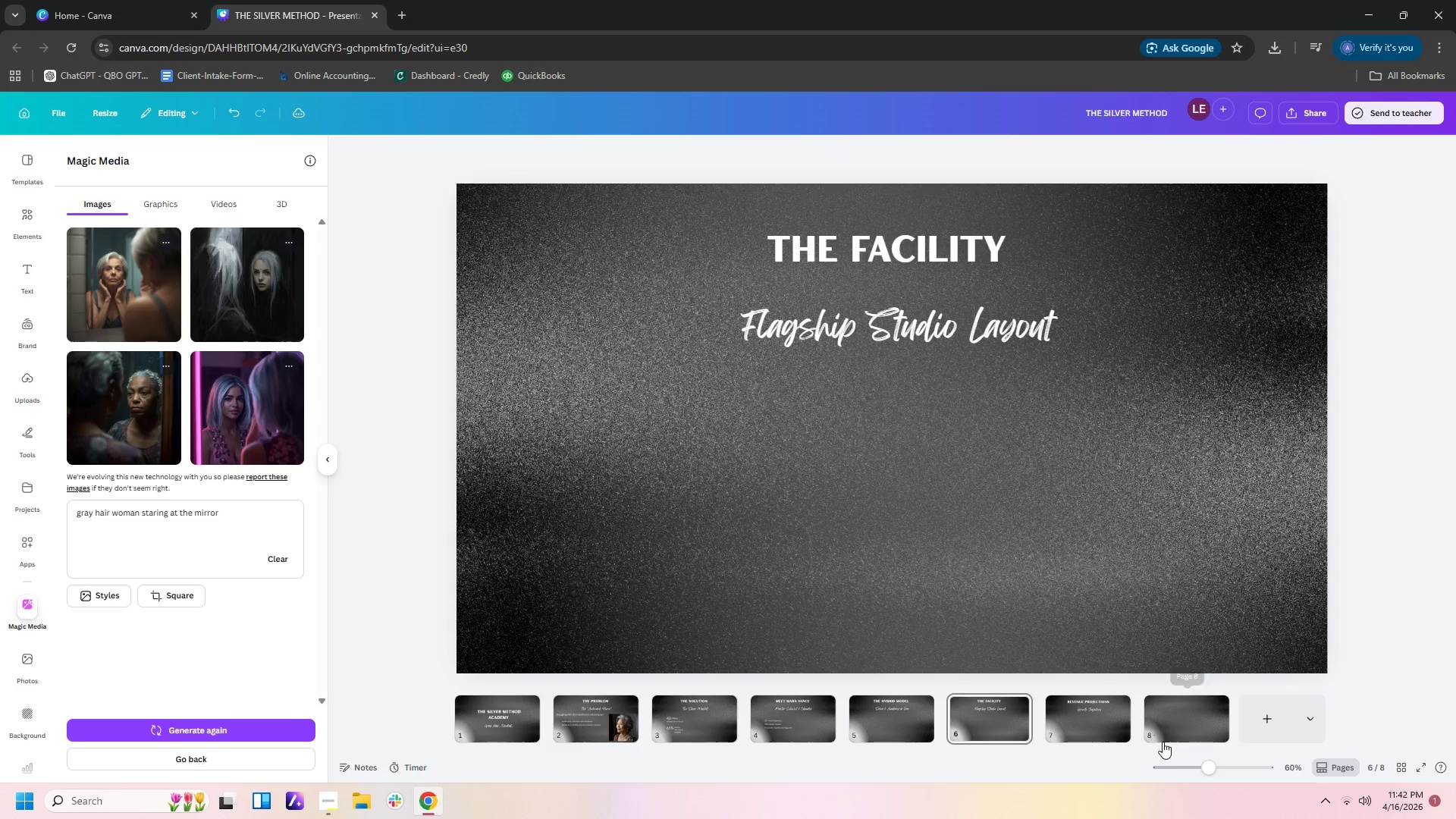 
left_click([1182, 726])
 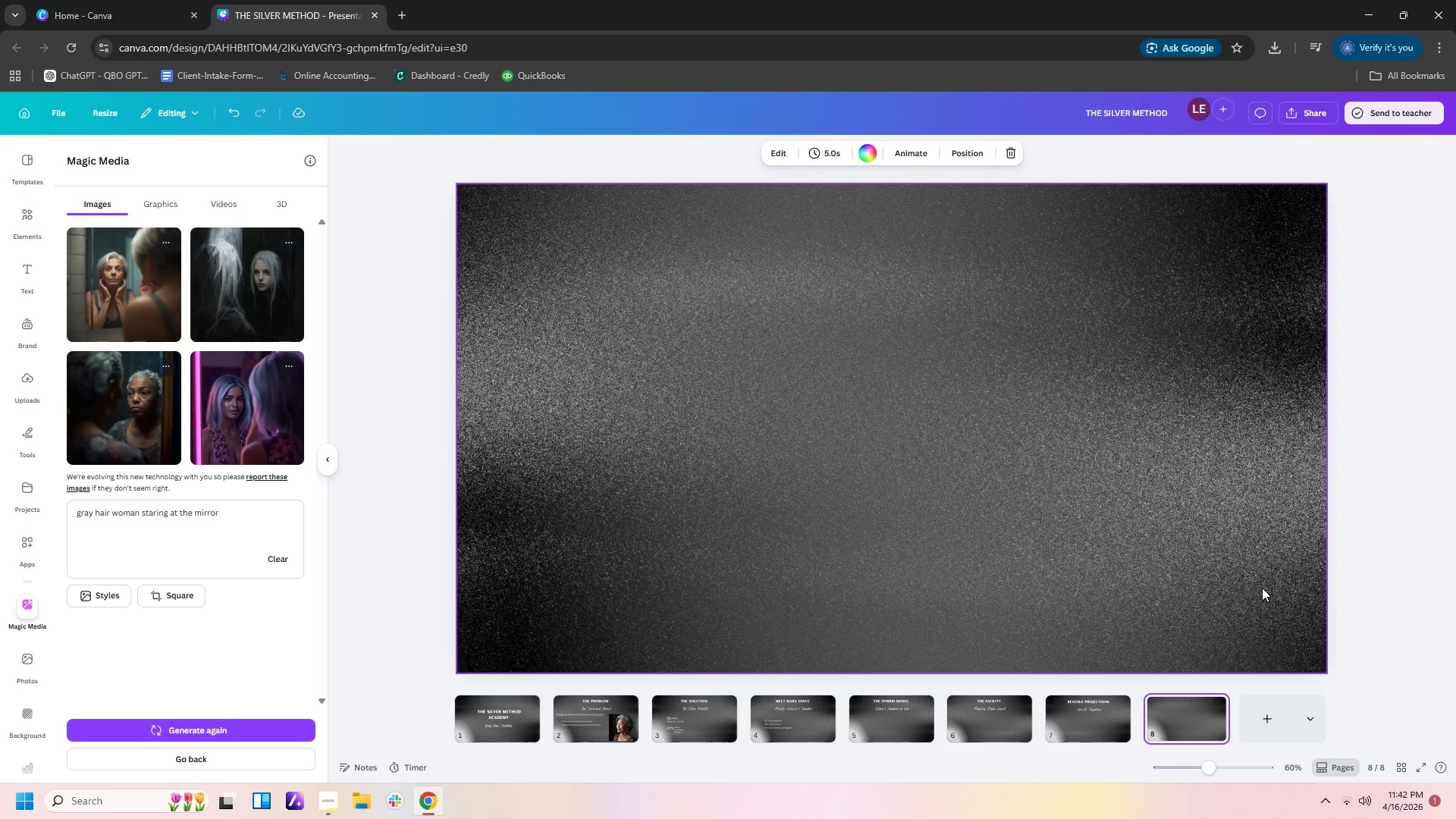 
wait(6.72)
 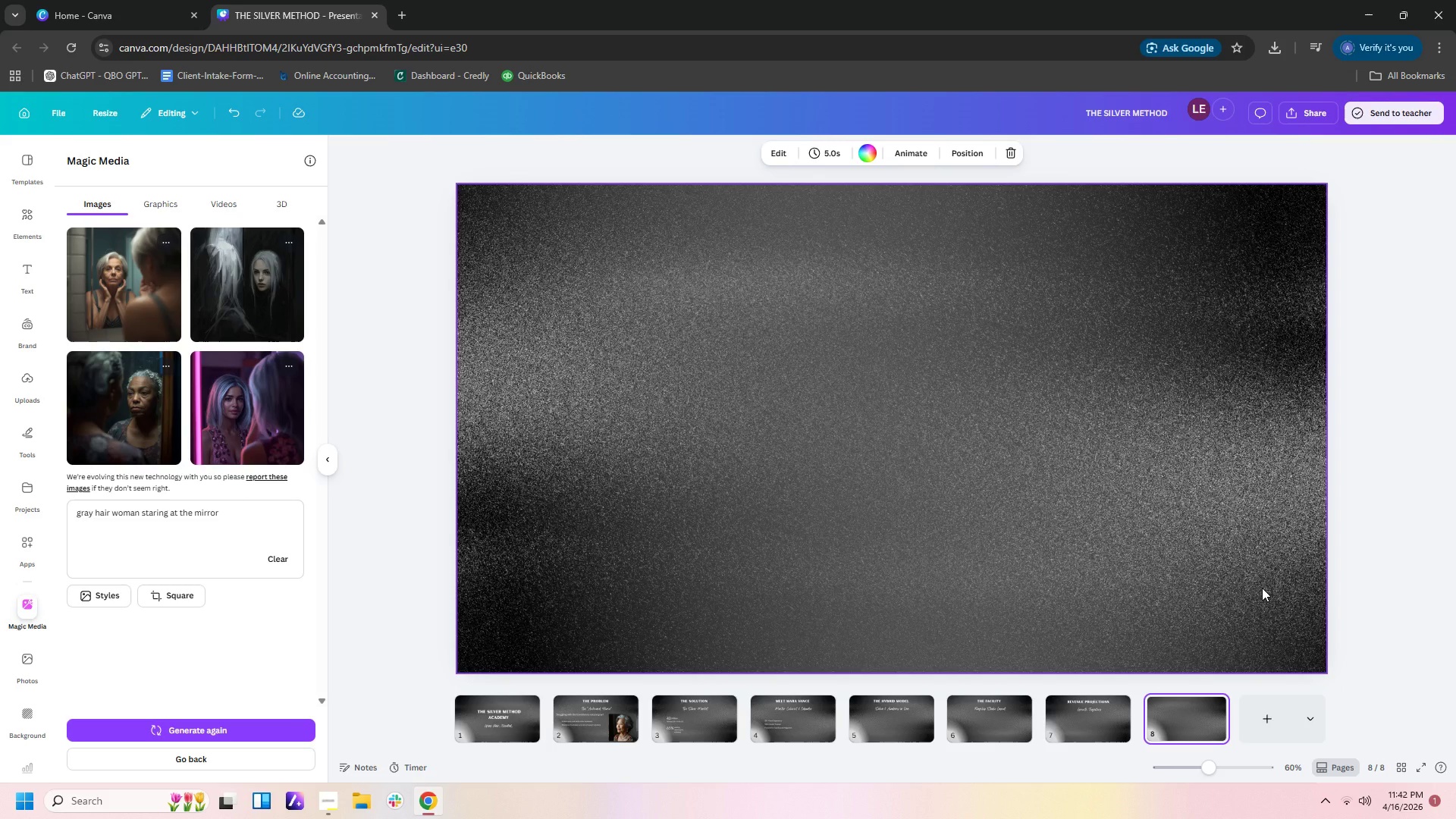 
left_click([1087, 734])
 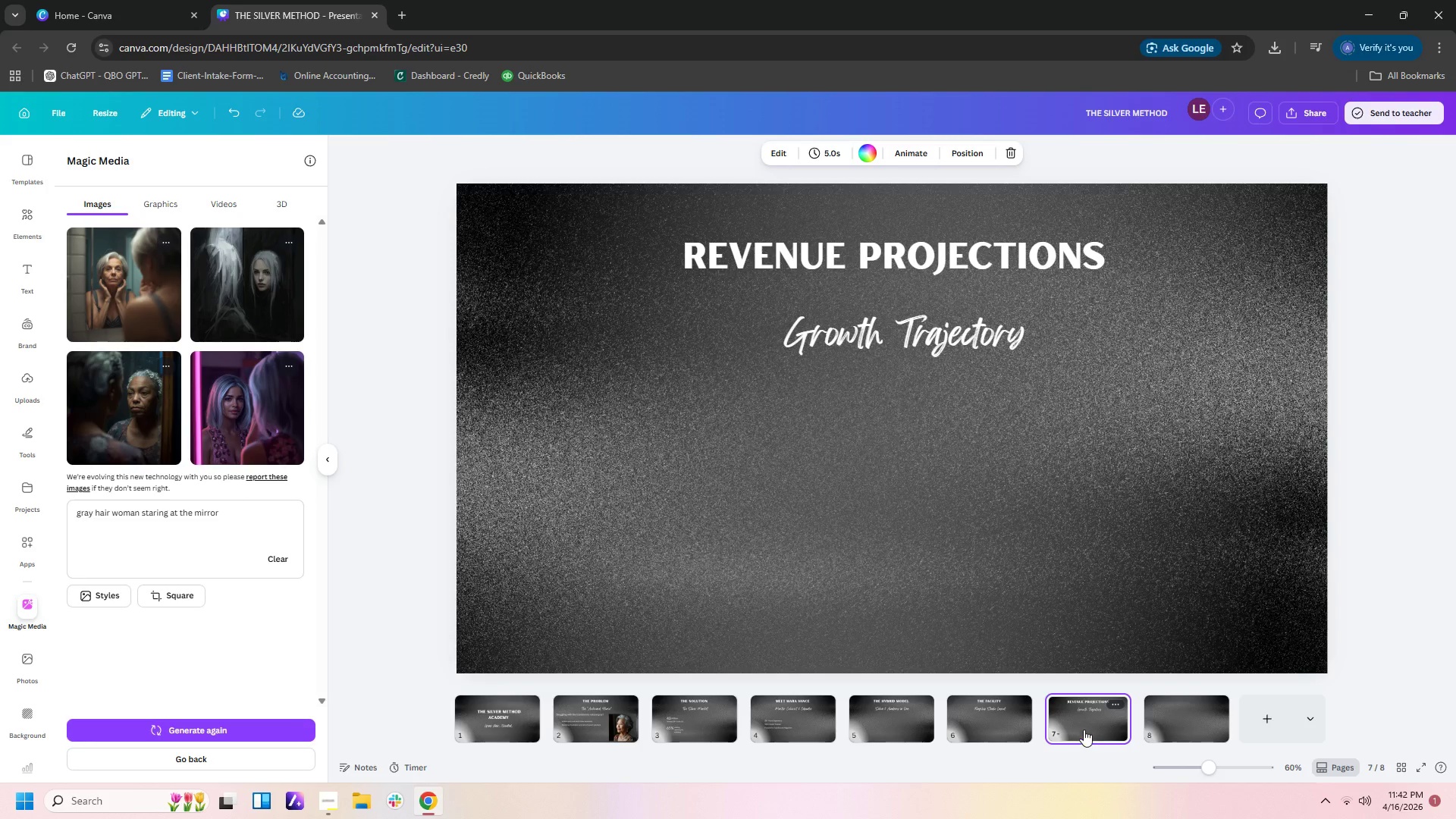 
left_click([1004, 699])
 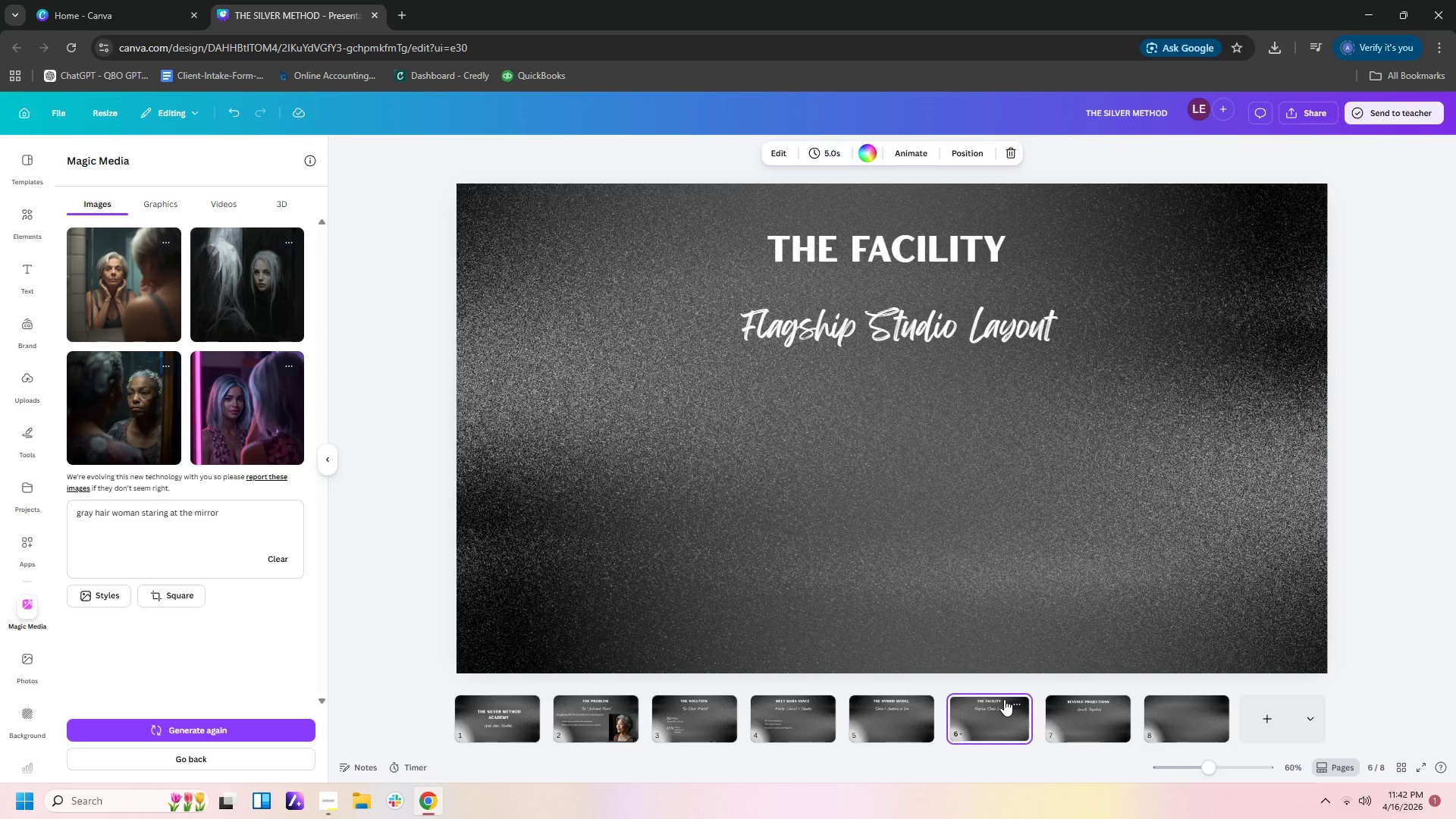 
wait(6.64)
 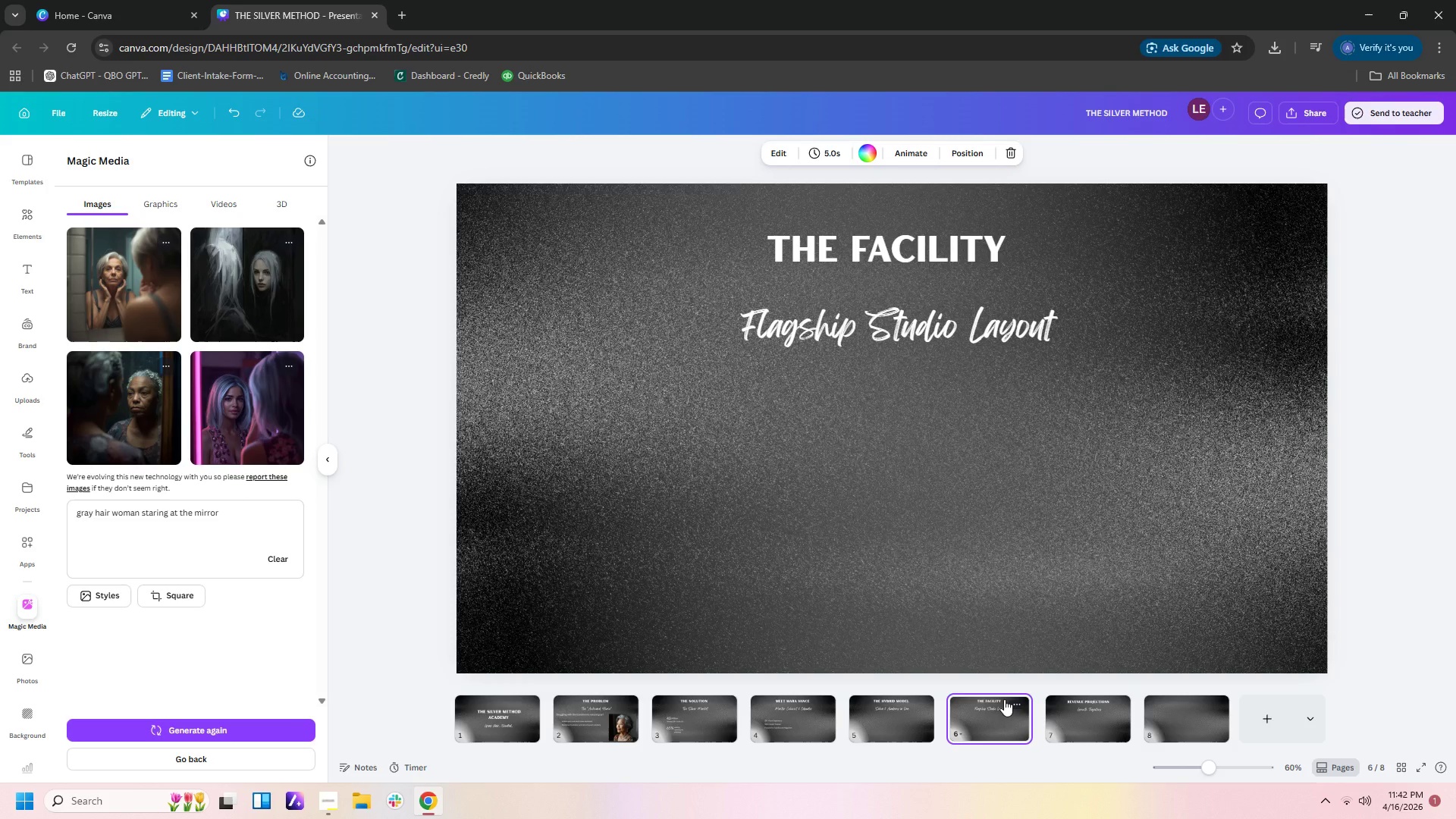 
left_click([1087, 720])
 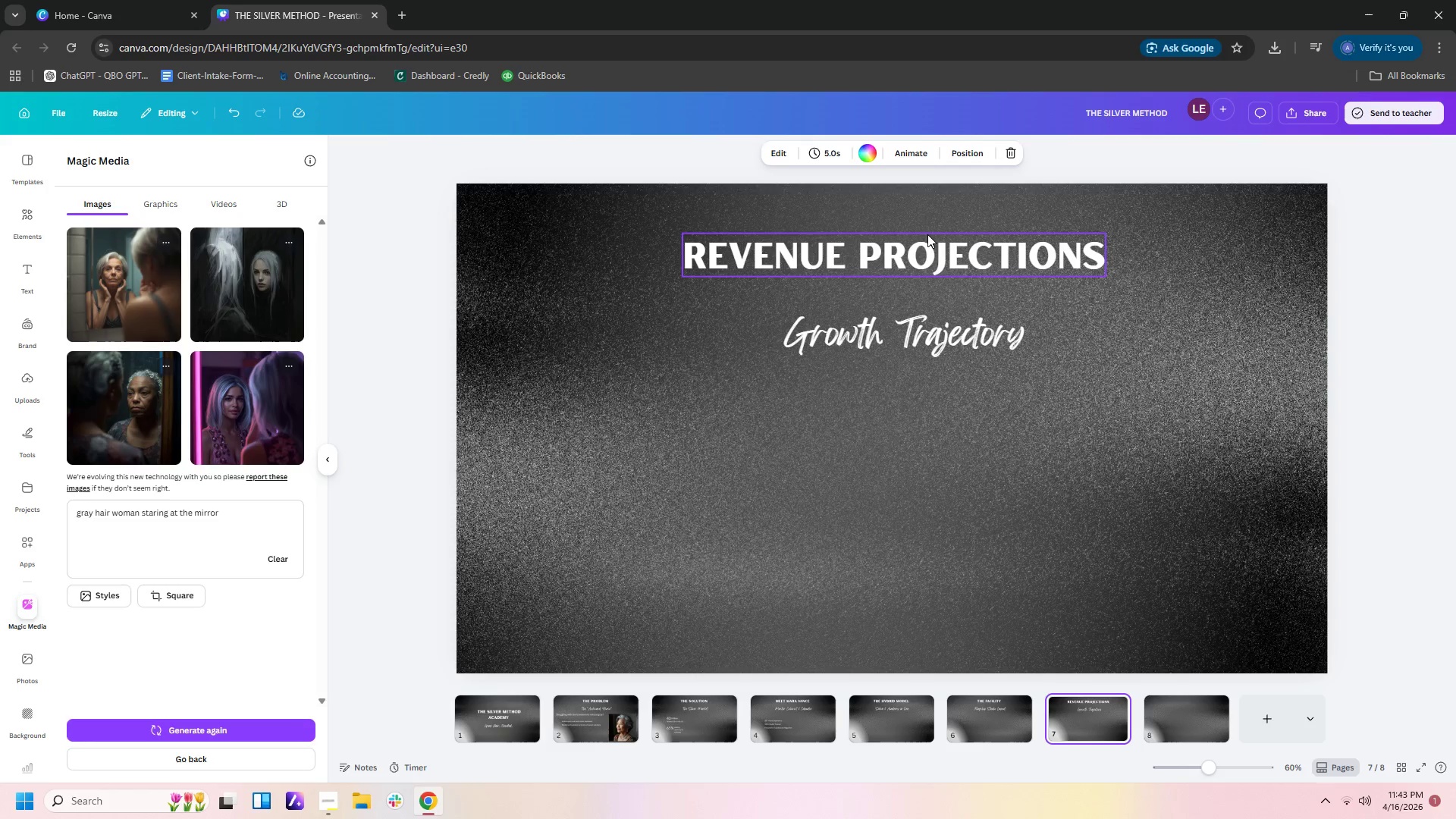 
left_click_drag(start_coordinate=[927, 224], to_coordinate=[928, 347])
 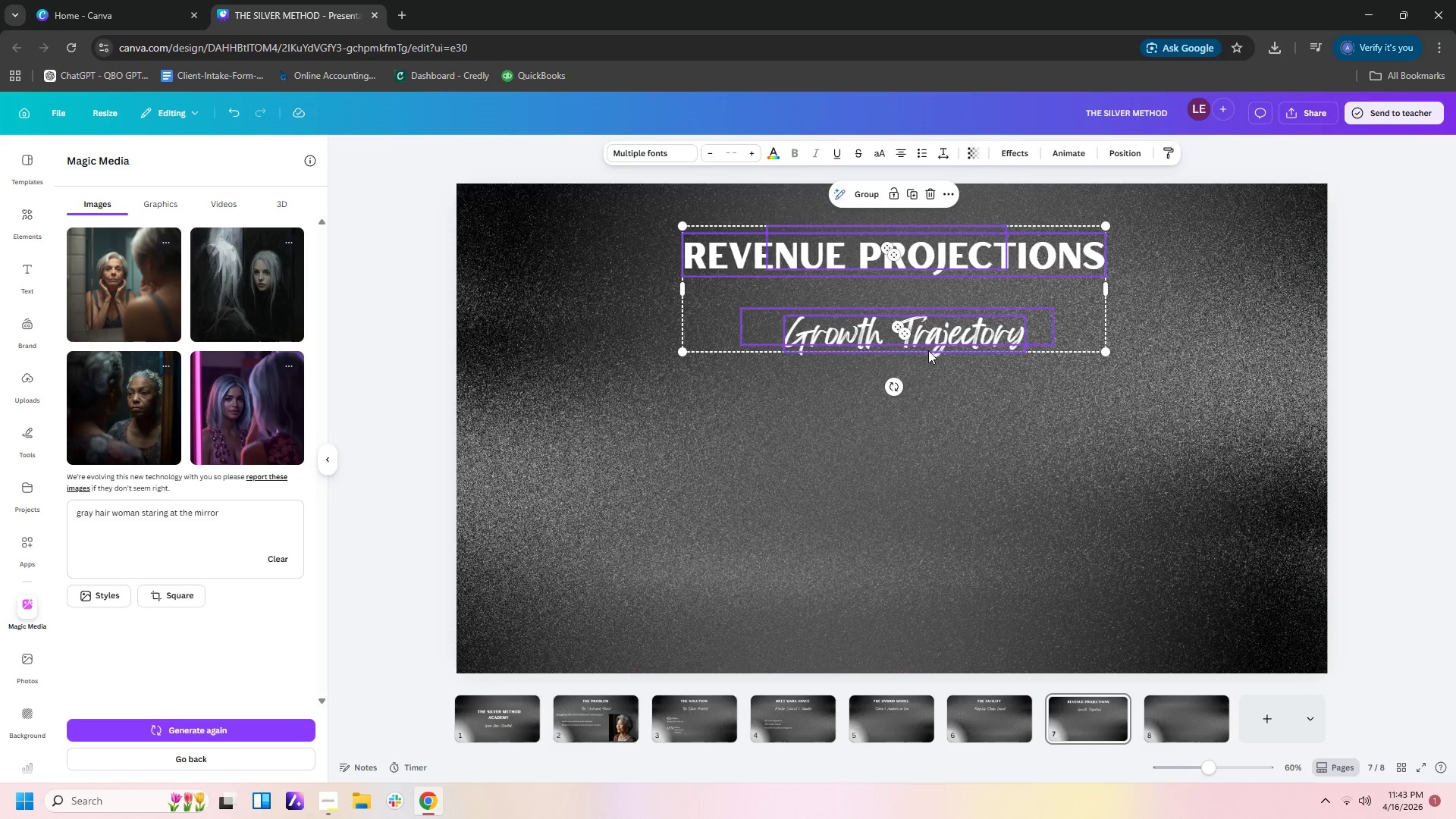 
key(Control+X)
 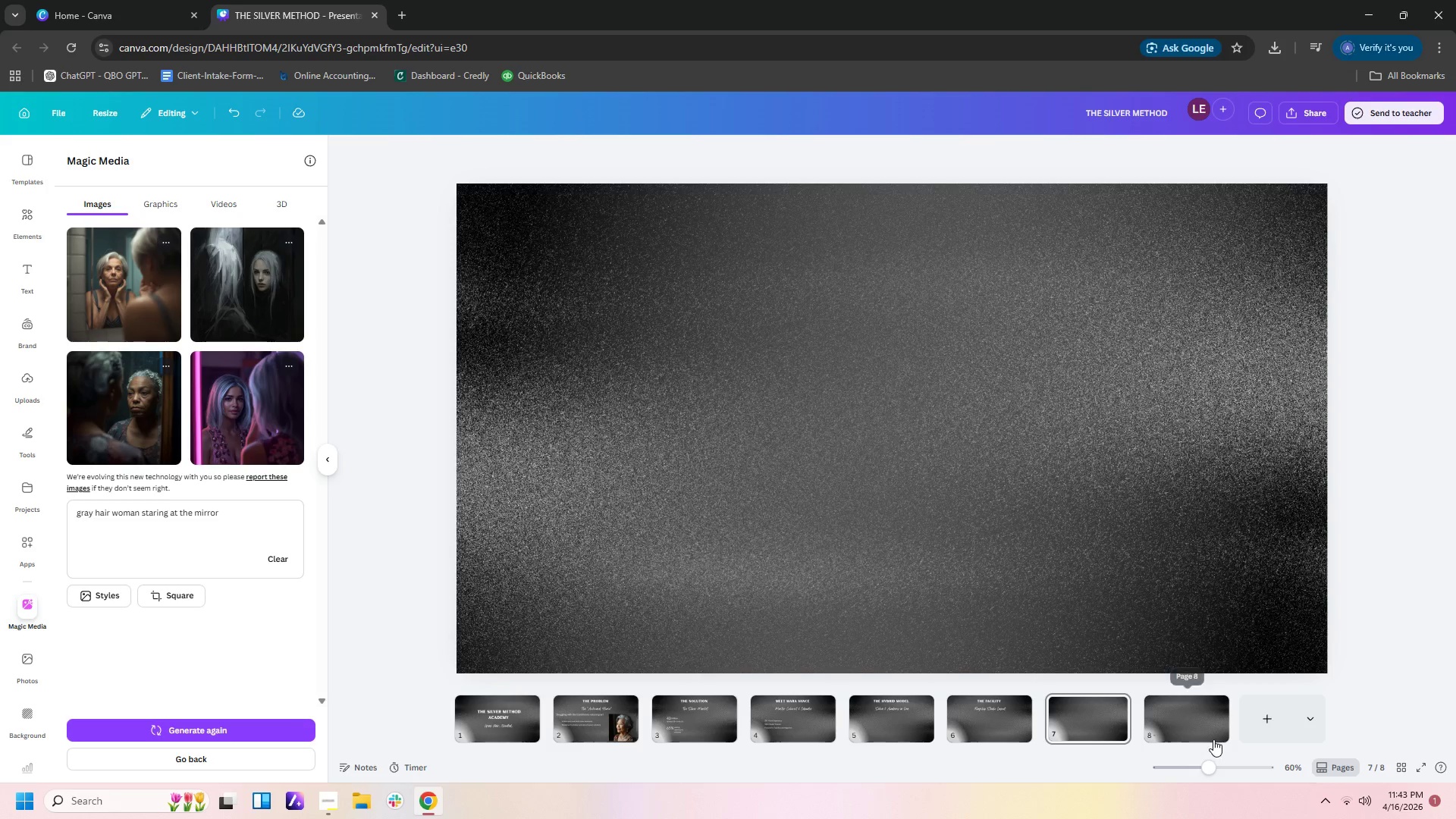 
left_click([1212, 736])
 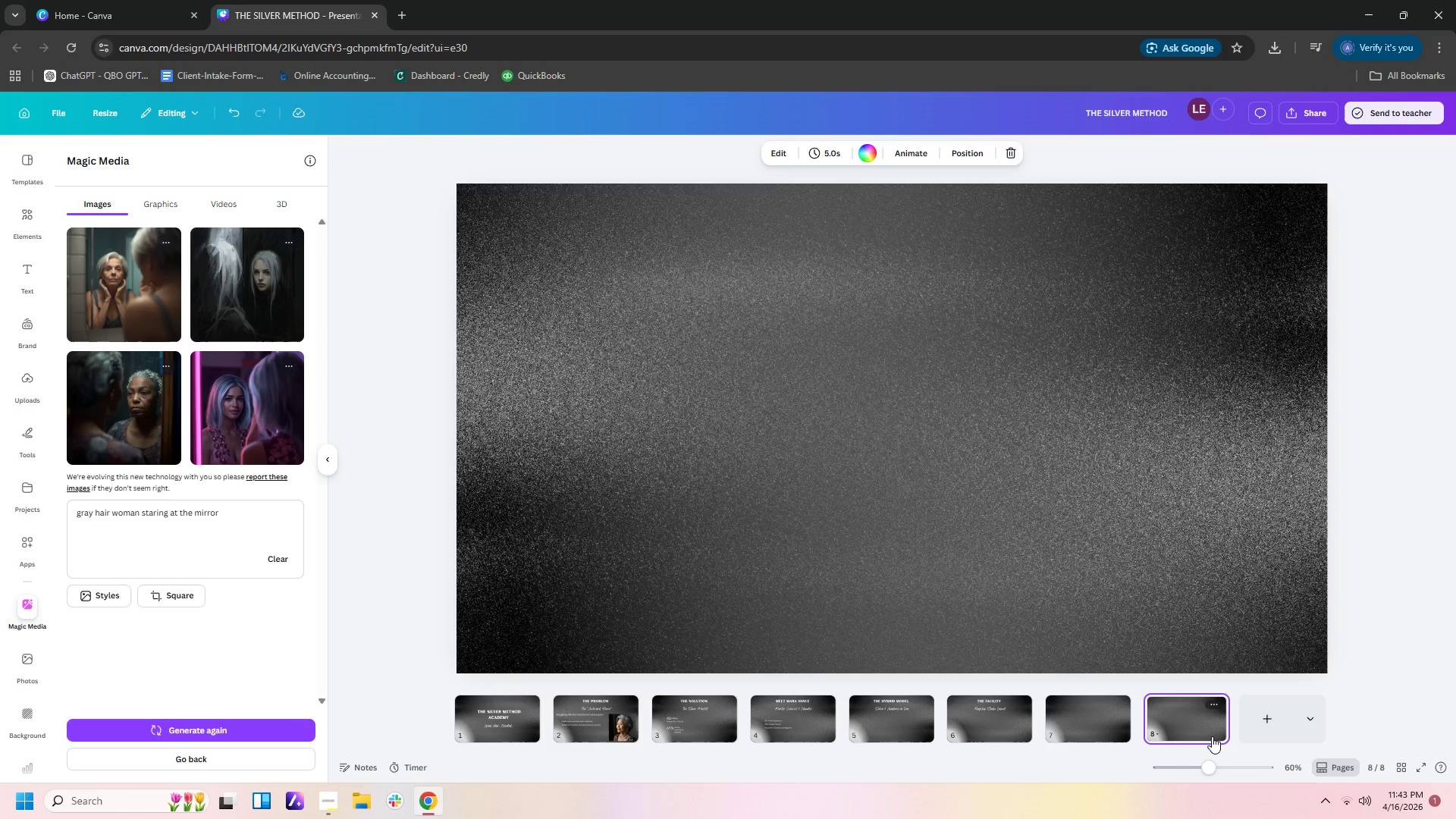 
key(Control+V)
 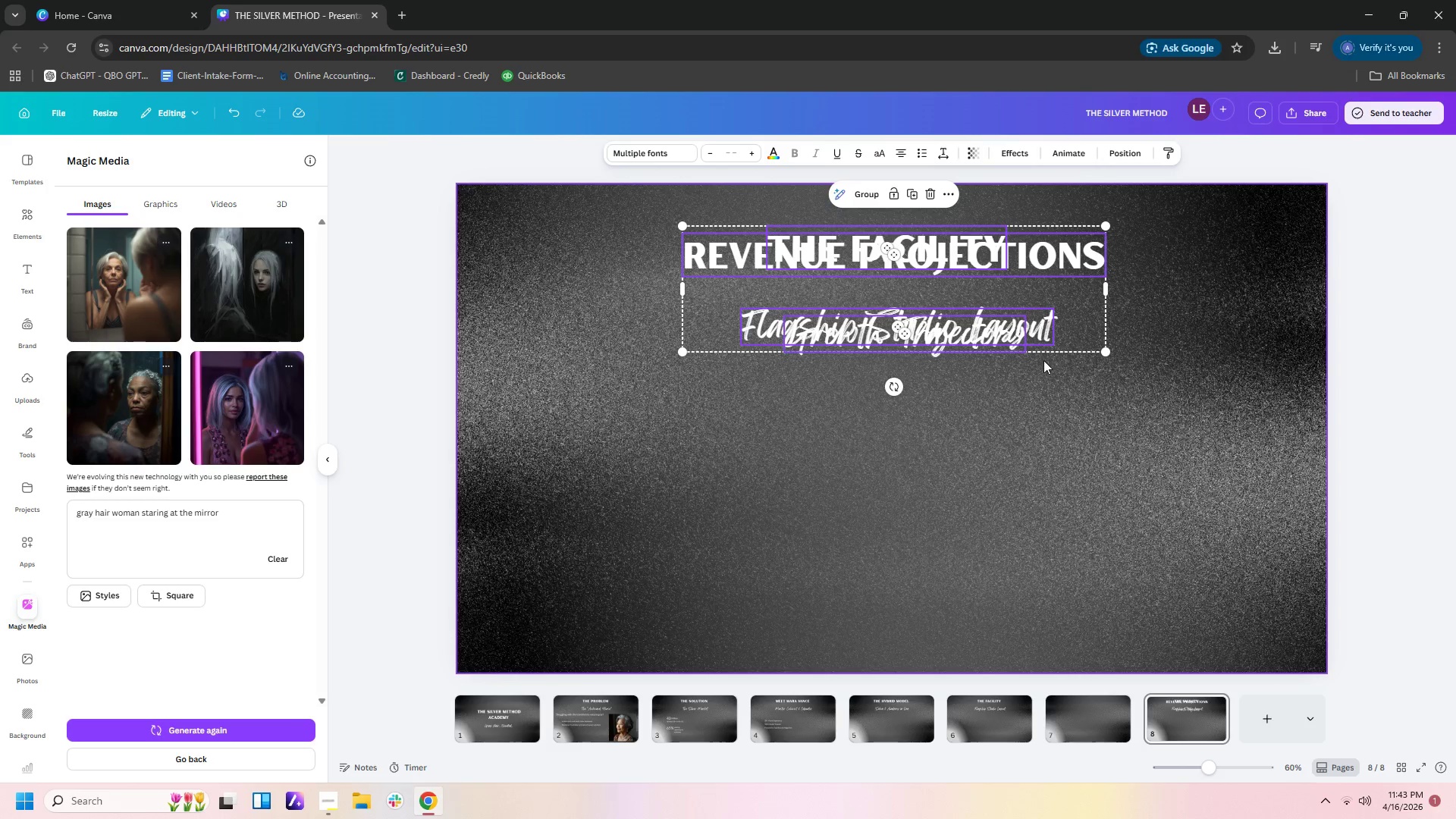 
left_click([1100, 348])
 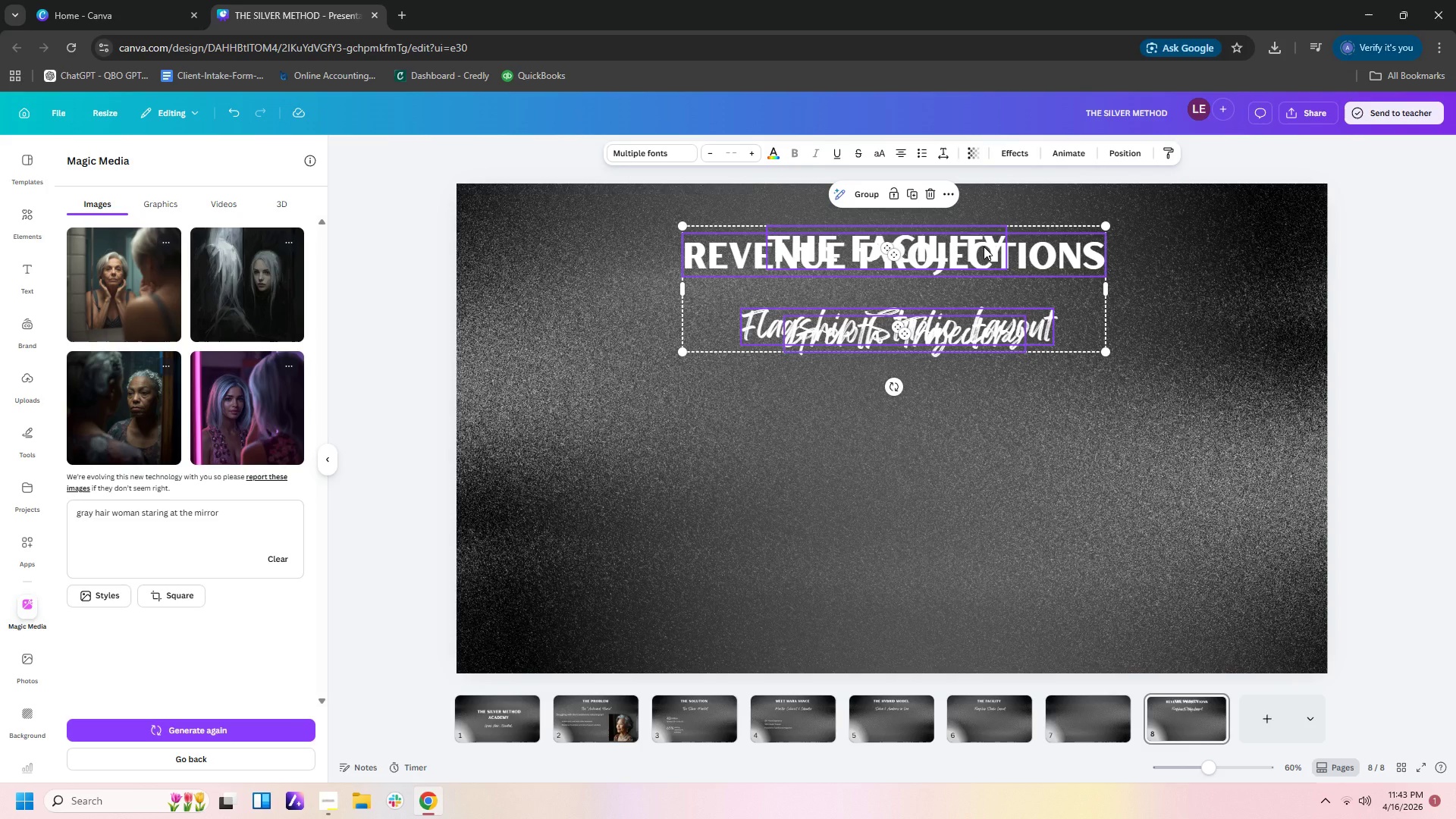 
left_click([984, 246])
 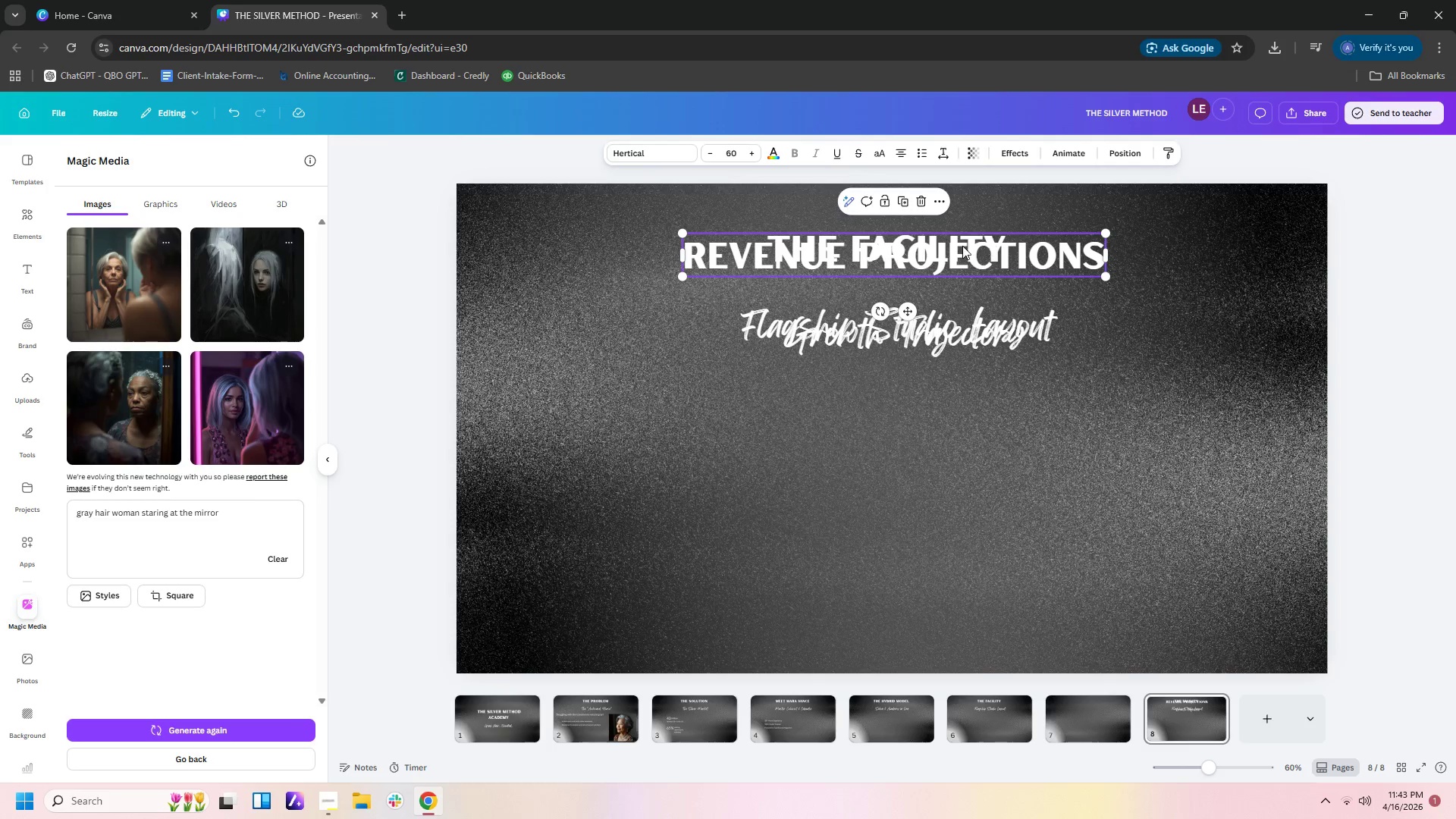 
left_click([949, 246])
 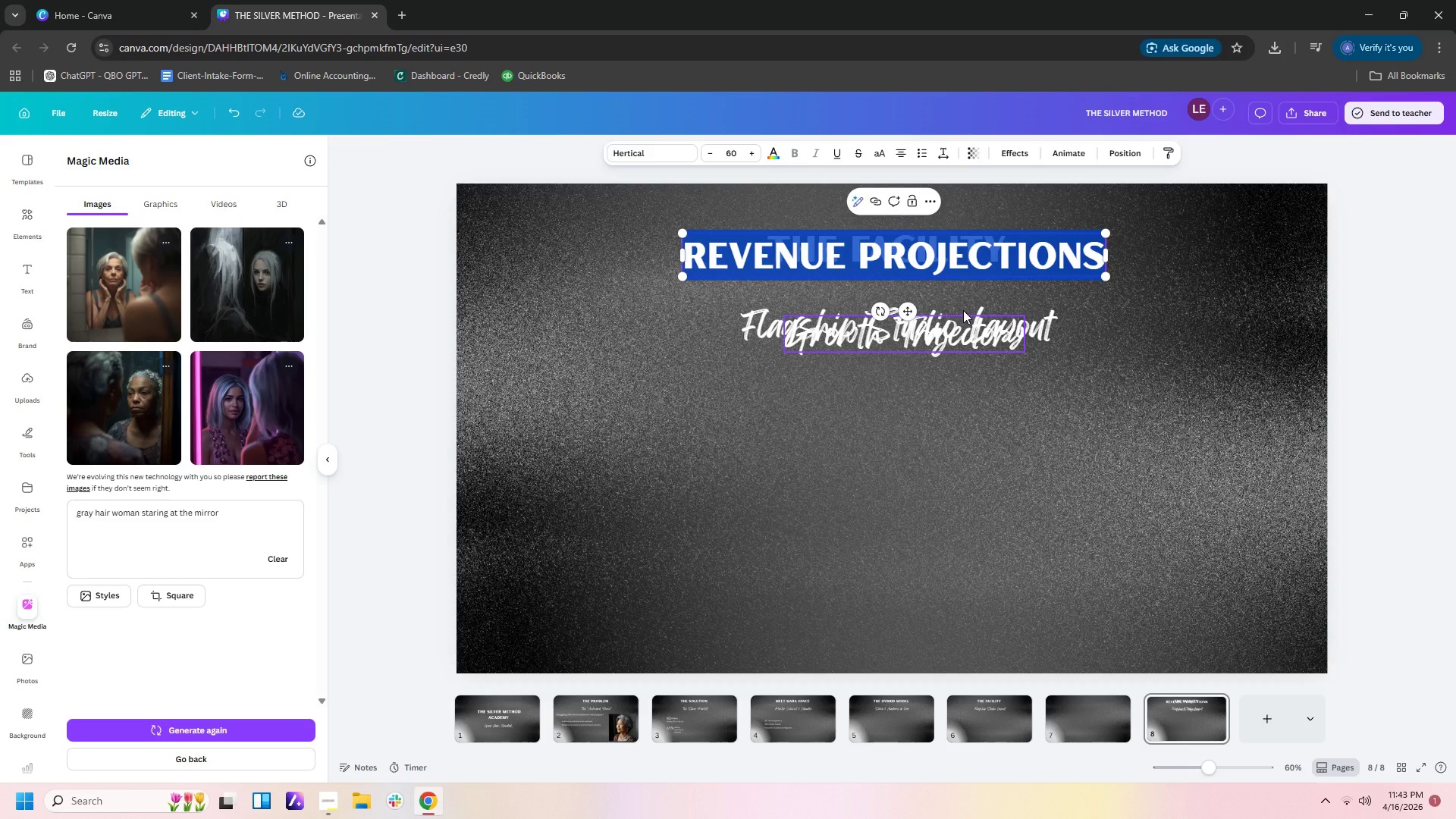 
left_click([1119, 329])
 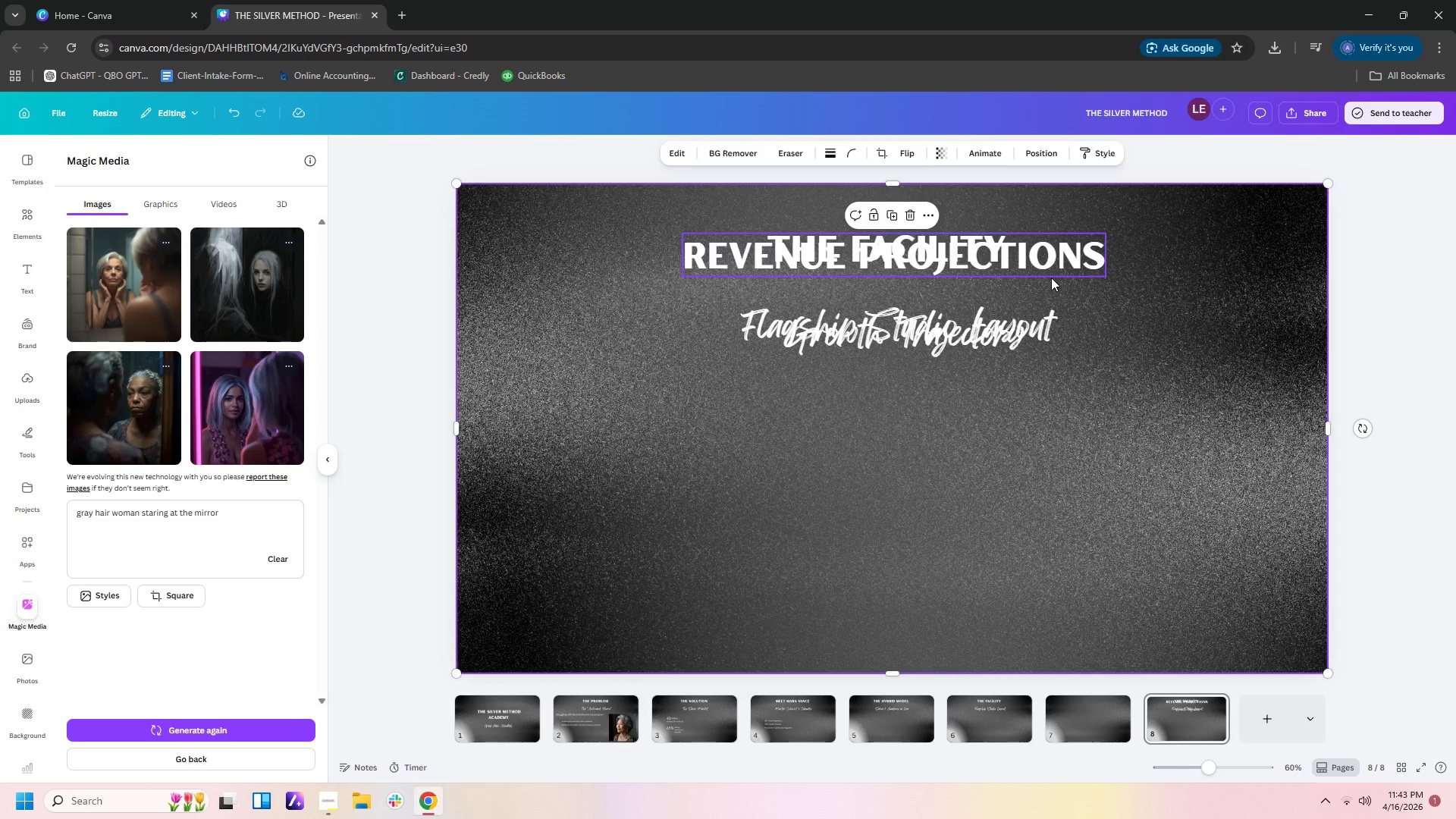 
key(Control+Z)
 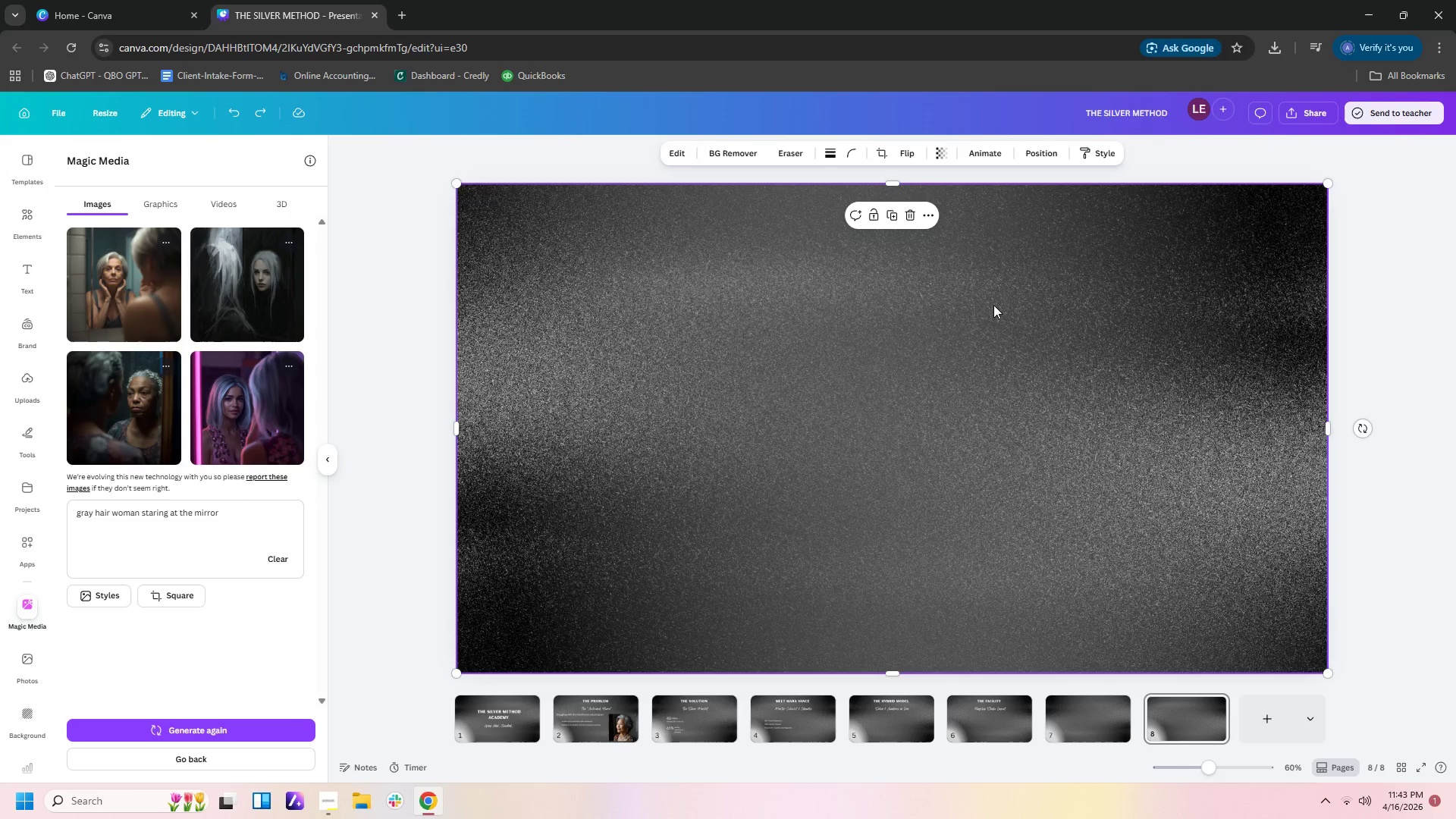 
left_click([993, 306])
 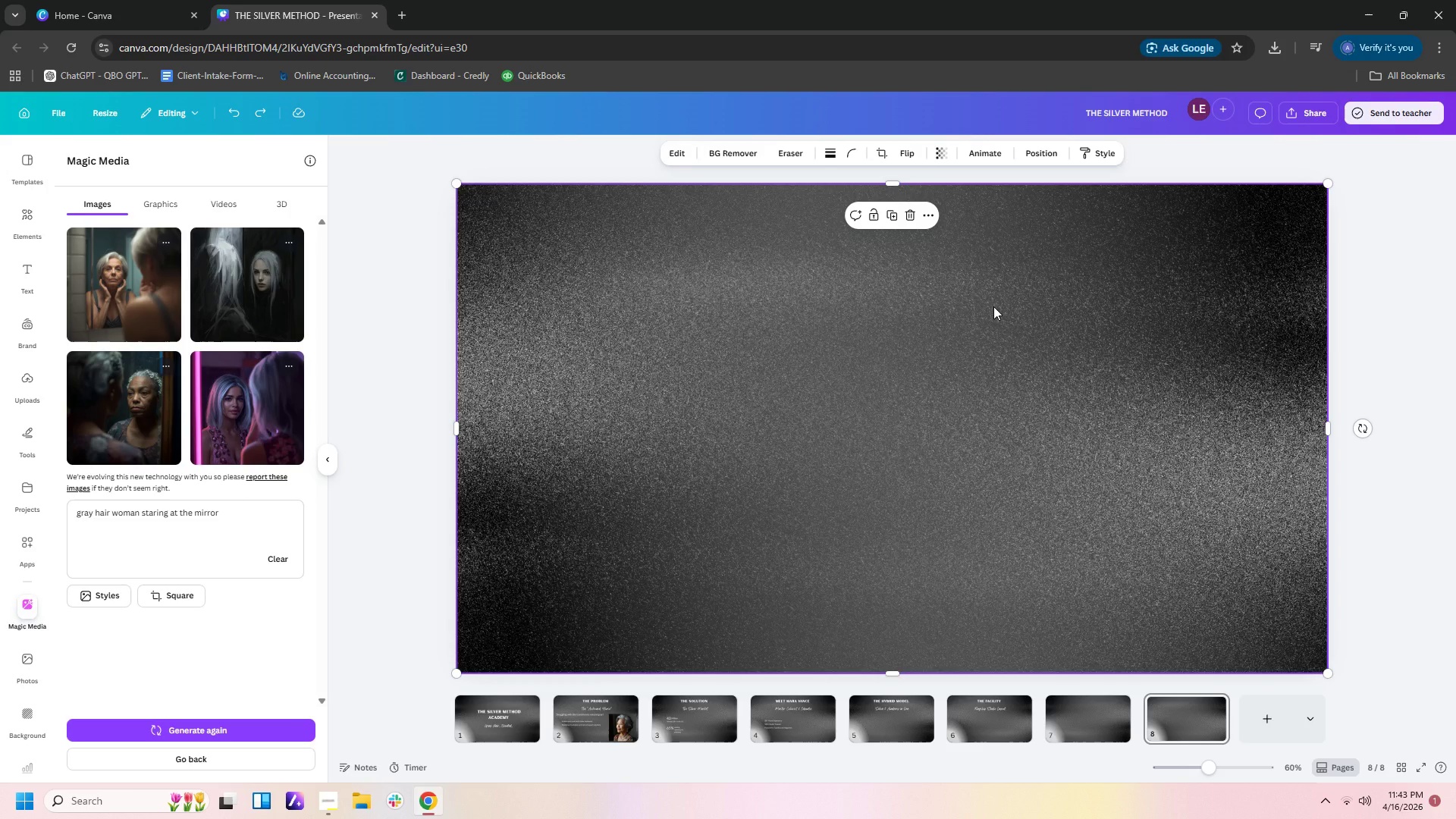 
key(Control+V)
 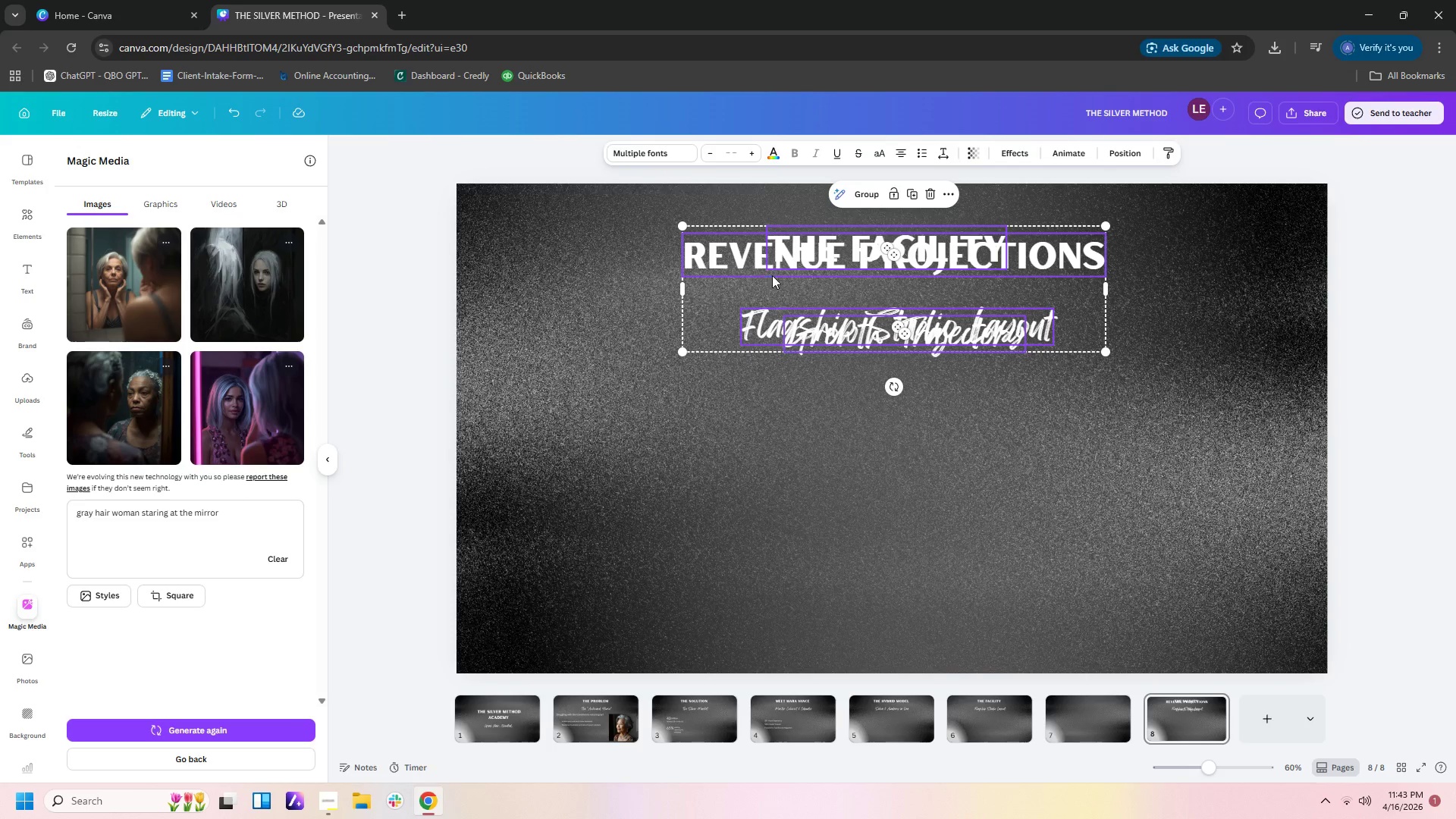 
left_click([1136, 329])
 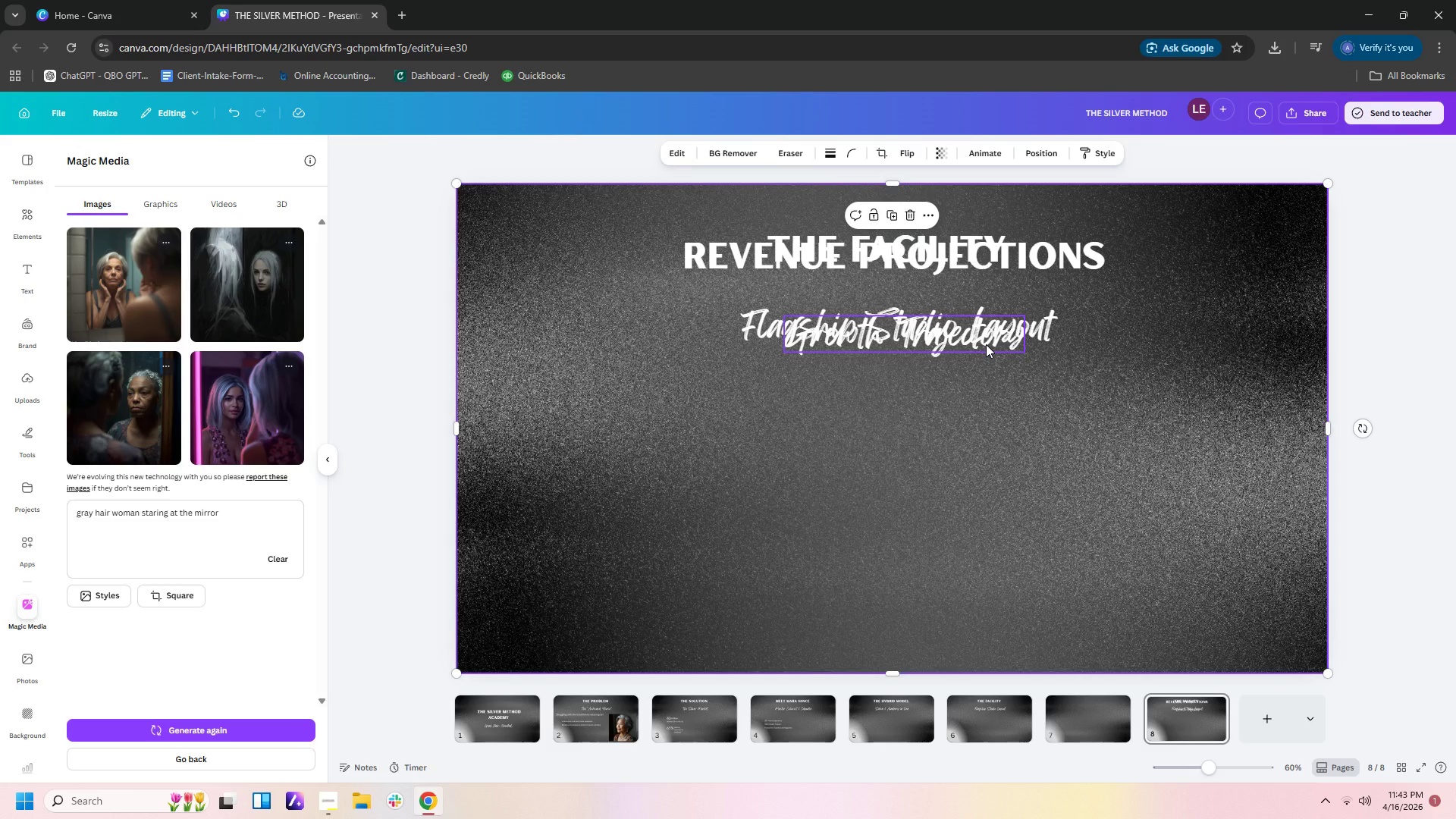 
left_click([986, 344])
 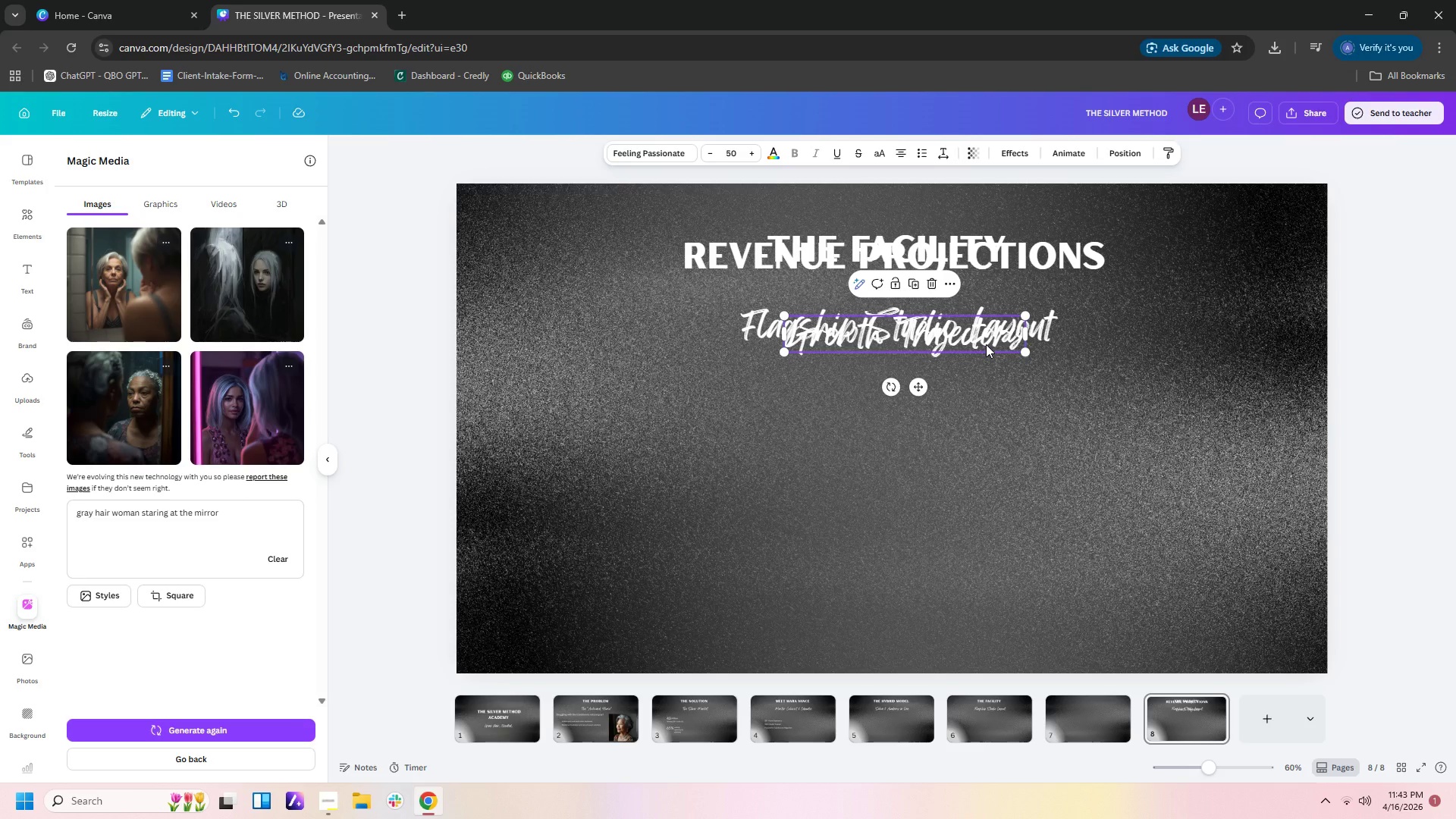 
key(Delete)
 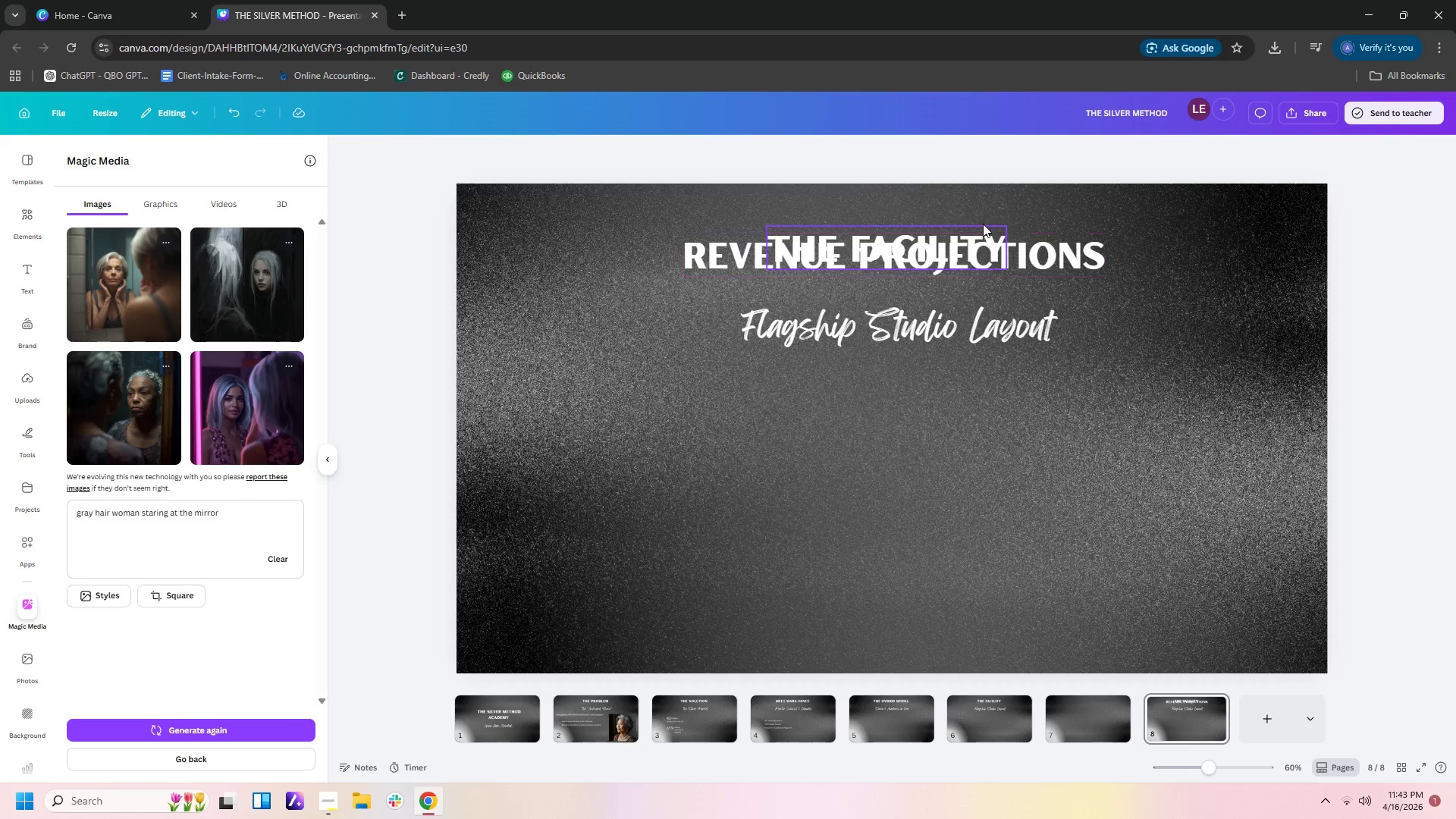 
left_click([983, 221])
 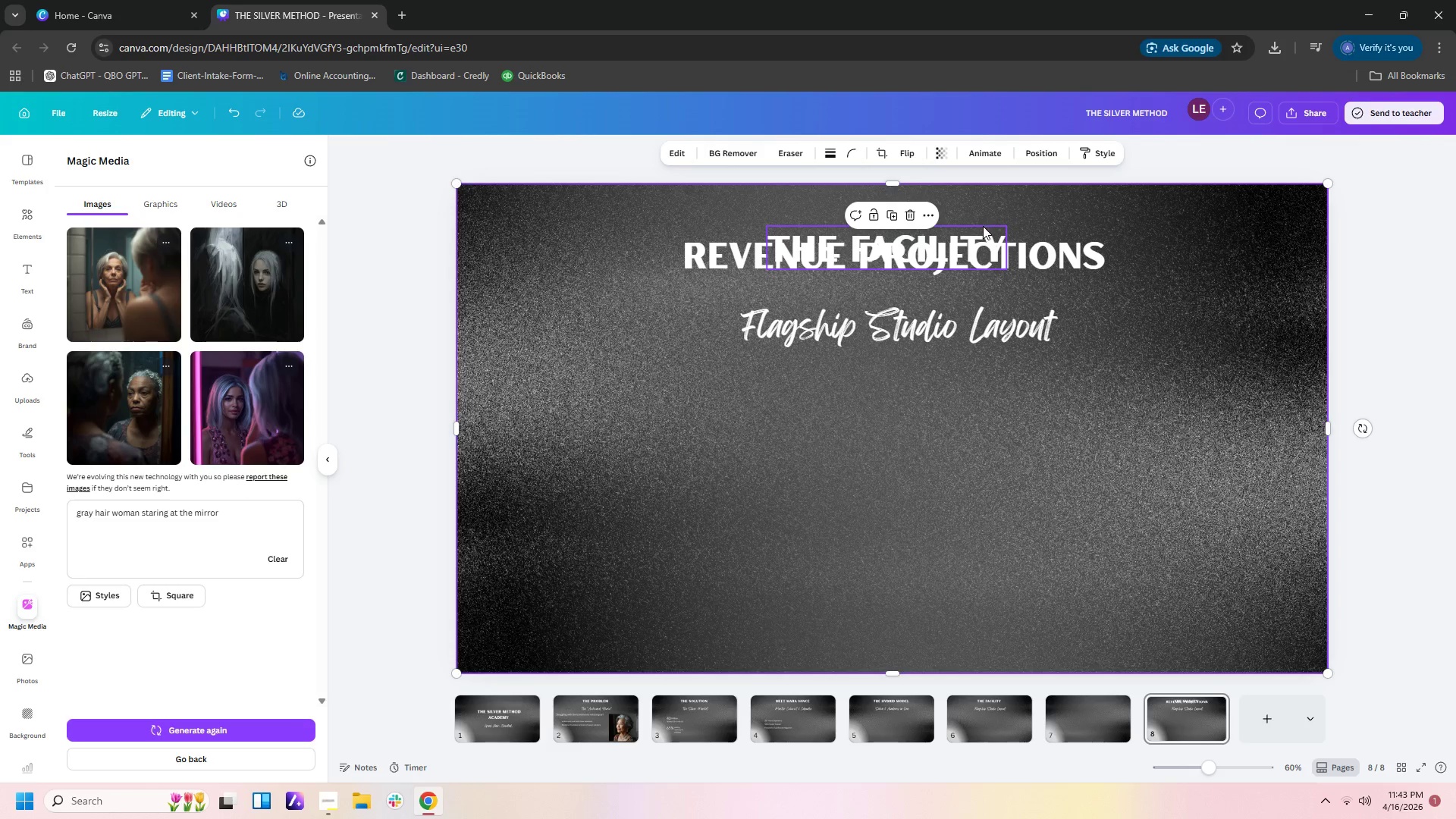 
left_click([983, 226])
 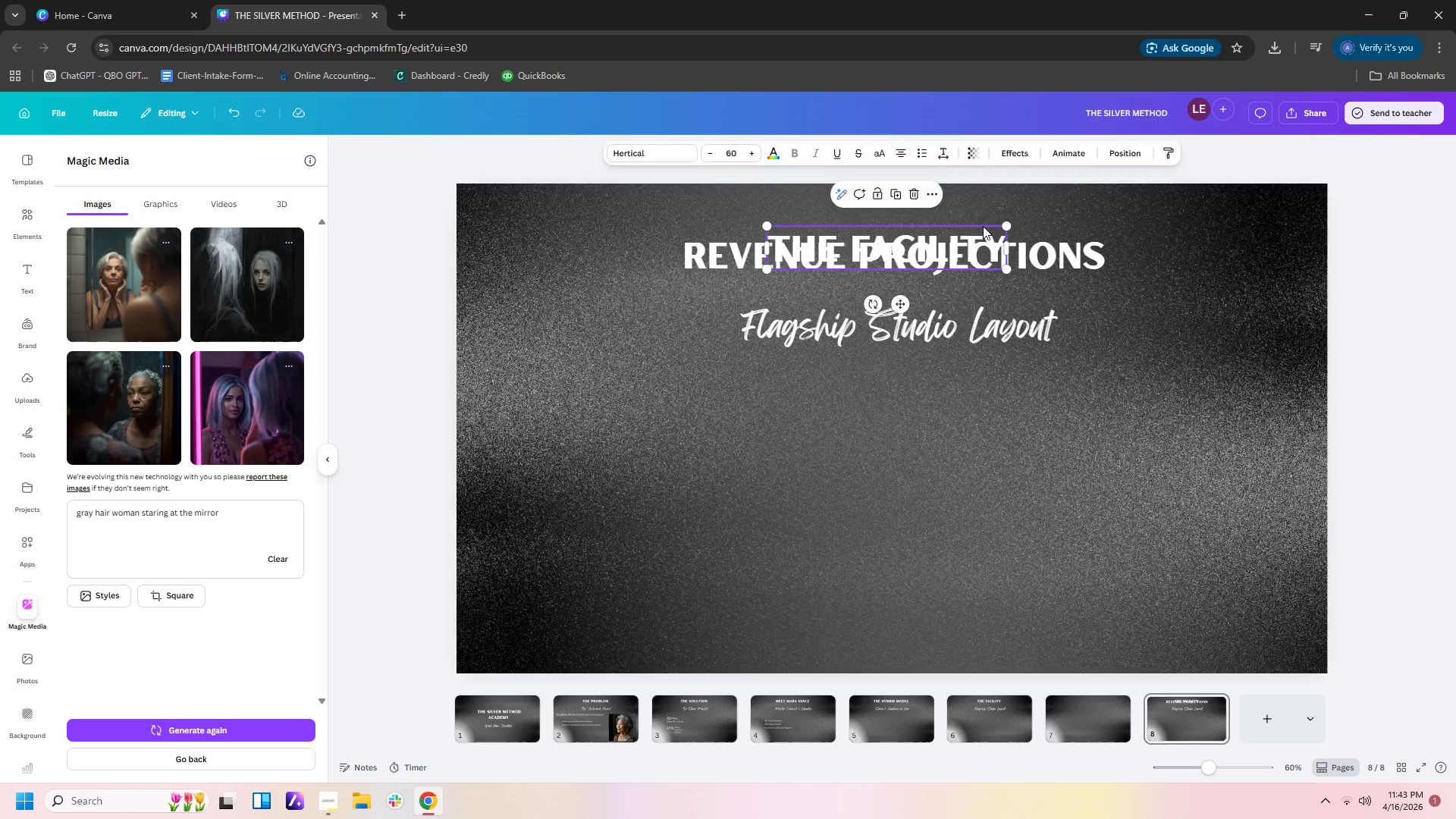 
key(Delete)
 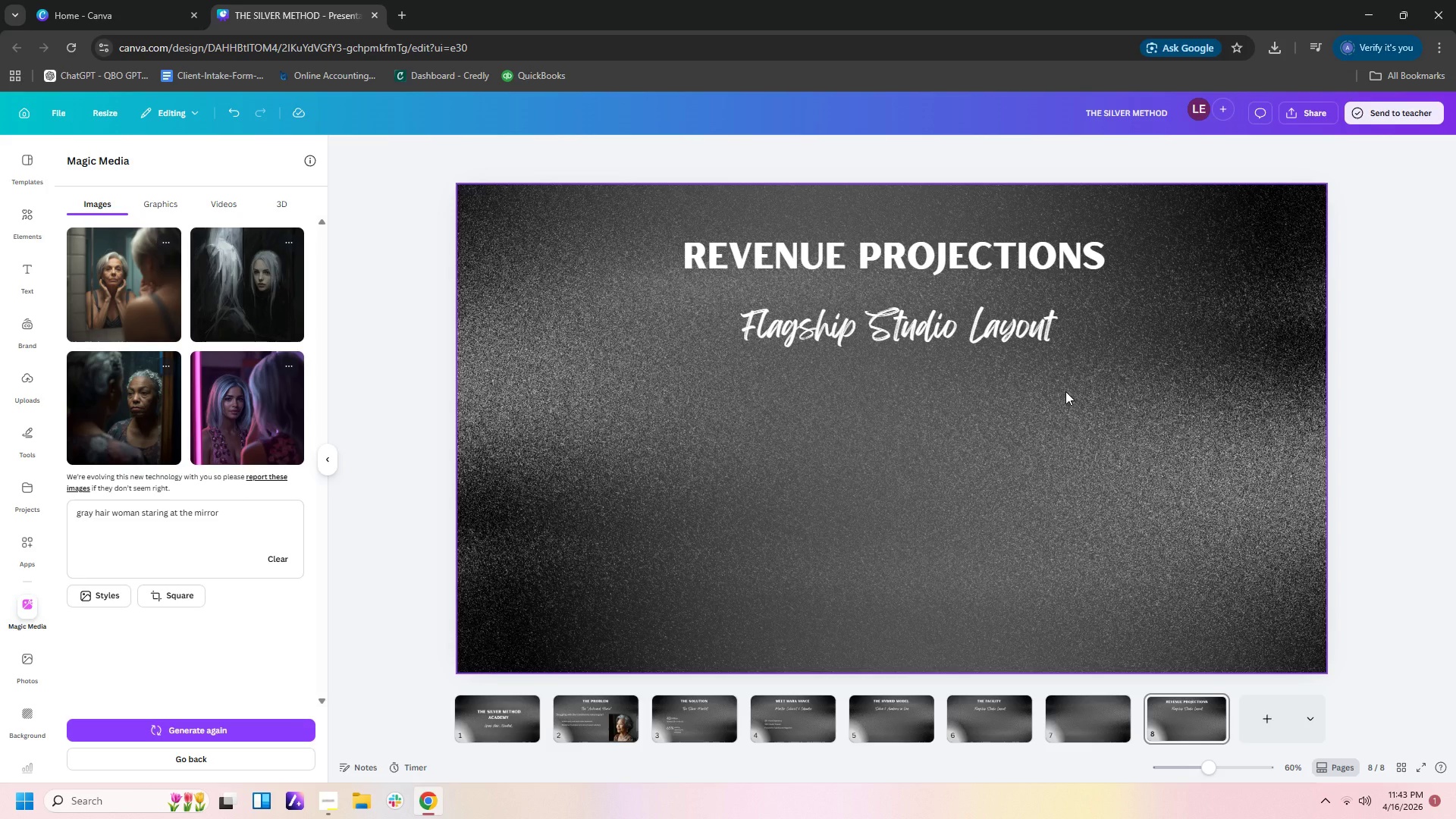 
wait(8.14)
 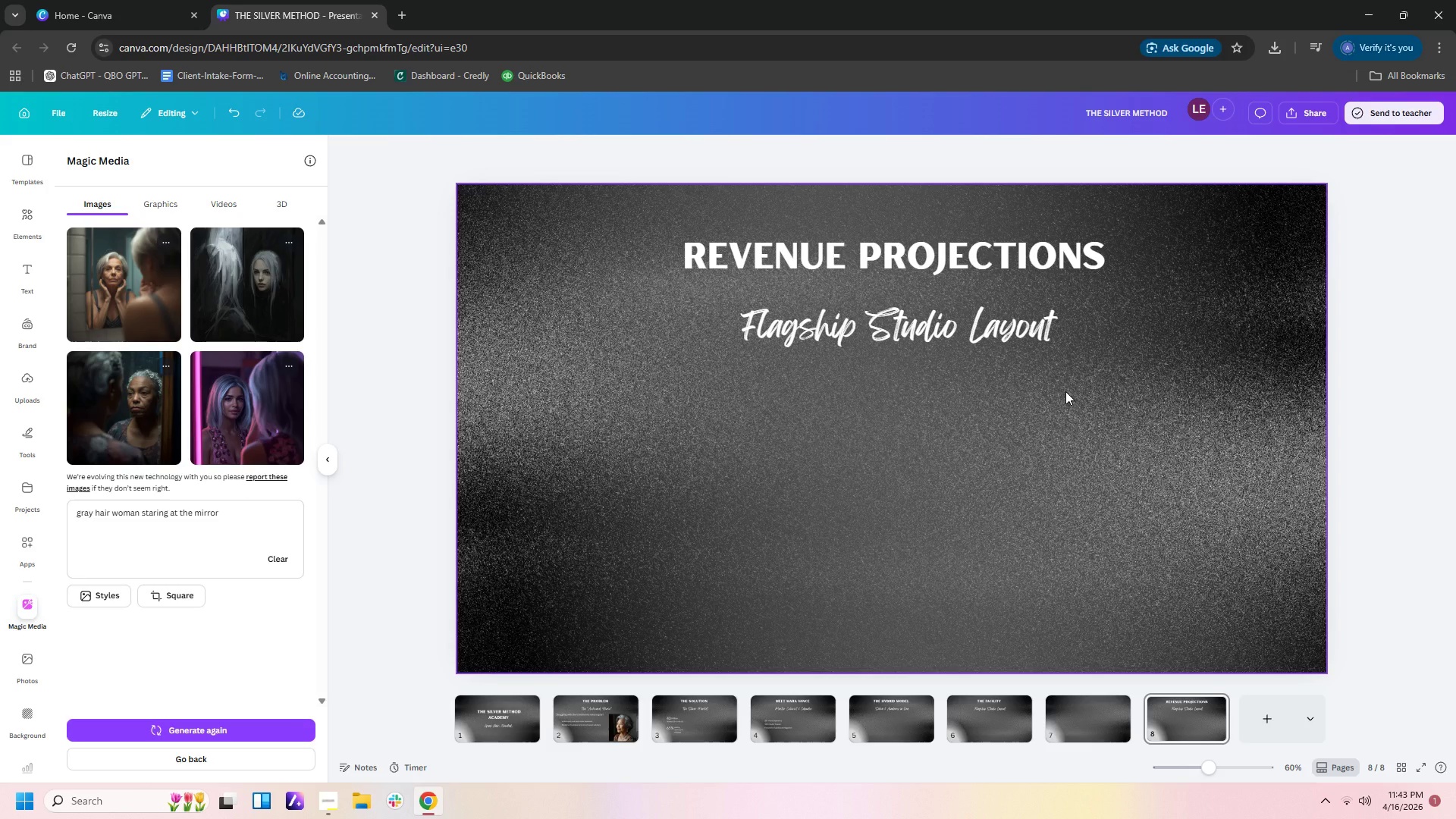 
left_click([523, 718])
 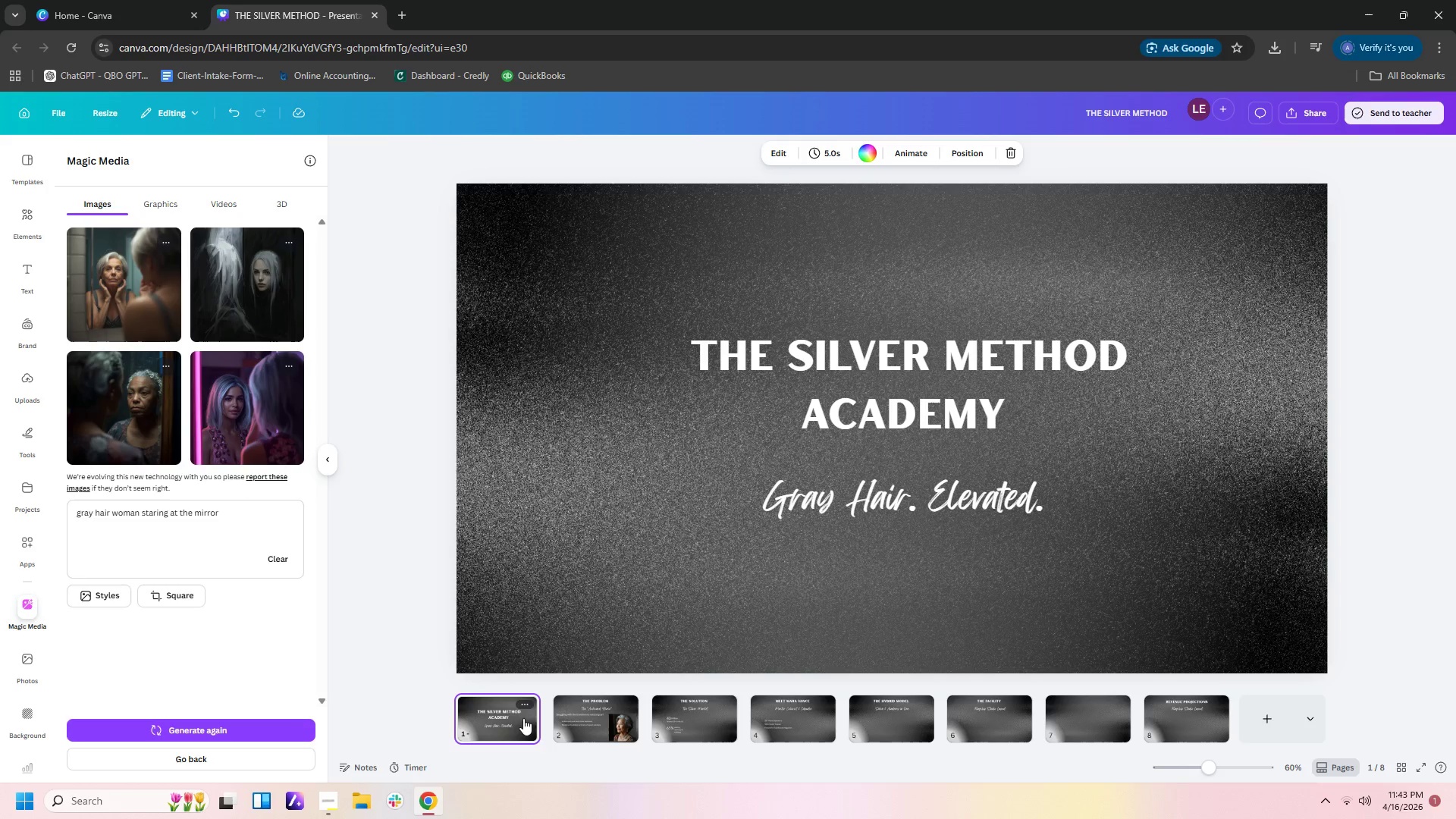 
mouse_move([548, 710])
 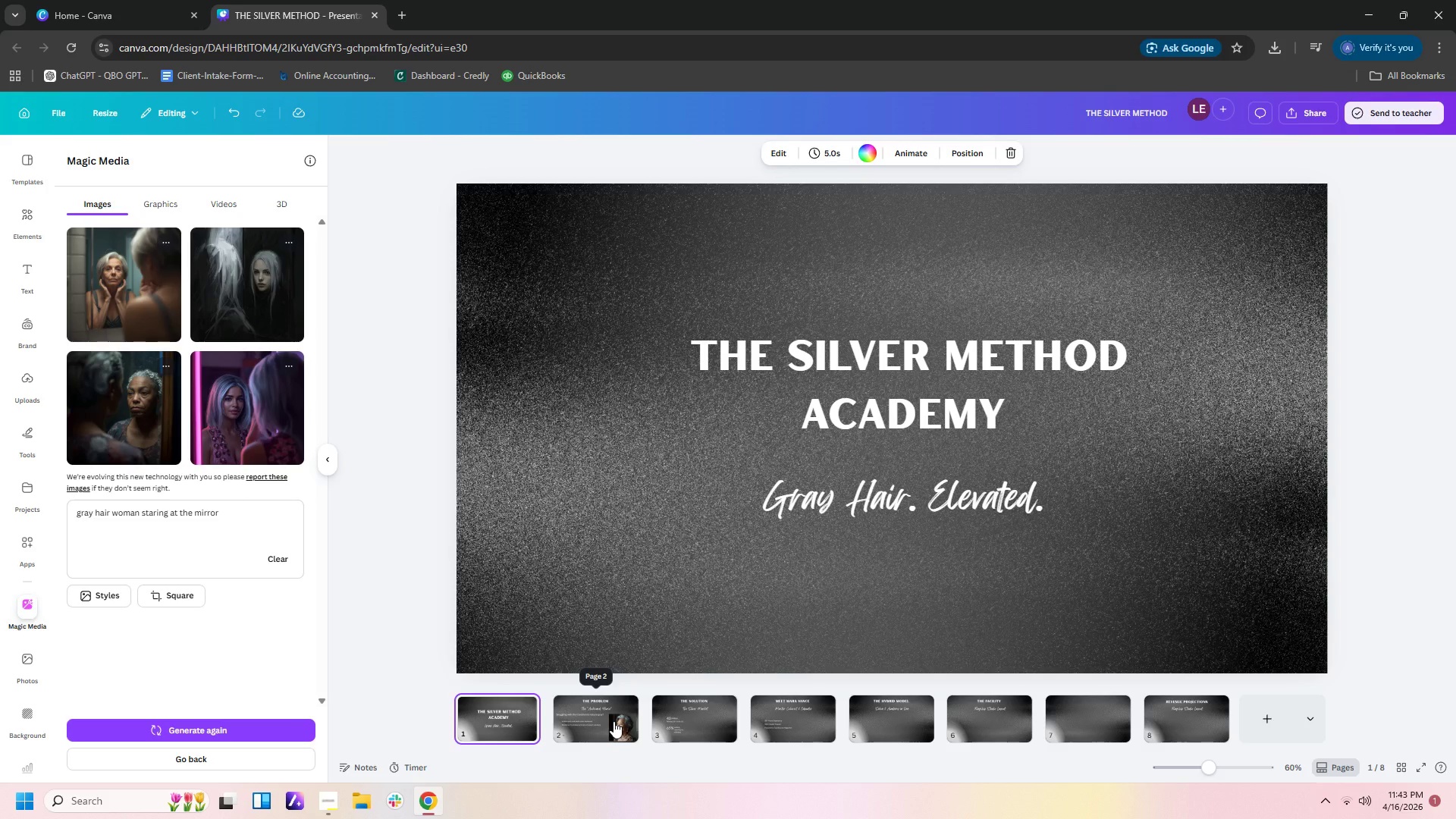 
left_click([613, 721])
 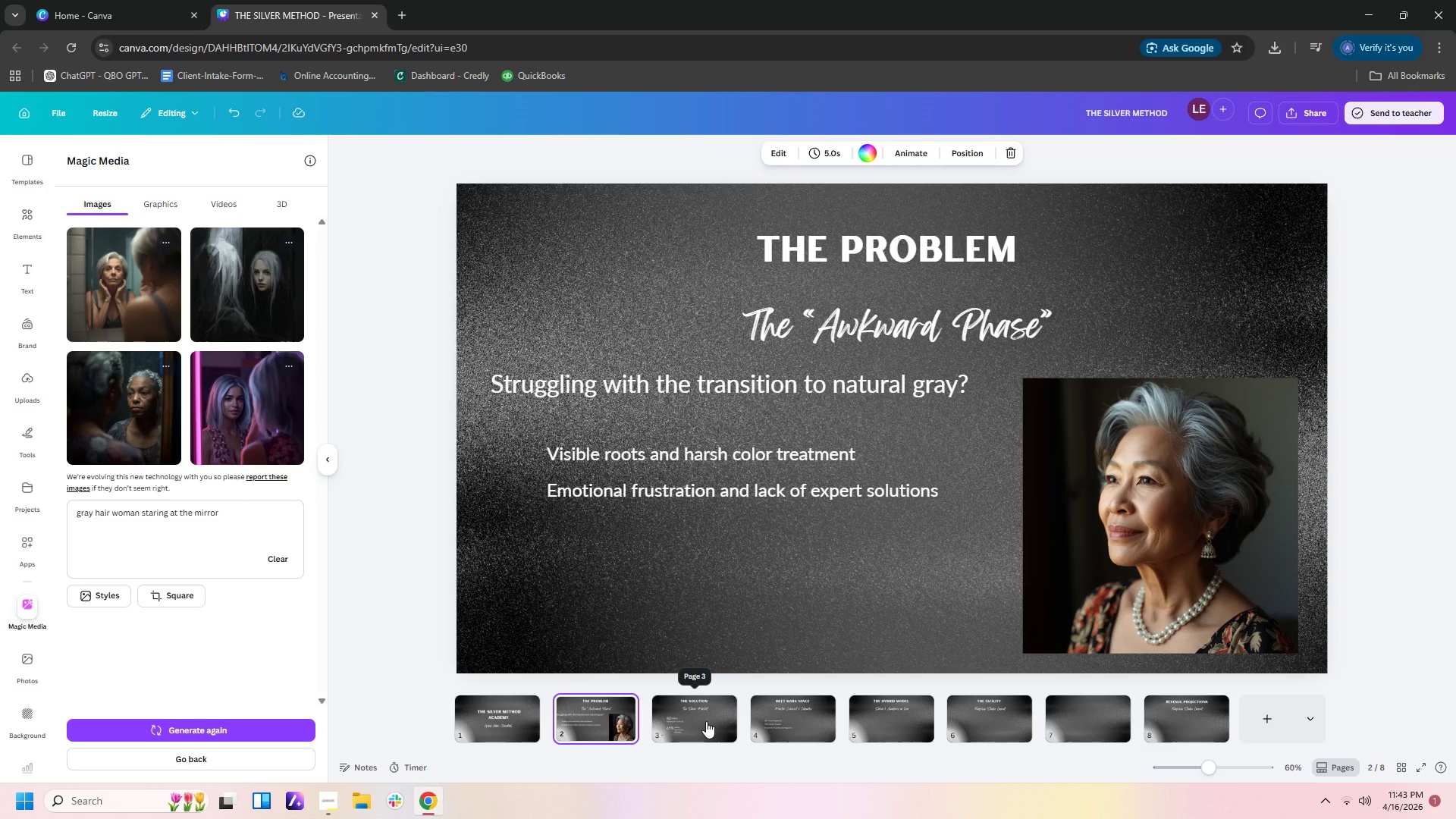 
left_click([706, 721])
 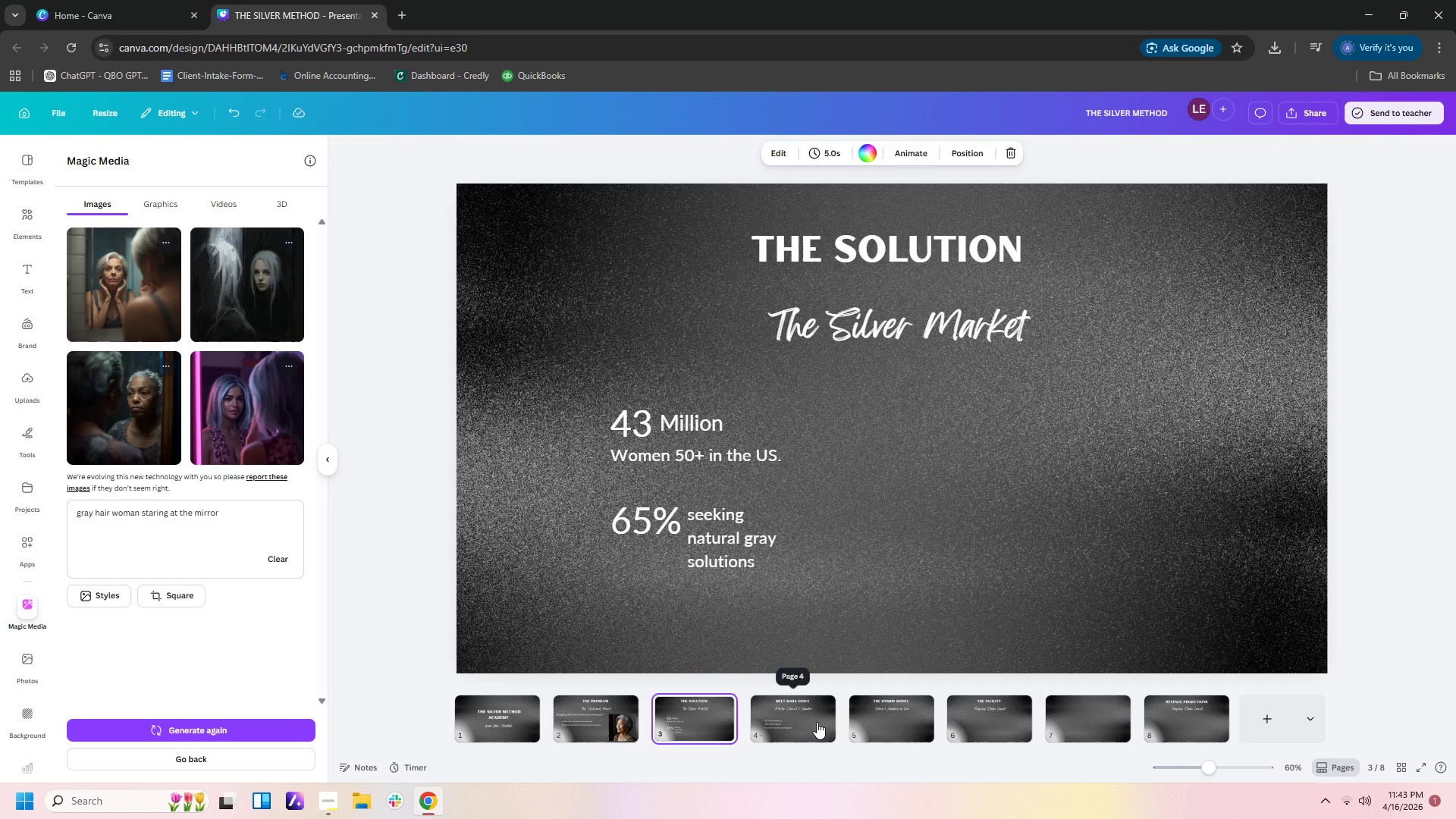 
left_click([817, 722])
 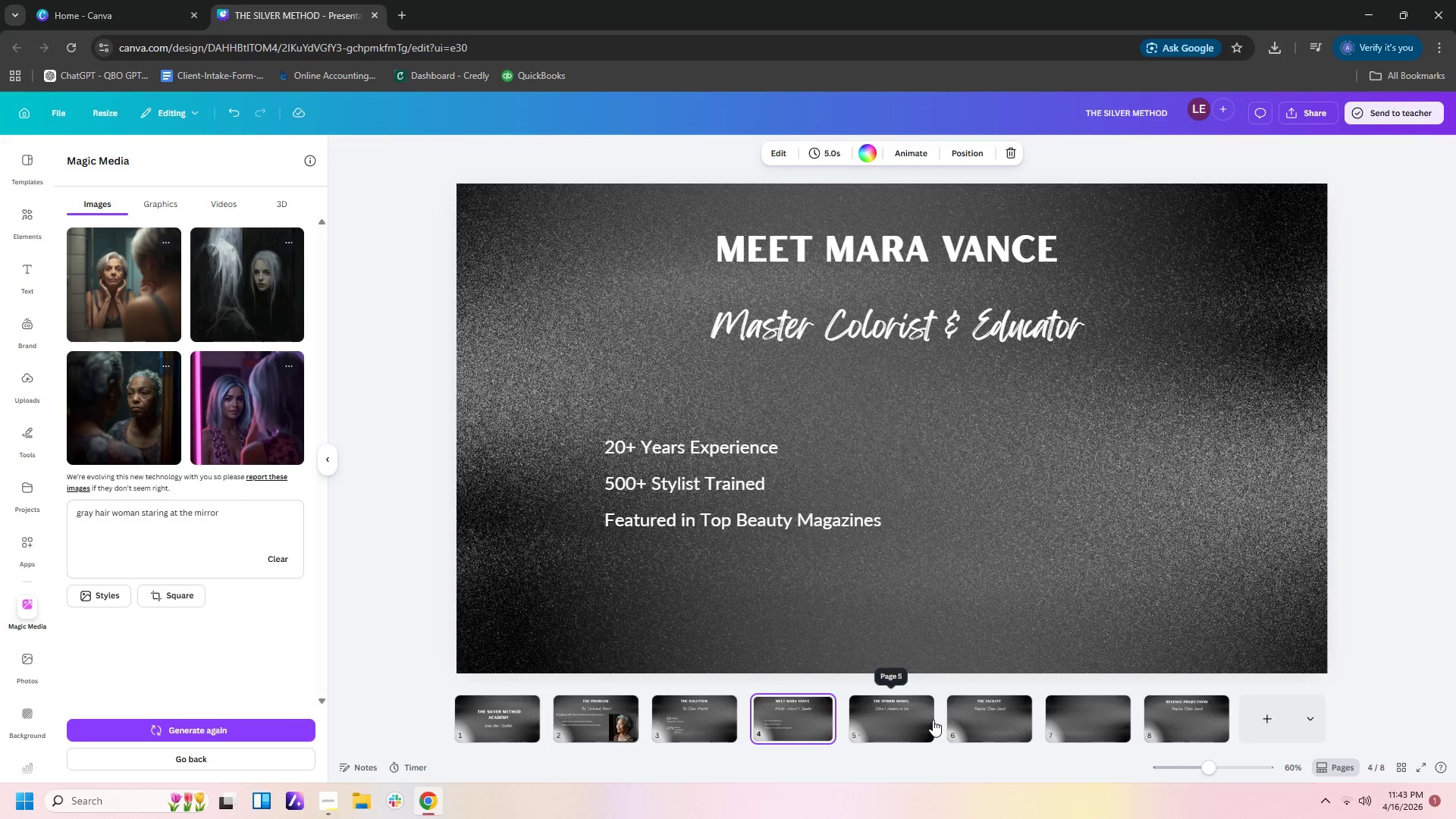 
double_click([776, 717])
 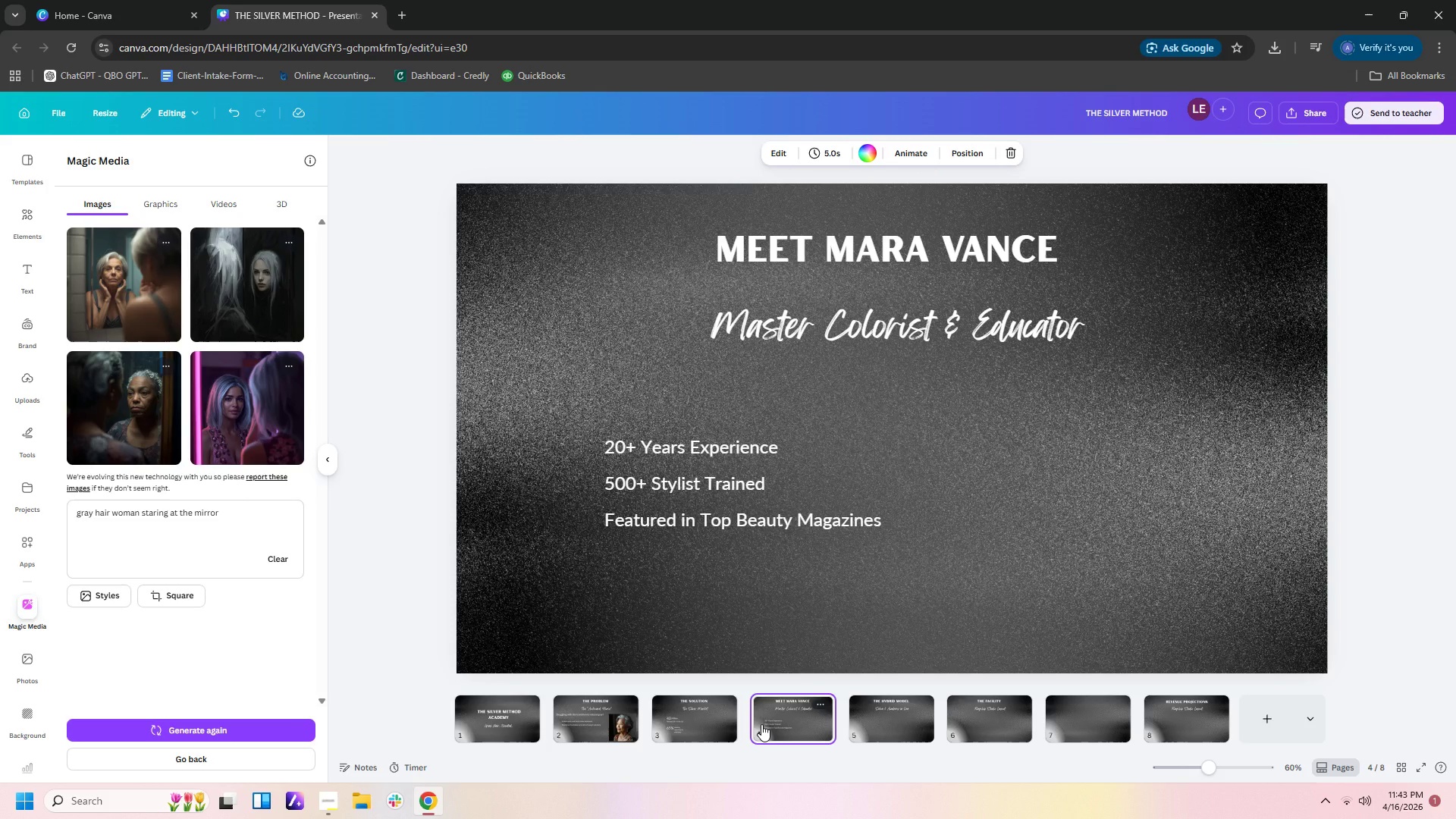 
wait(6.89)
 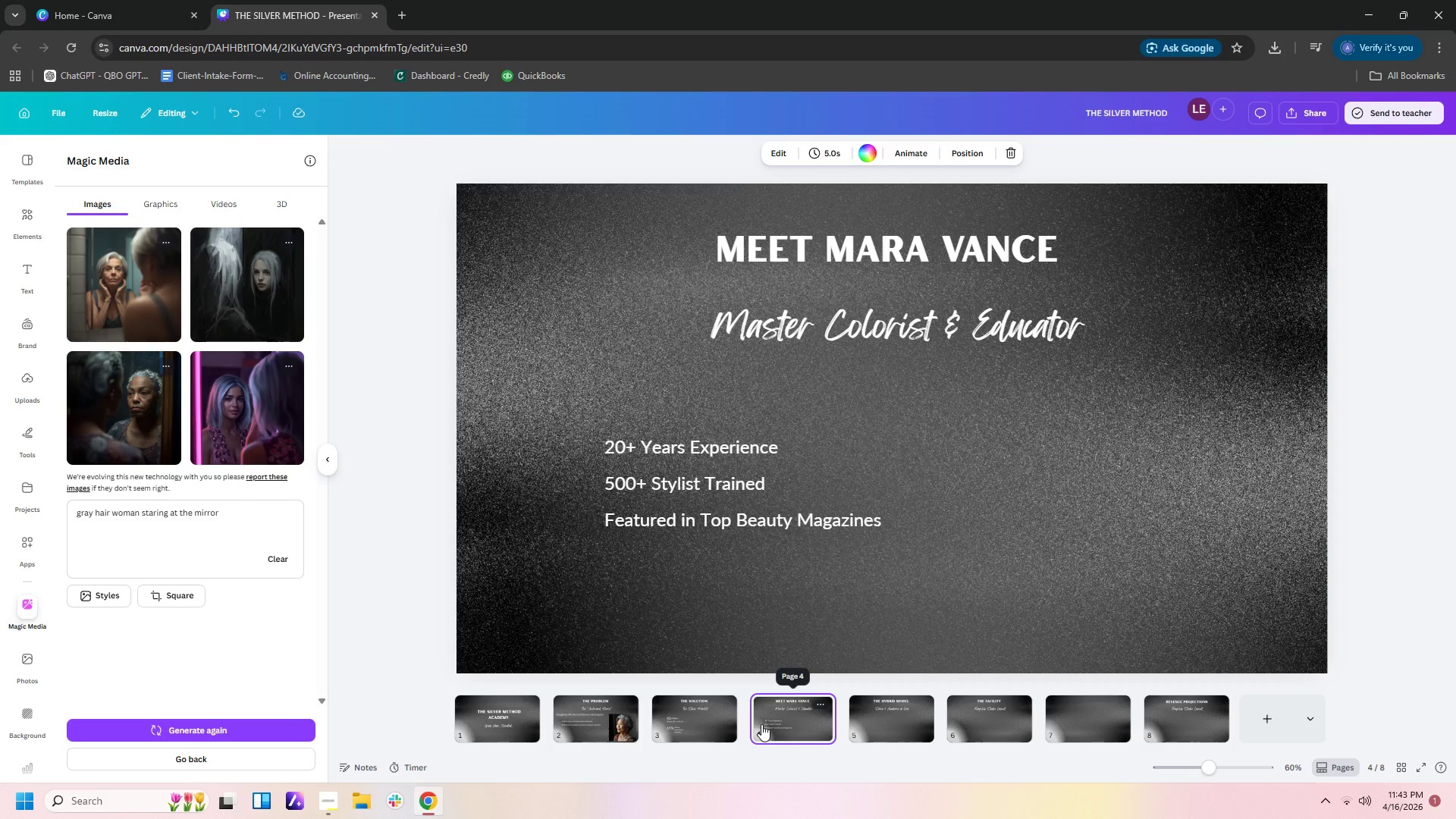 
right_click([761, 724])
 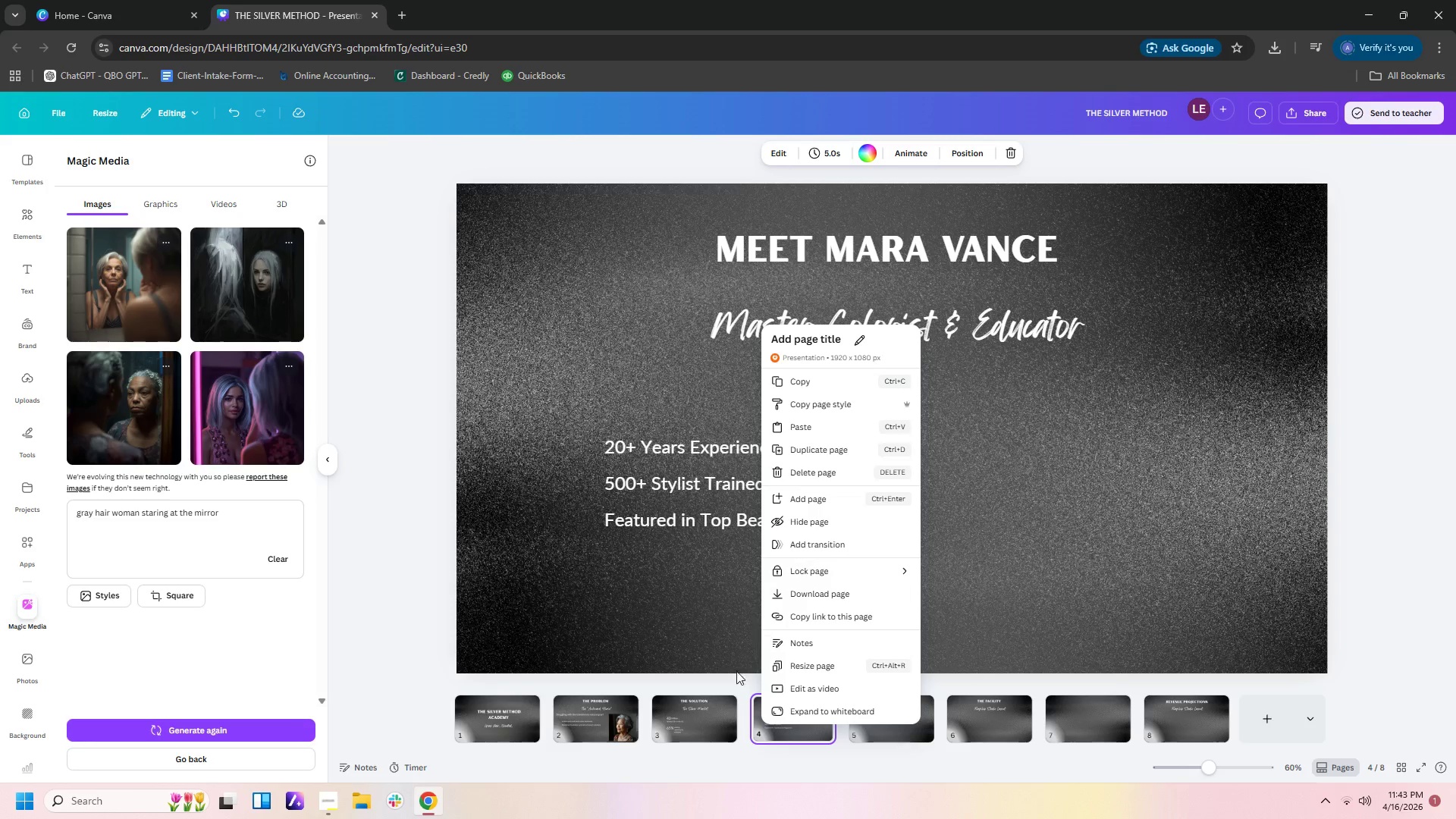 
right_click([723, 710])
 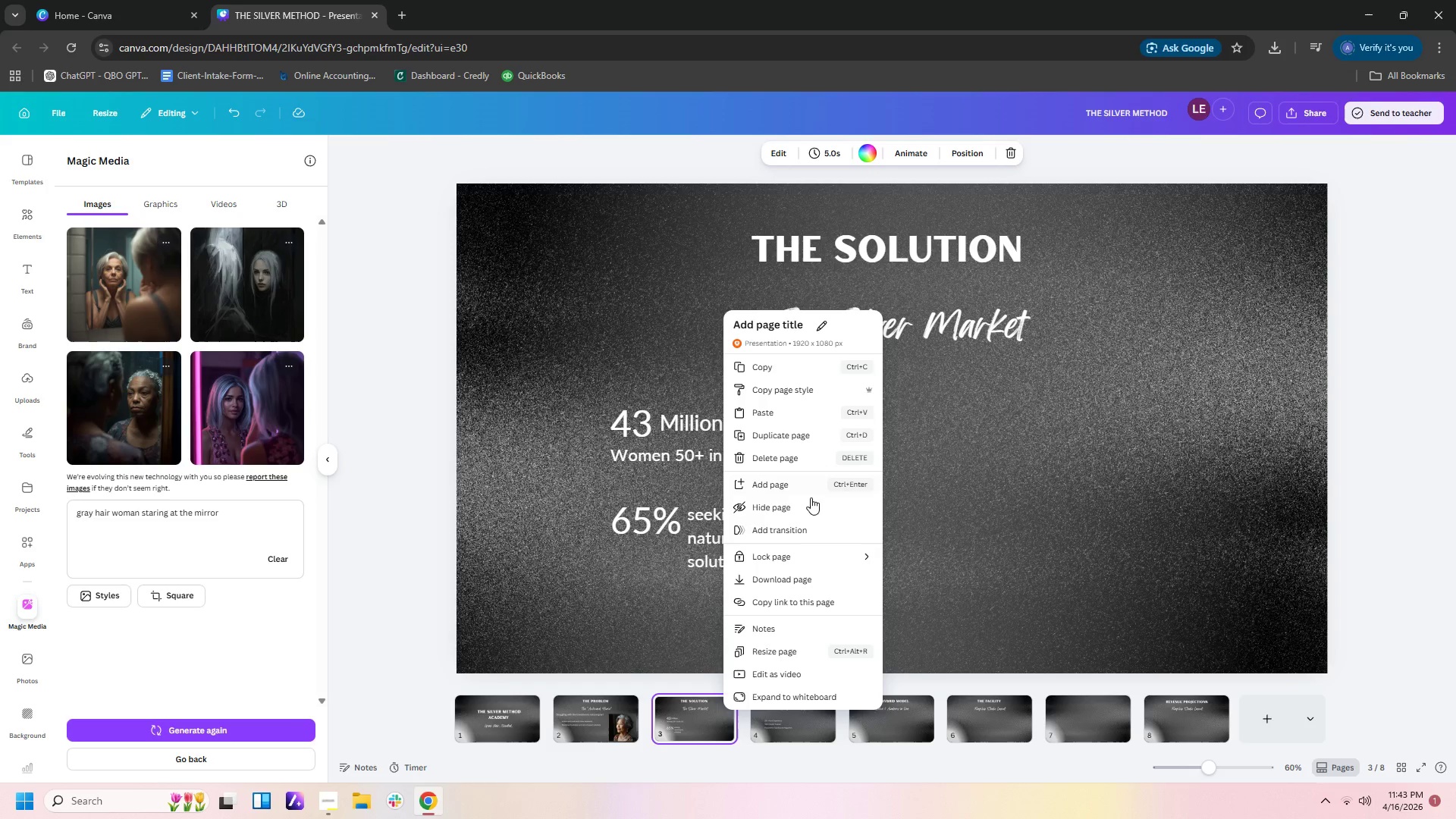 
left_click([811, 491])
 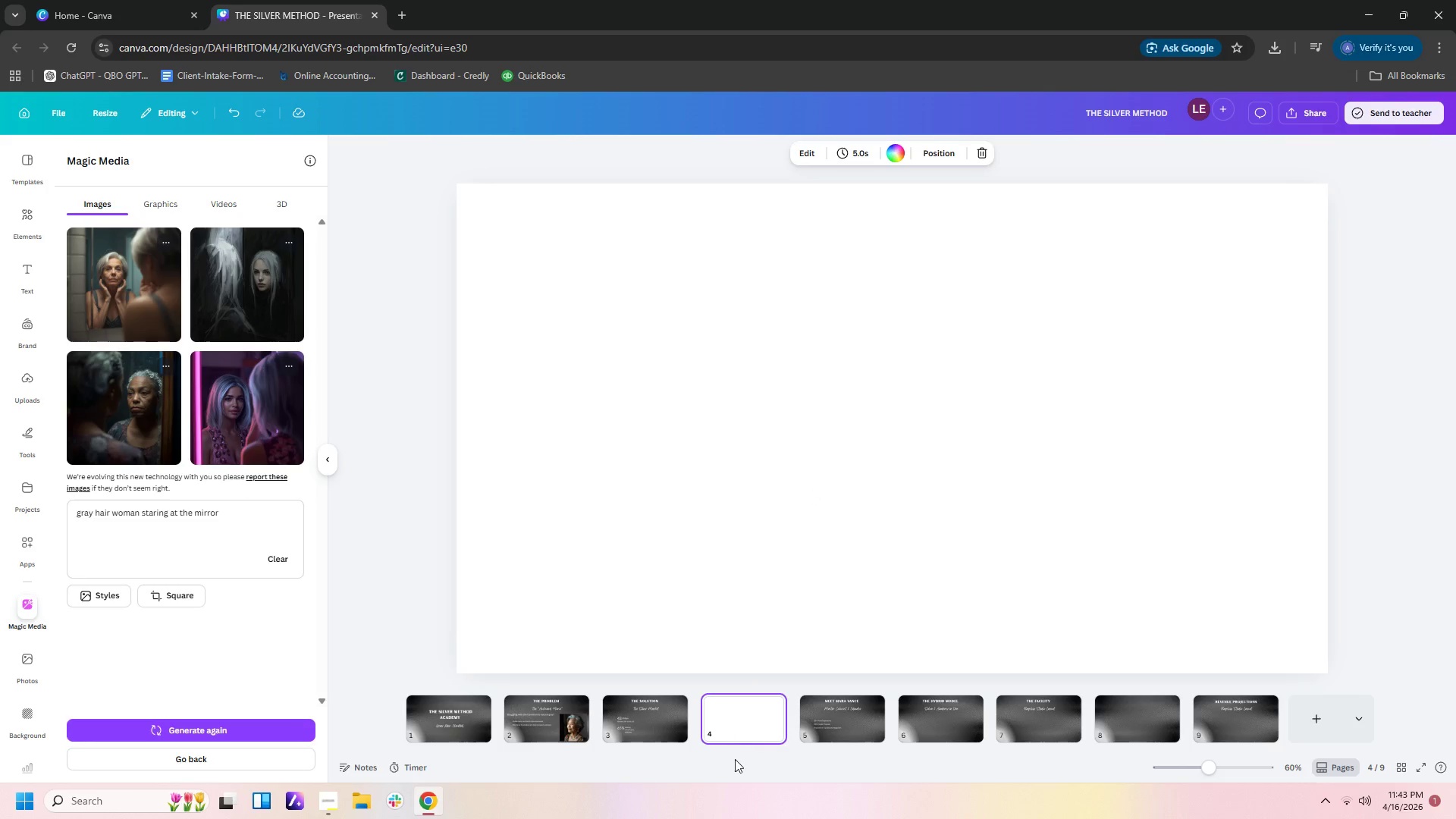 
left_click([739, 718])
 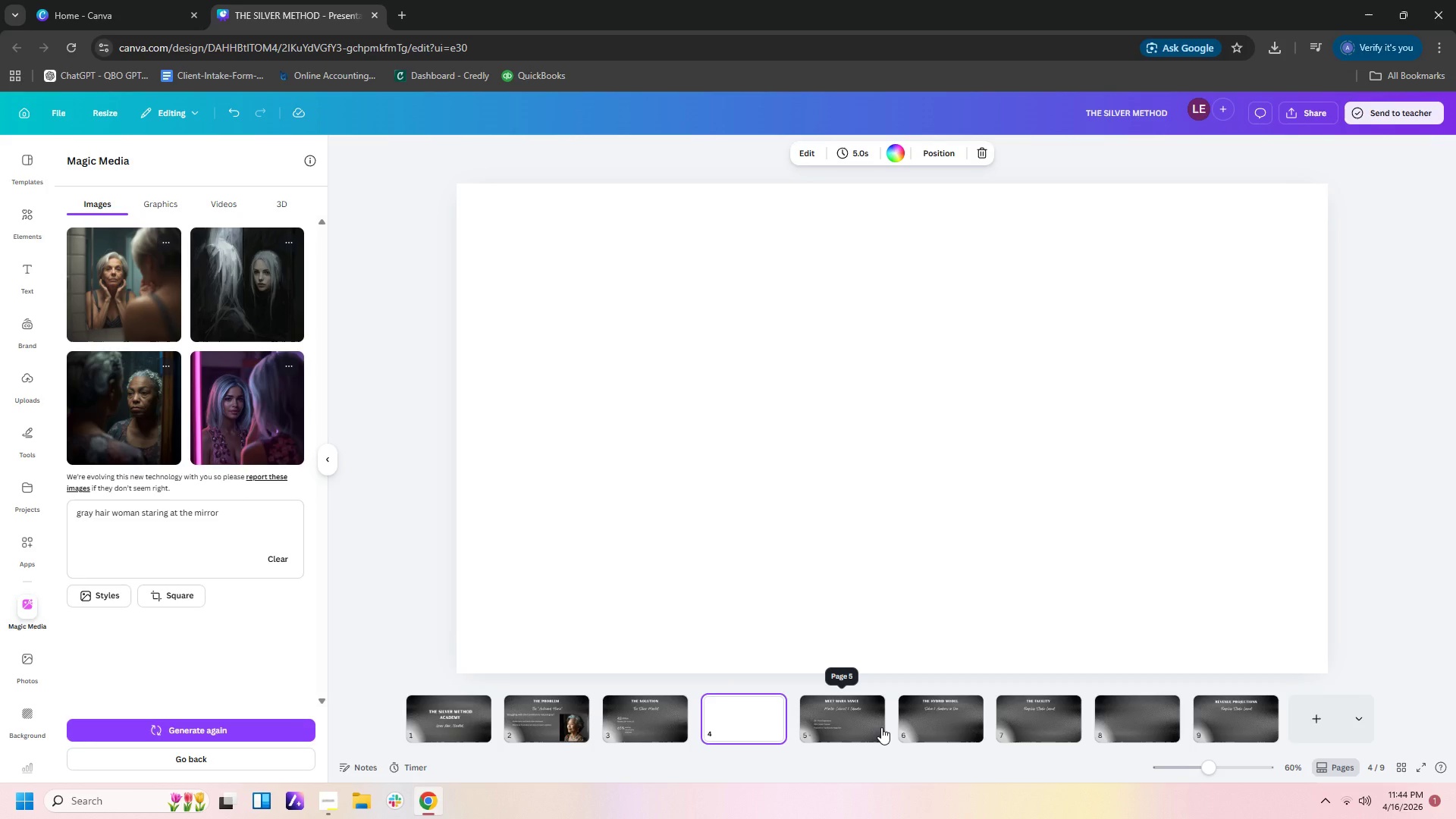 
wait(6.05)
 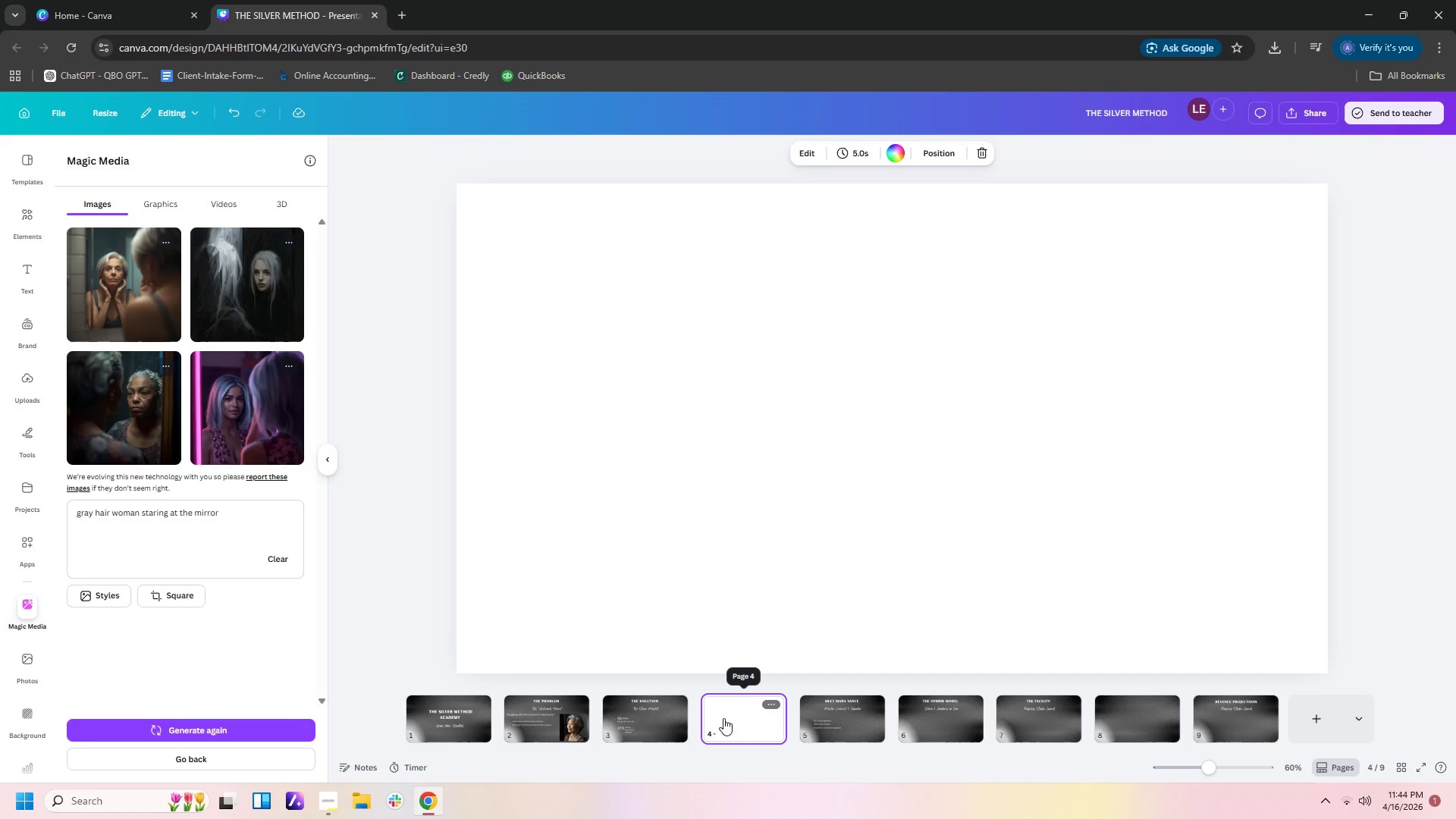 
left_click([758, 717])
 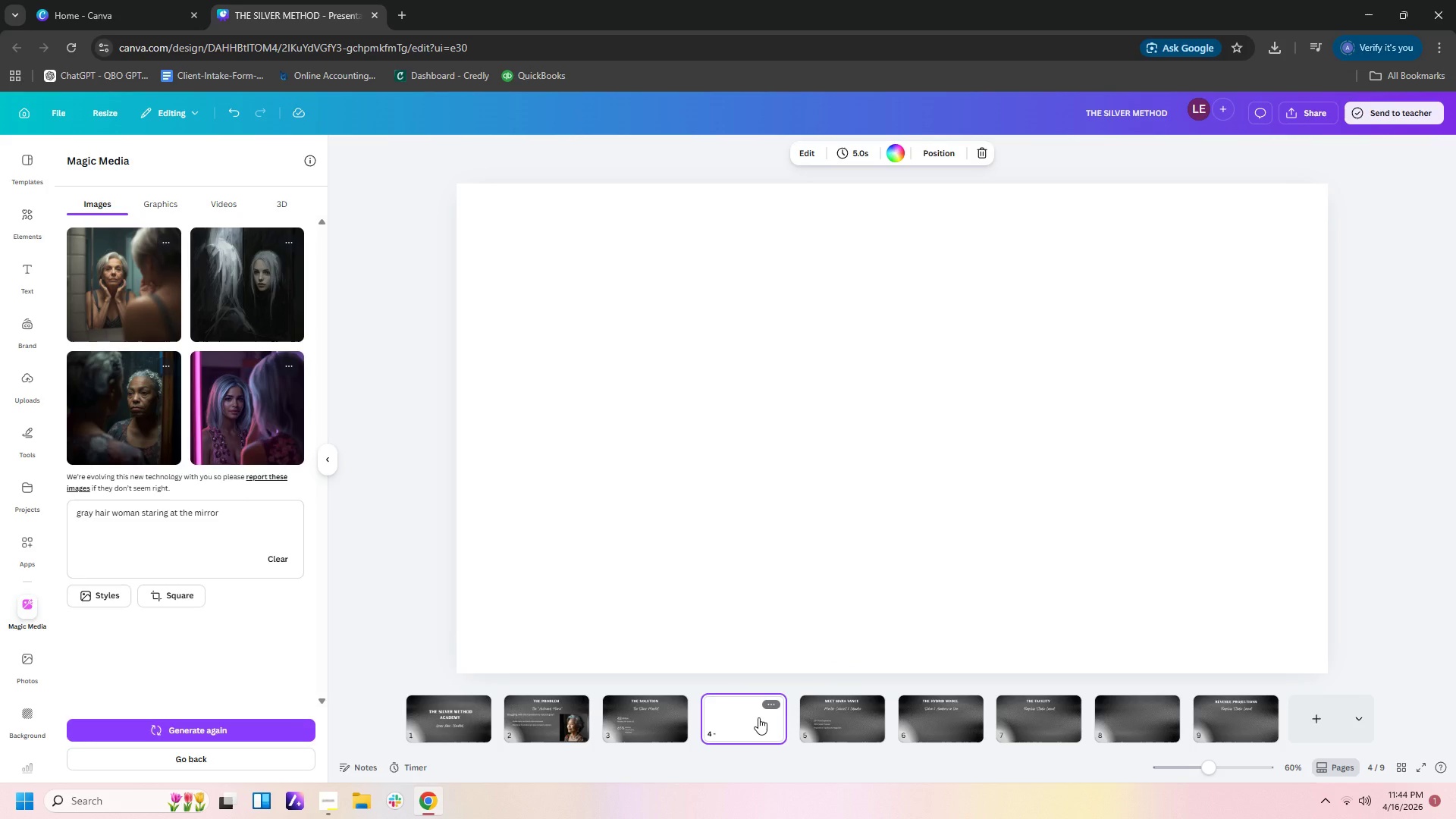 
key(Delete)
 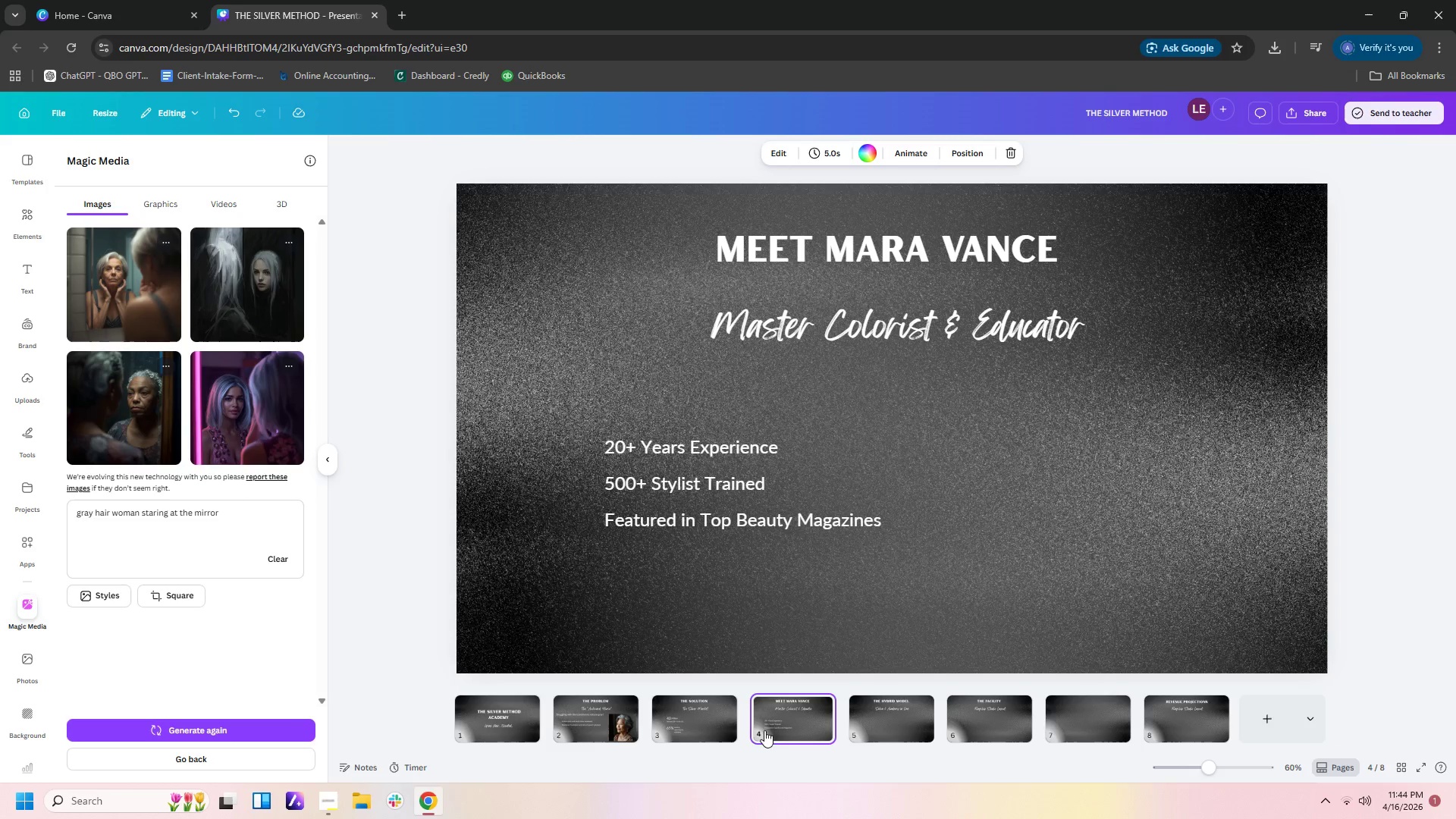 
left_click([791, 726])
 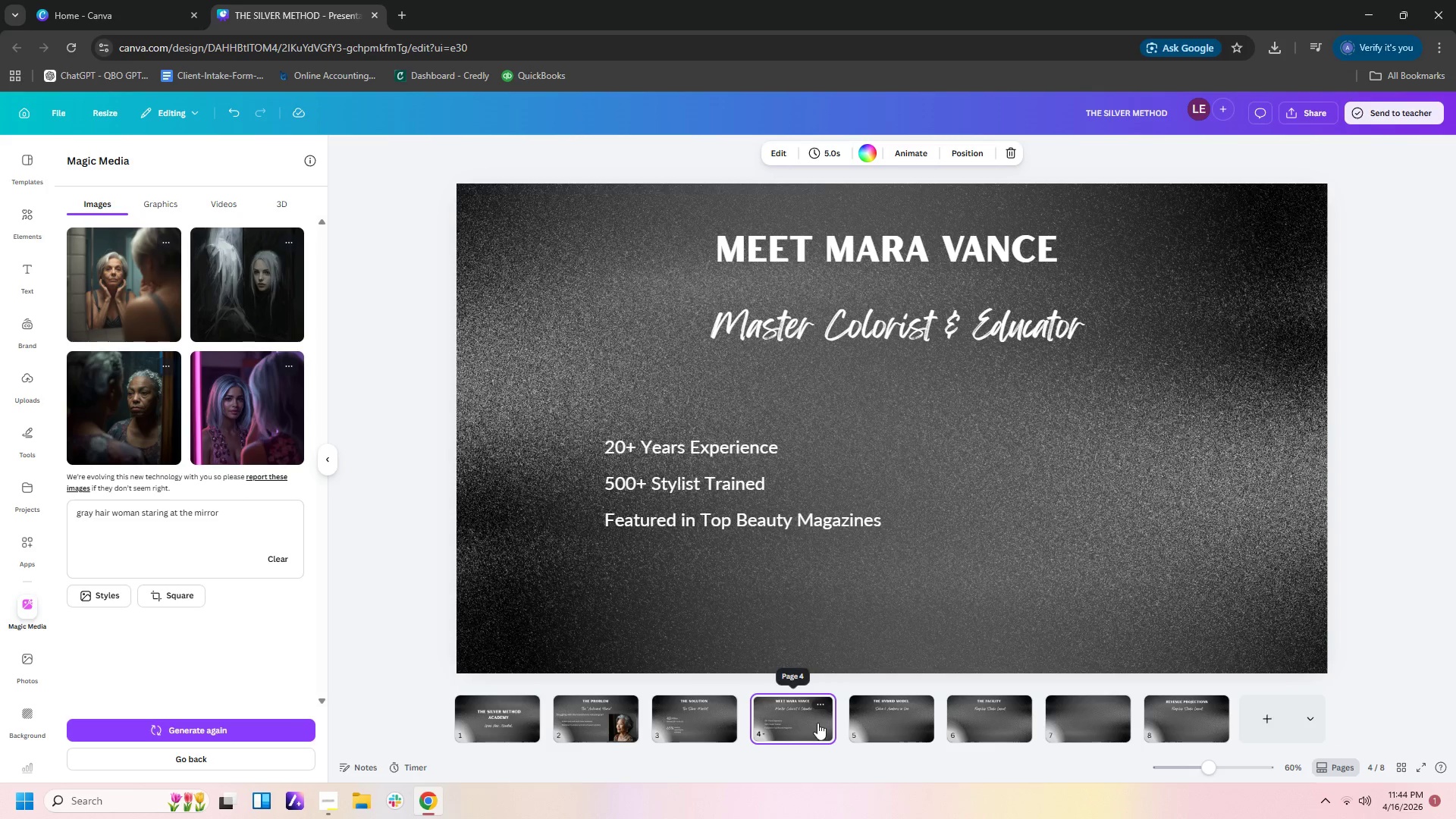 
left_click([989, 721])
 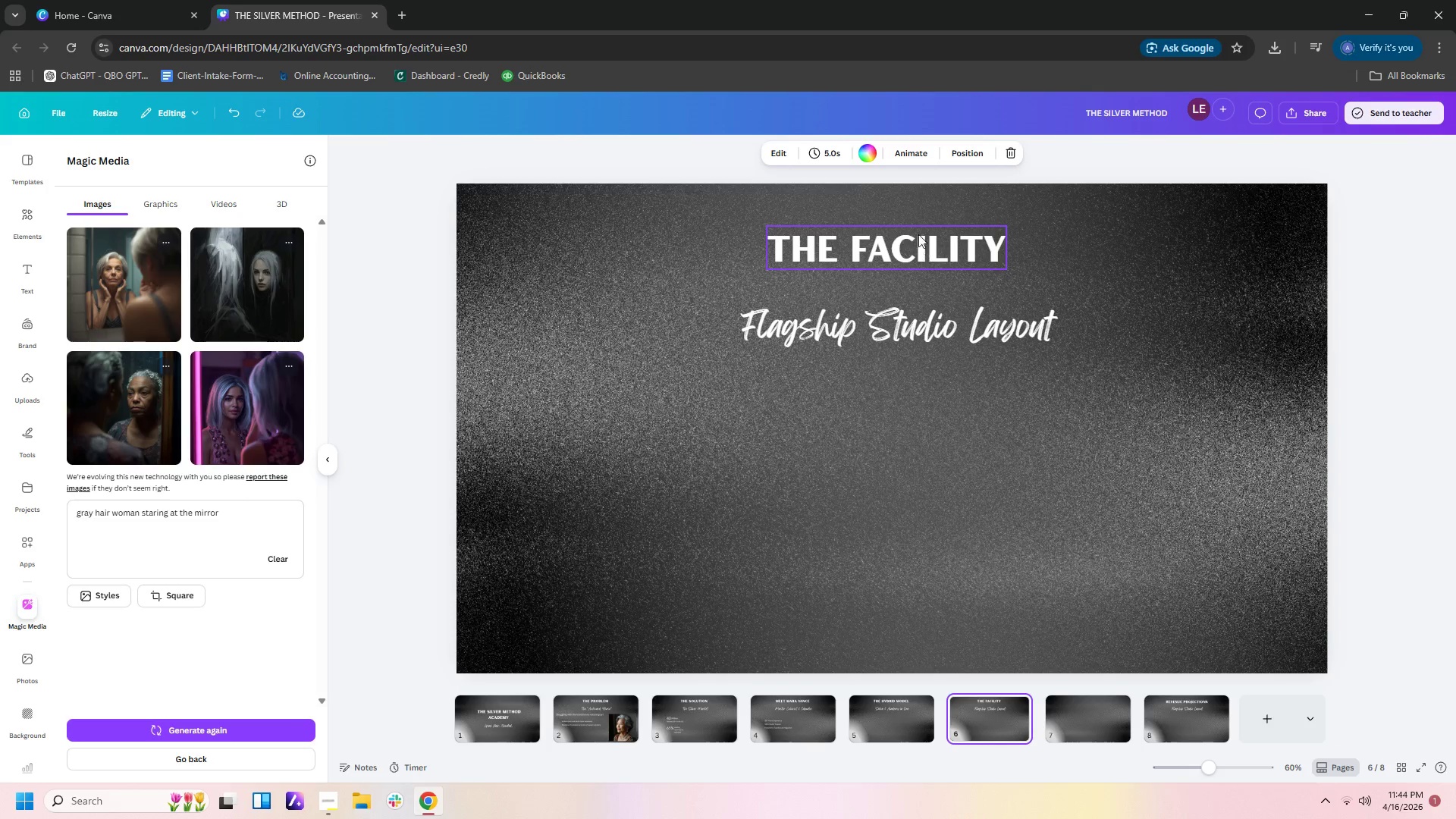 
left_click_drag(start_coordinate=[915, 211], to_coordinate=[927, 349])
 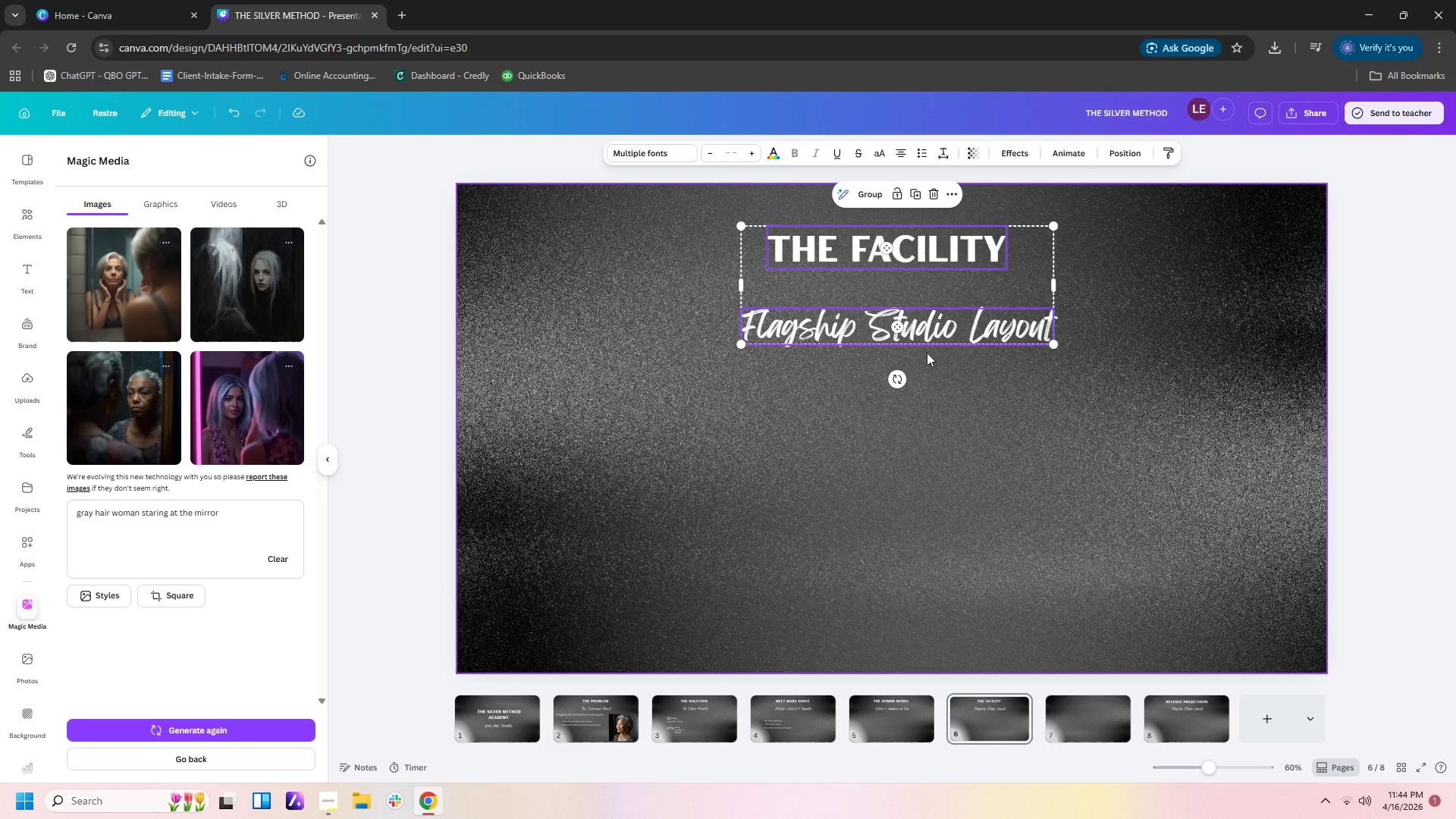 
key(Control+X)
 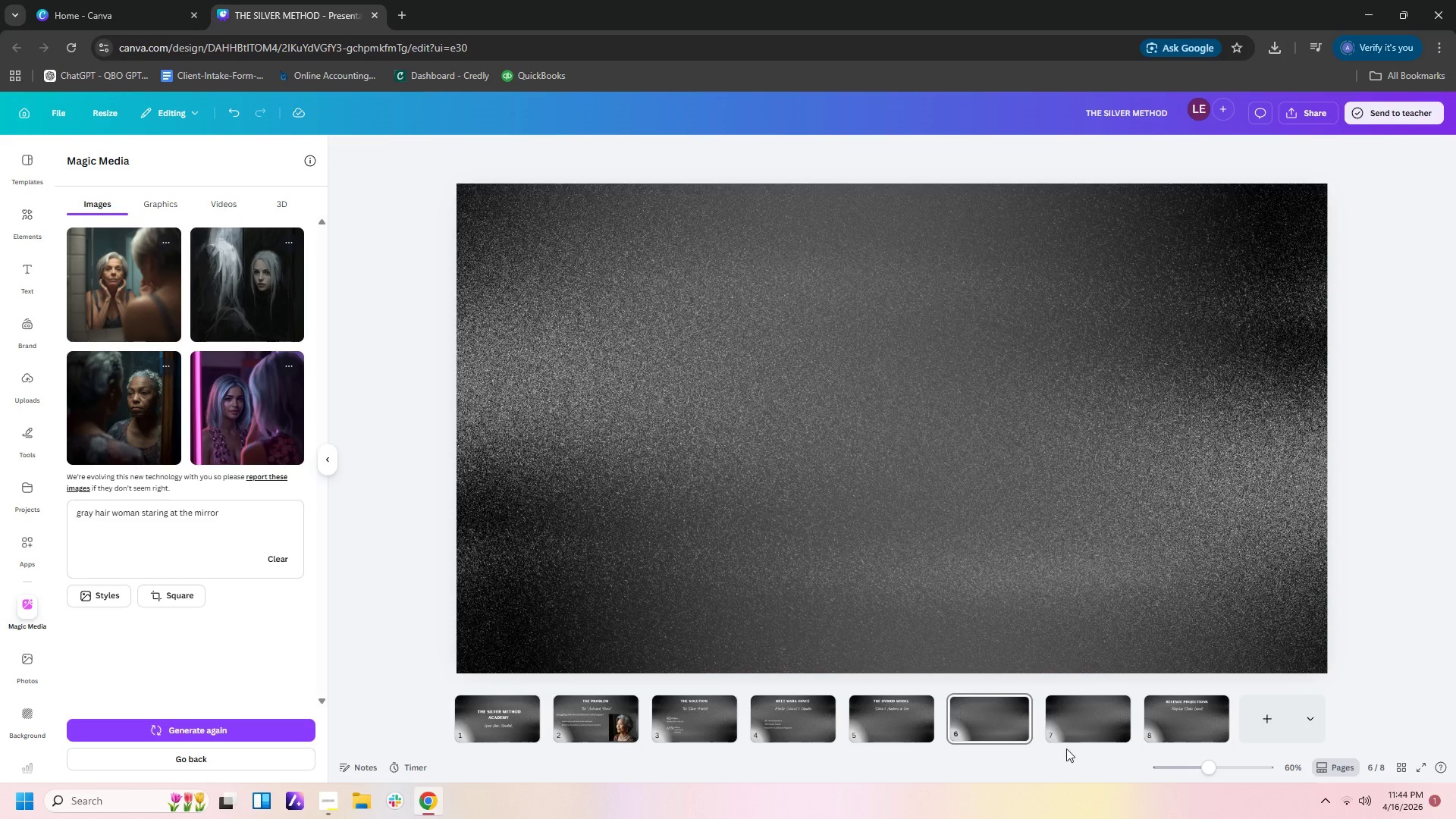 
left_click([1090, 713])
 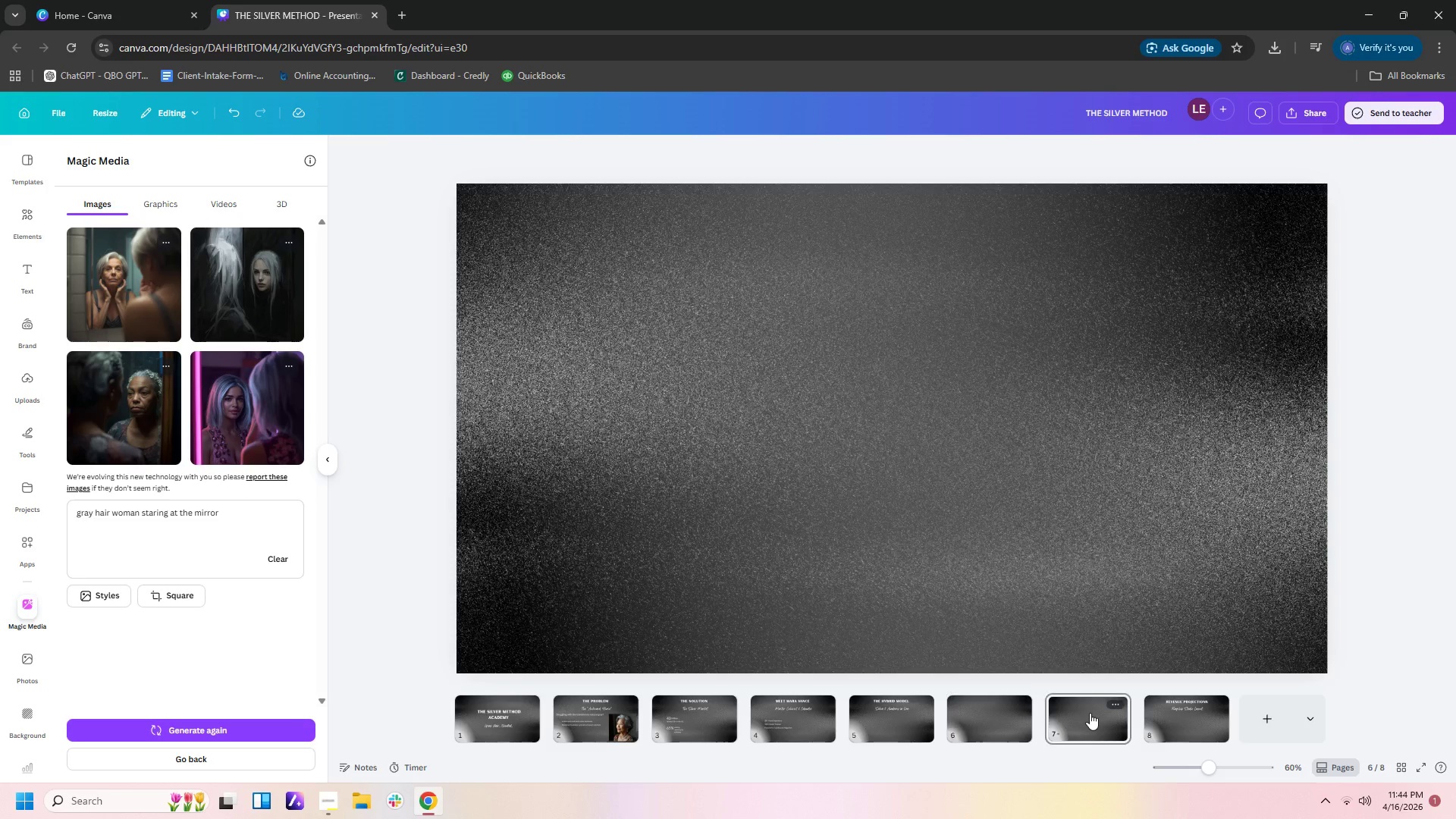 
key(Control+V)
 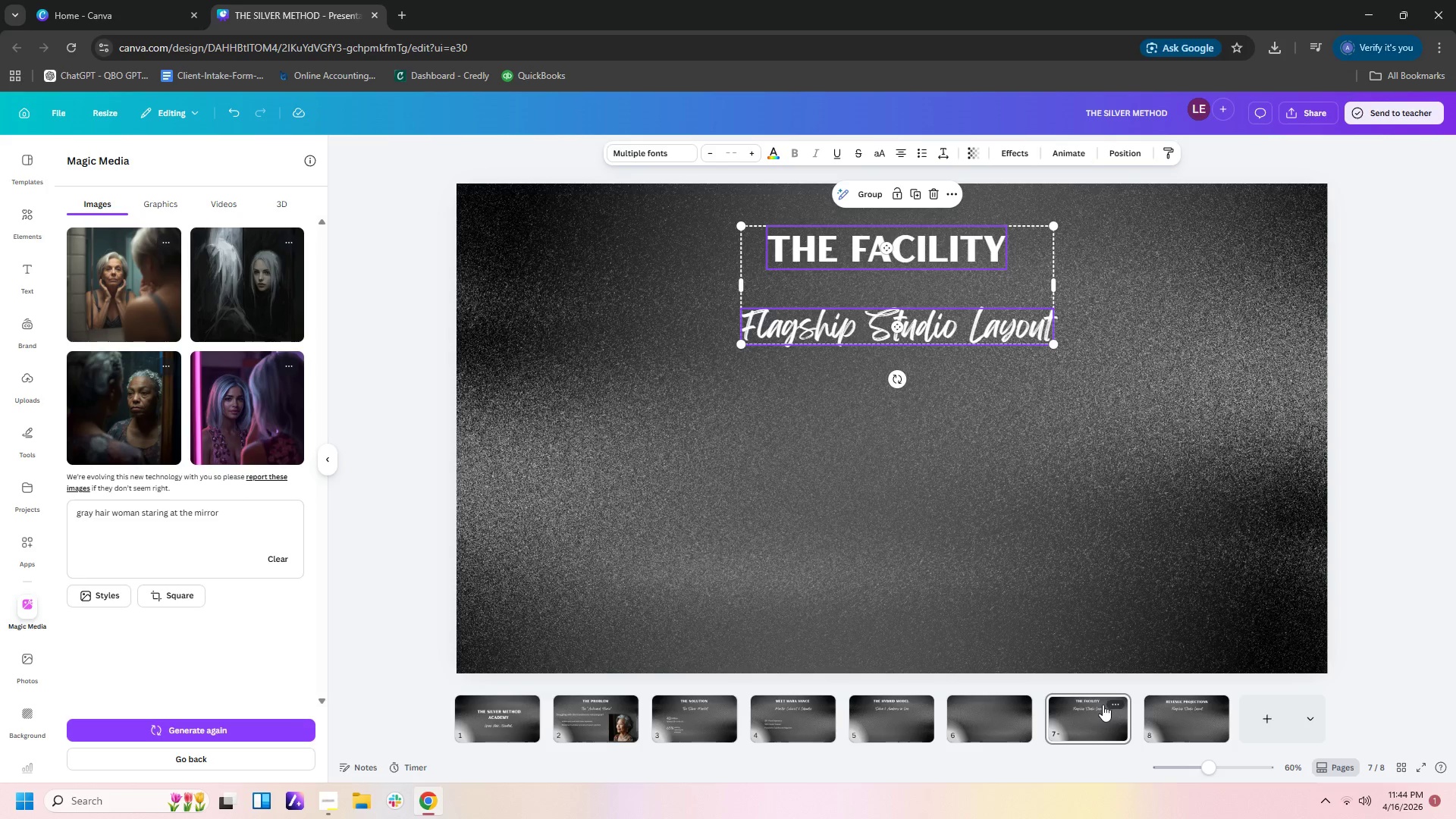 
left_click([1209, 698])
 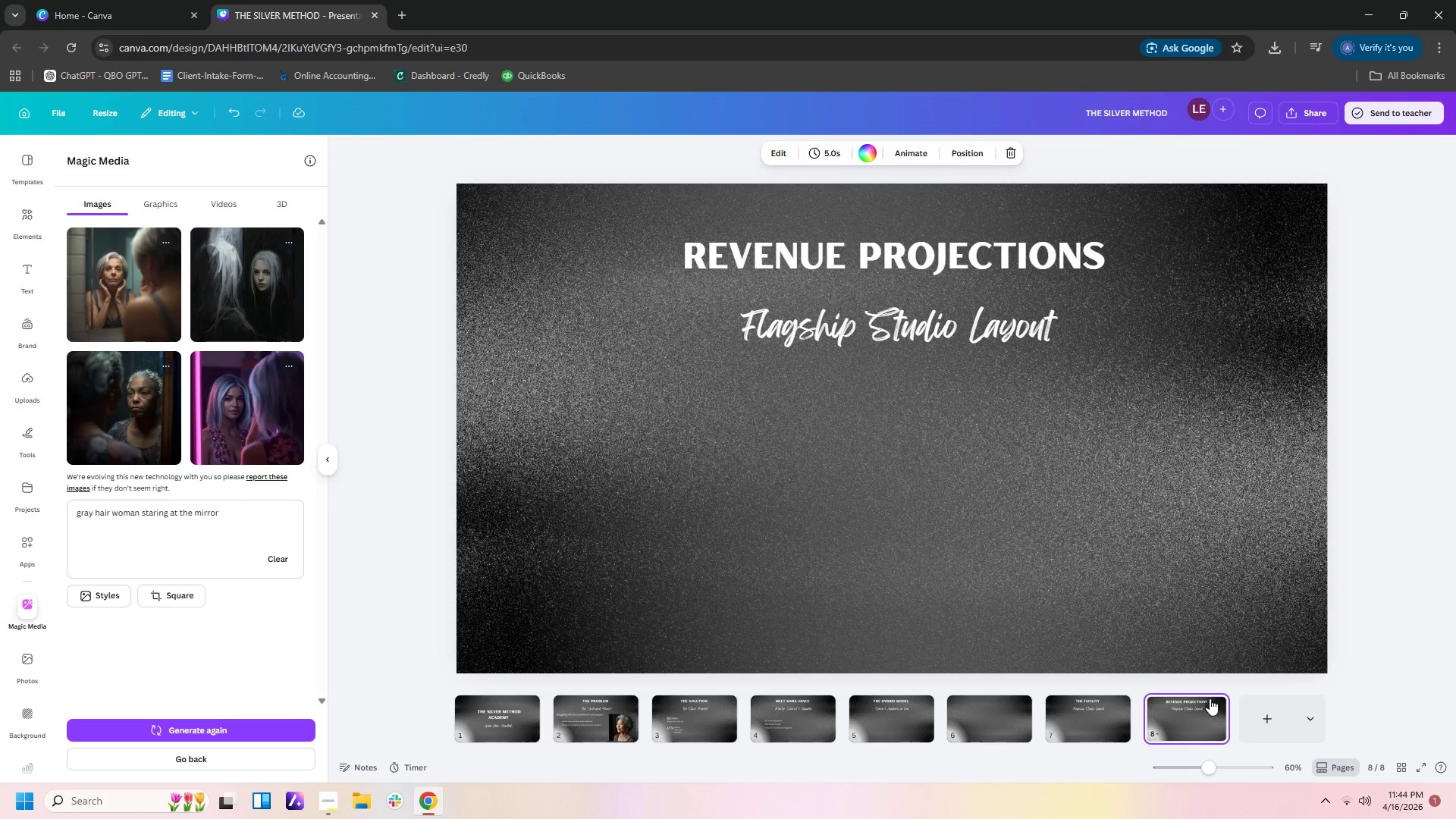 
left_click([1183, 718])
 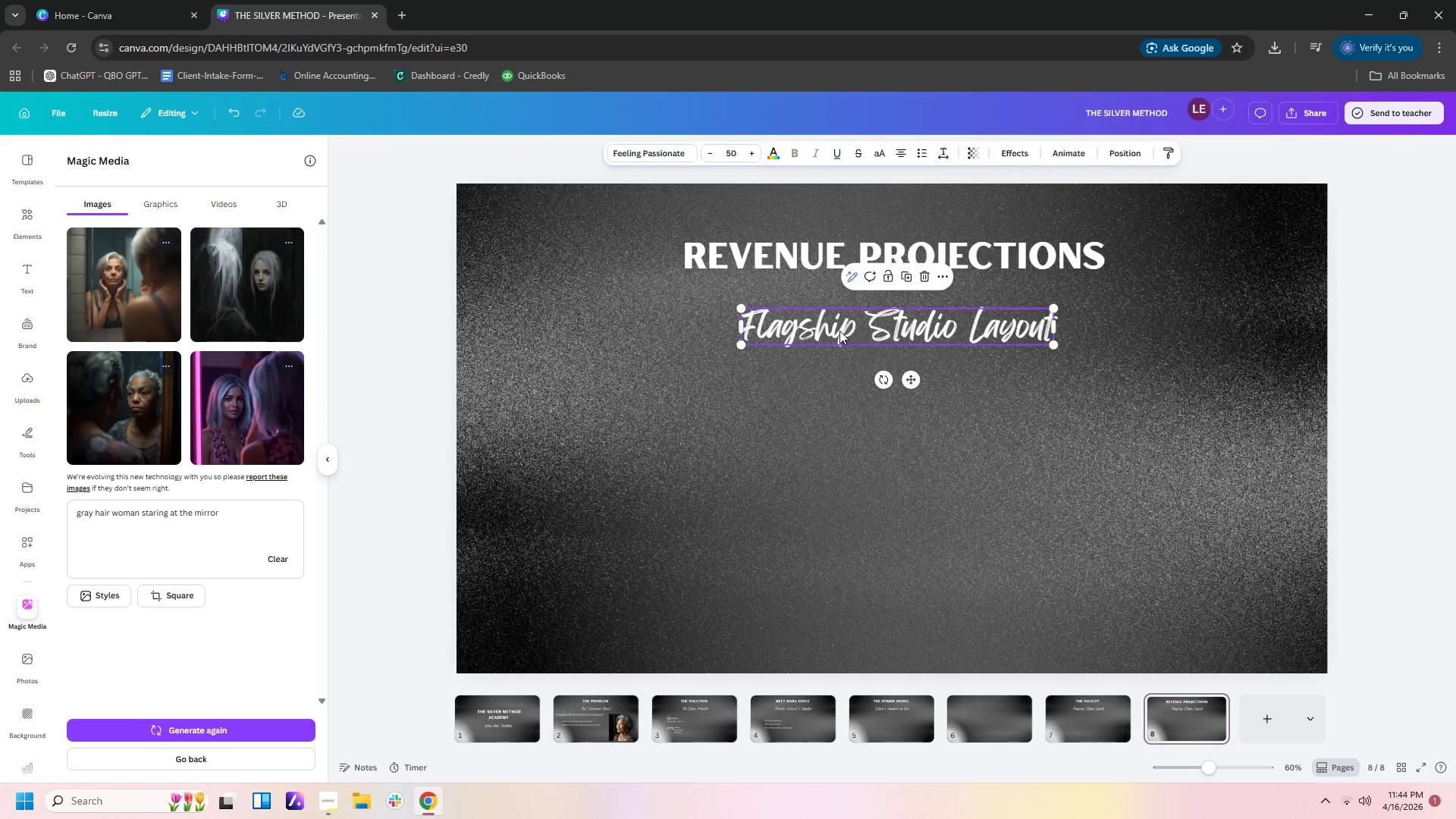 
double_click([839, 331])
 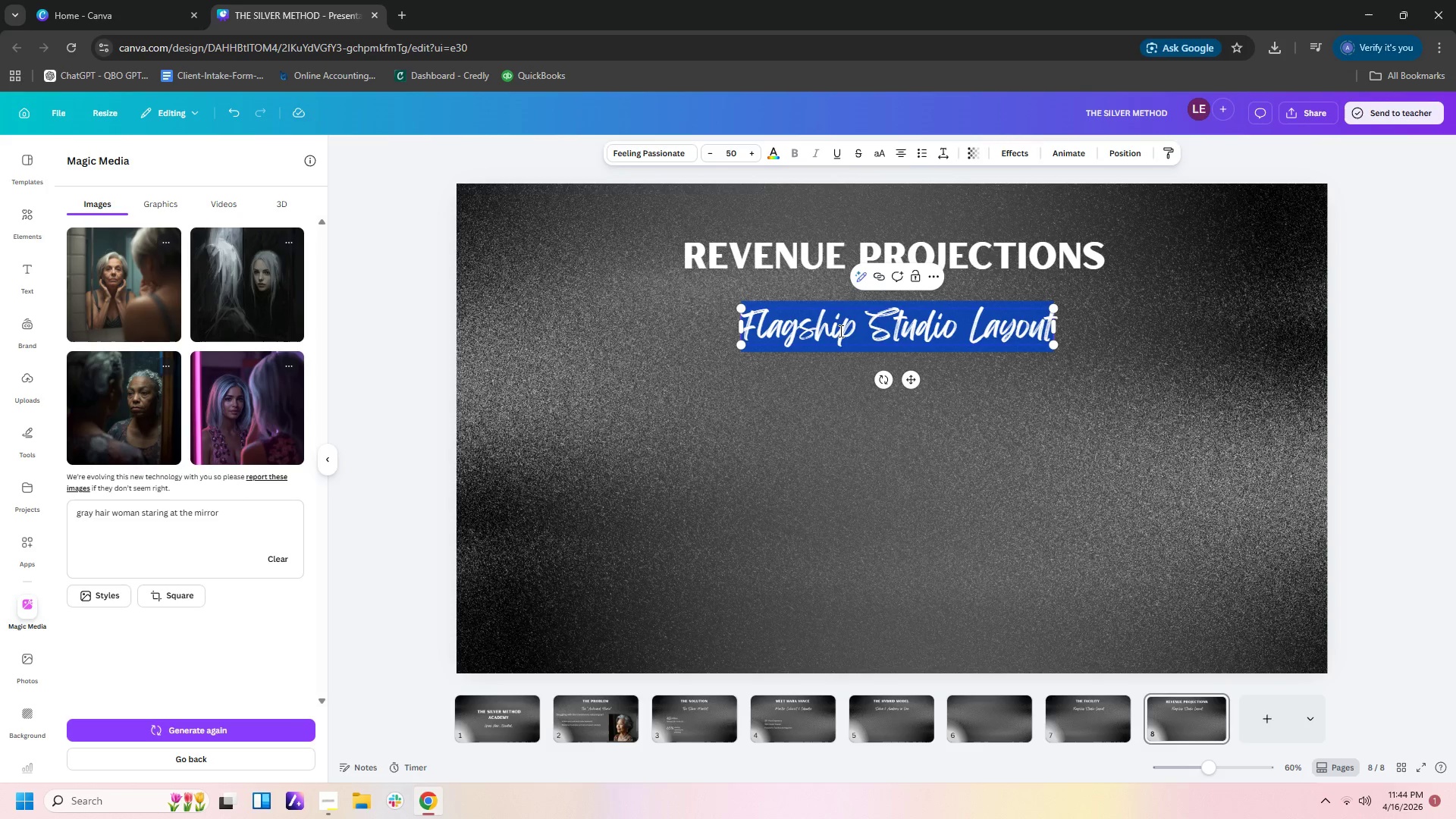 
triple_click([839, 331])
 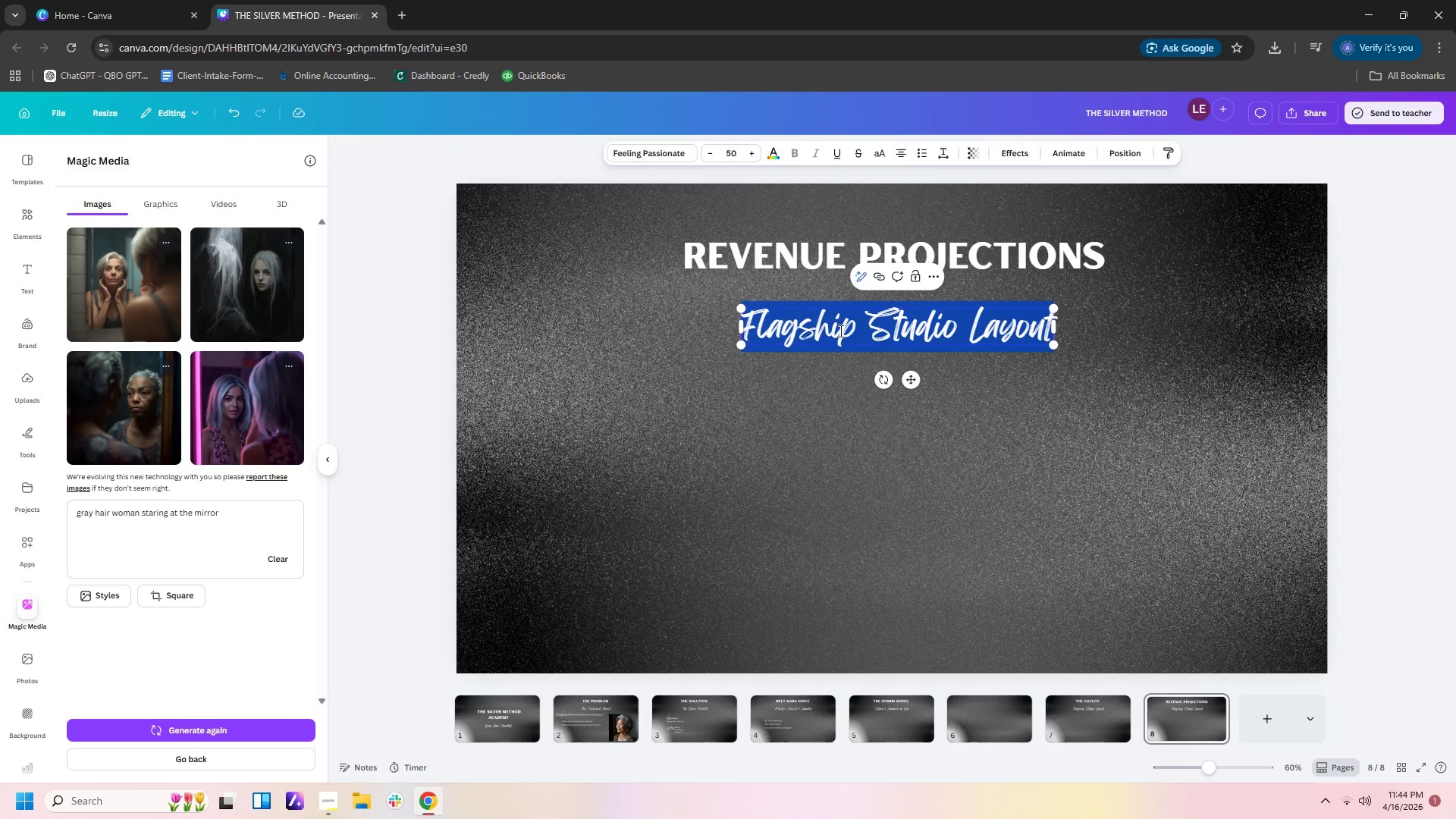 
wait(7.84)
 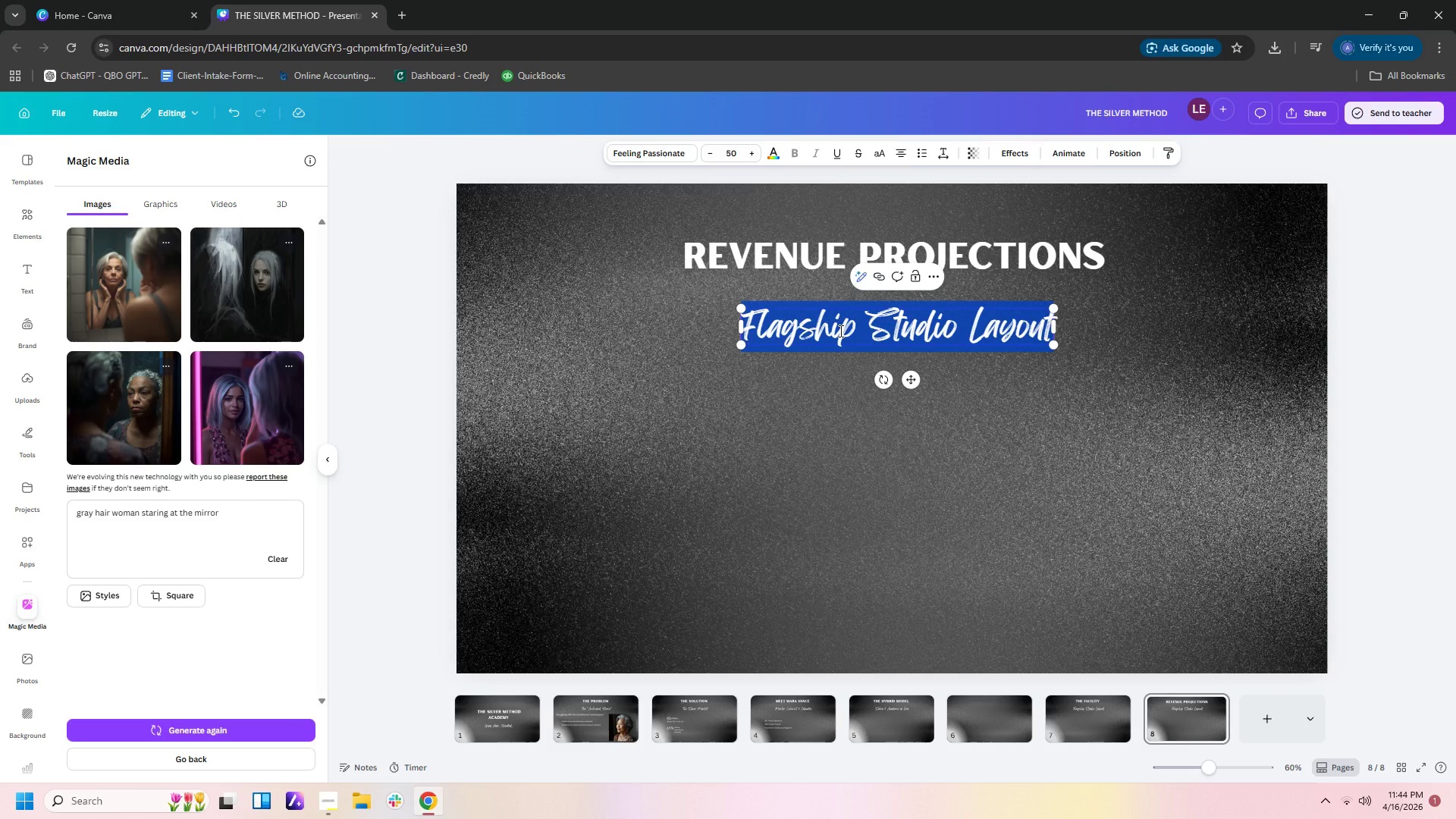 
type(Growth Trajectory)
 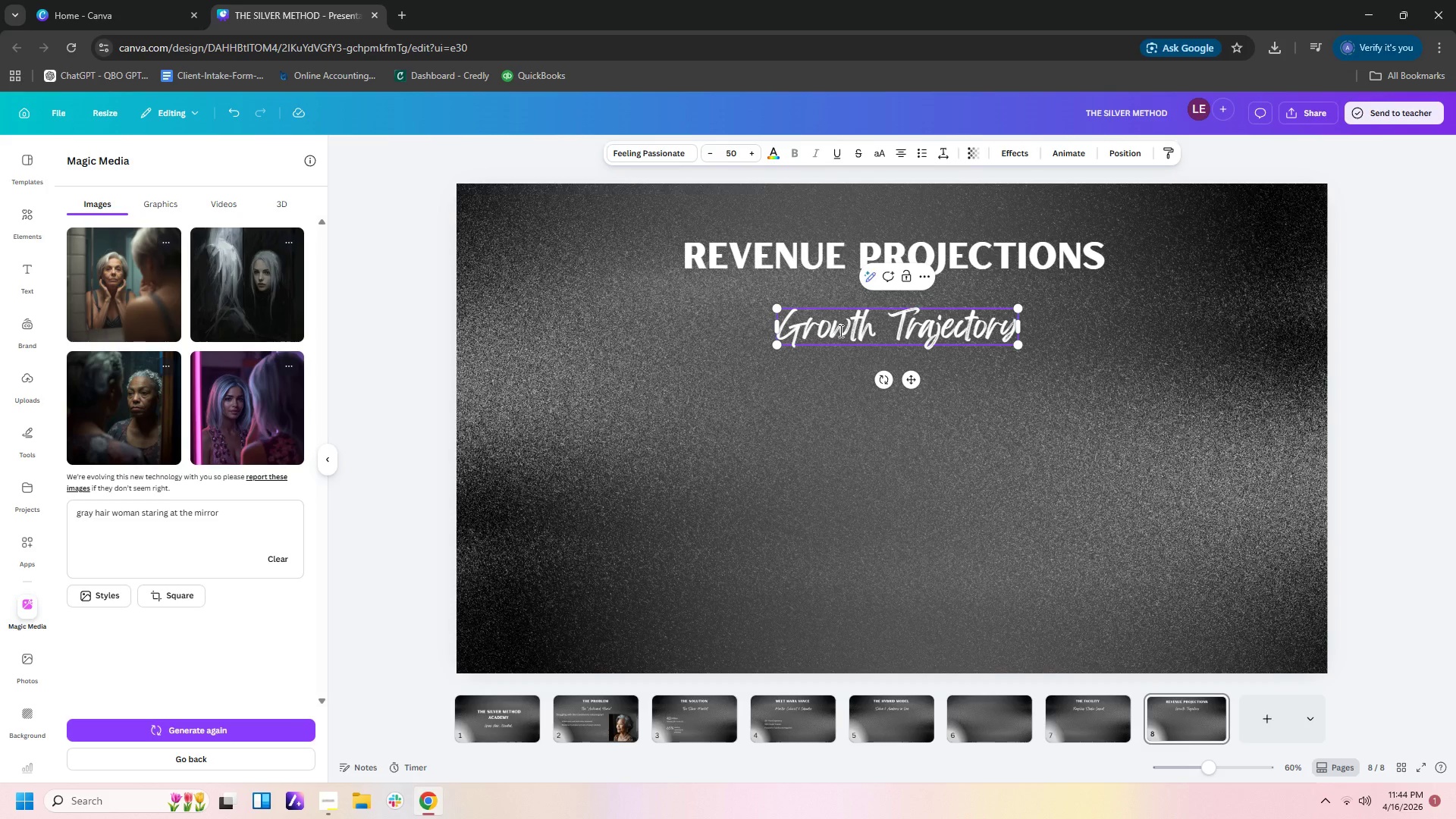 
left_click([1014, 723])
 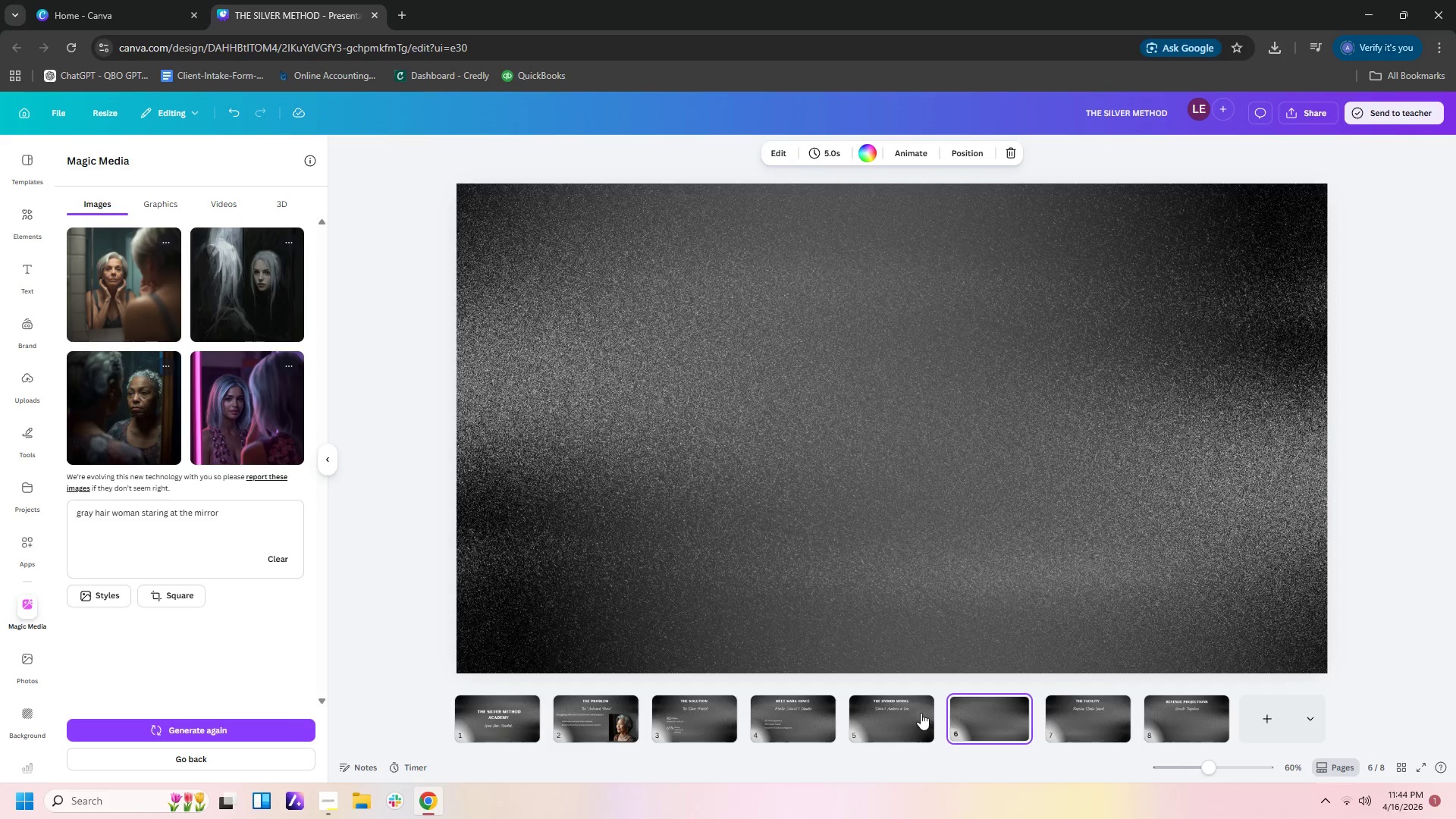 
left_click([920, 713])
 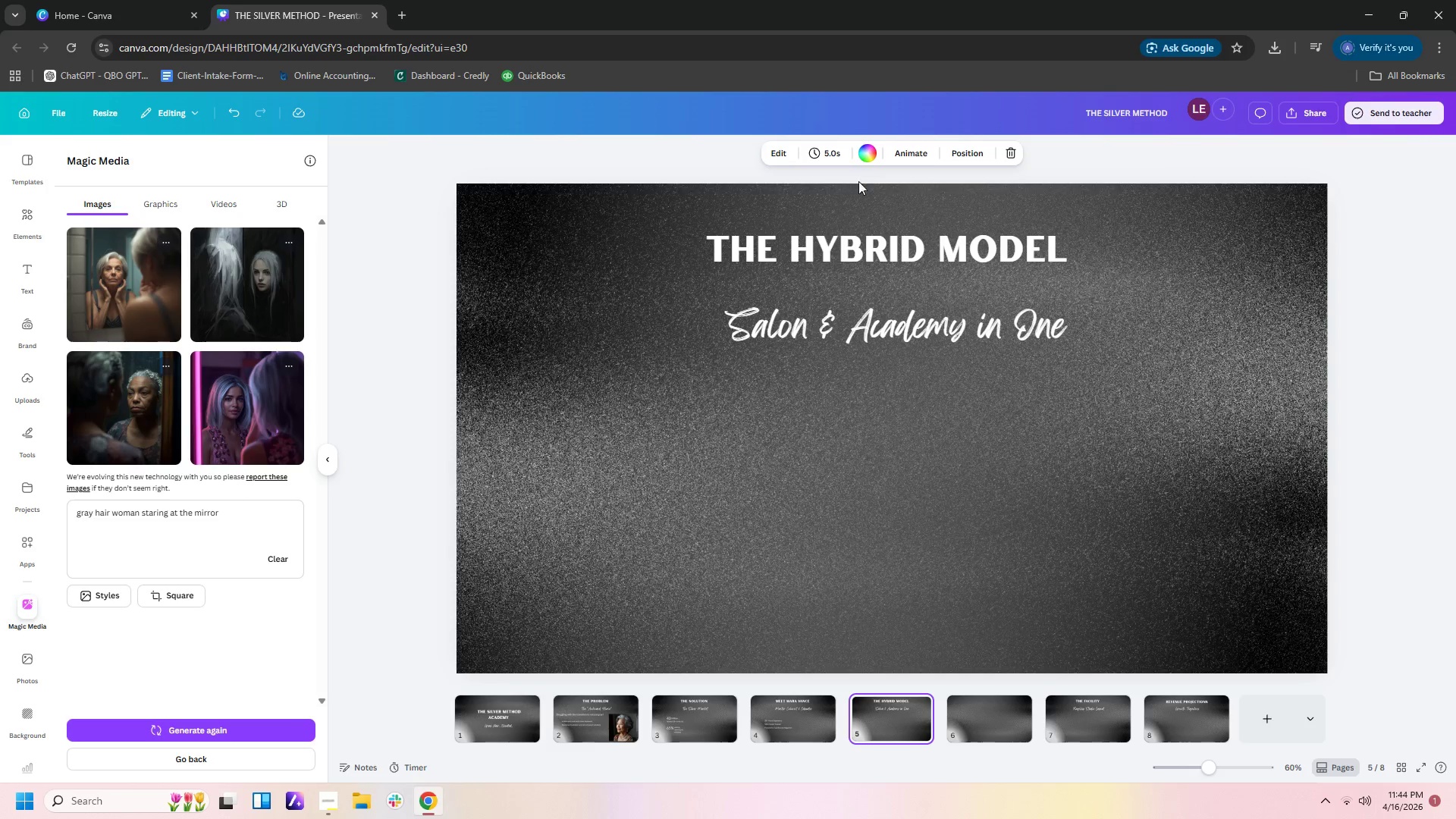 
left_click_drag(start_coordinate=[858, 193], to_coordinate=[881, 359])
 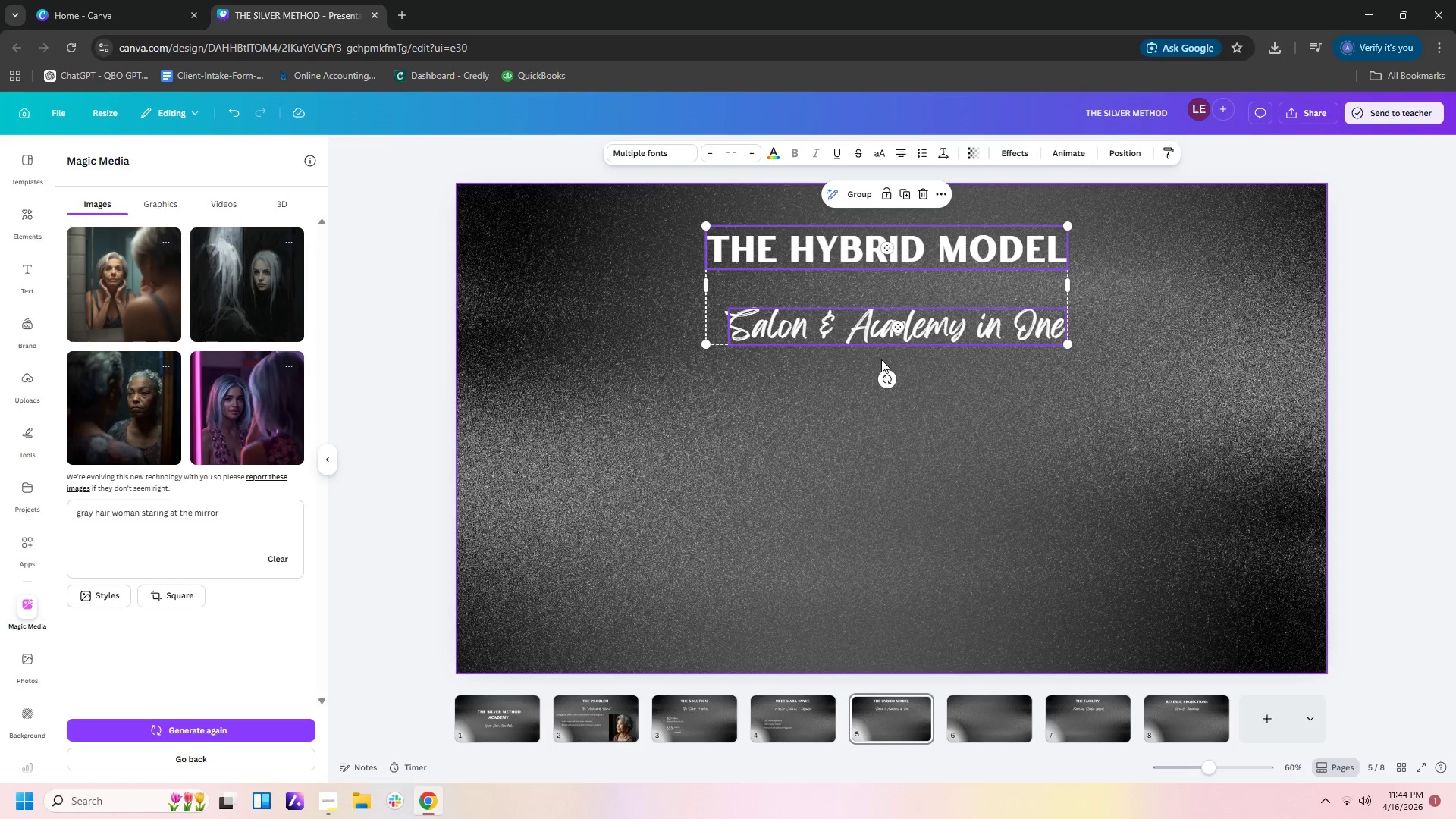 
key(Control+C)
 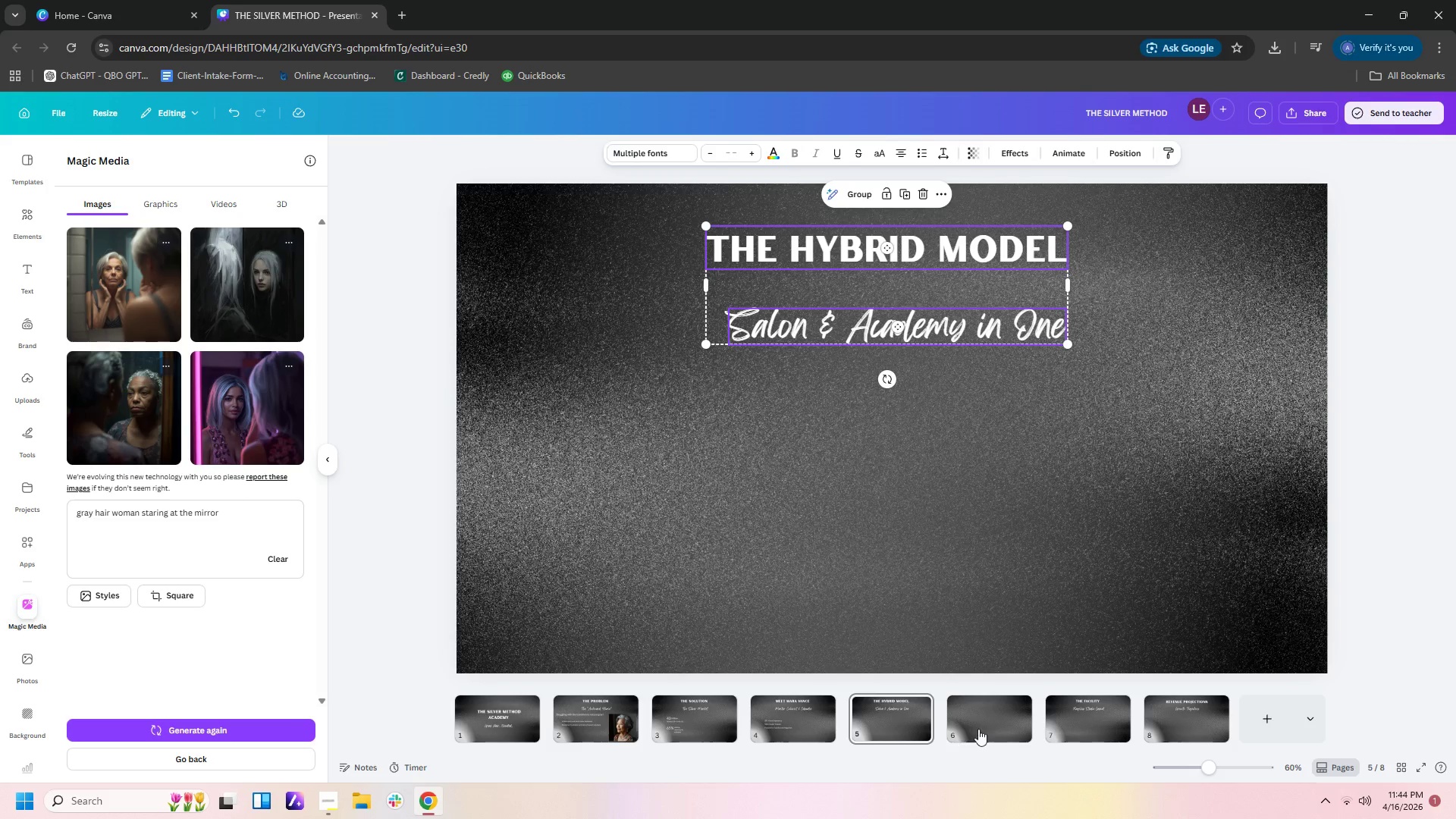 
left_click([981, 726])
 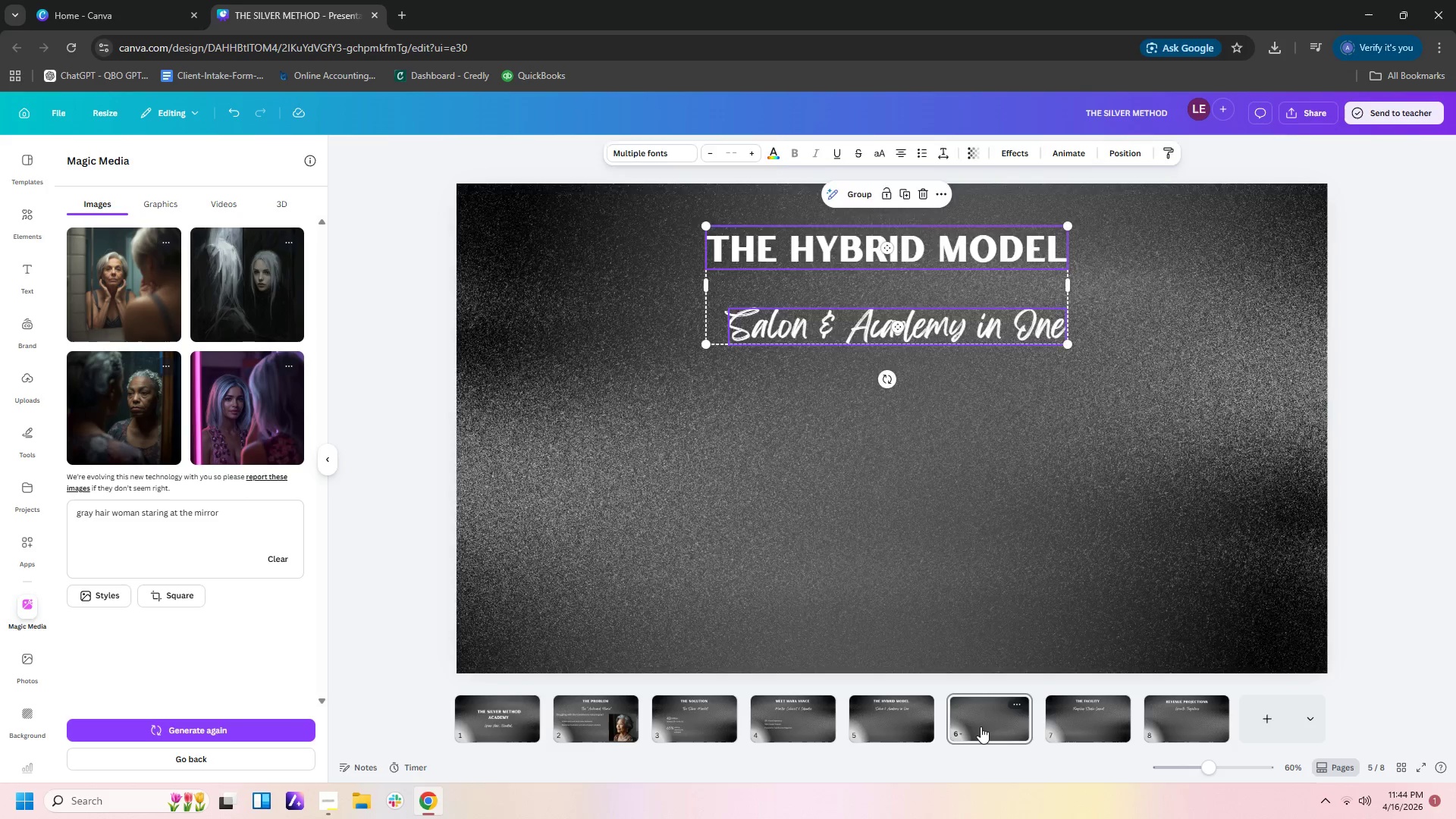 
key(Control+V)
 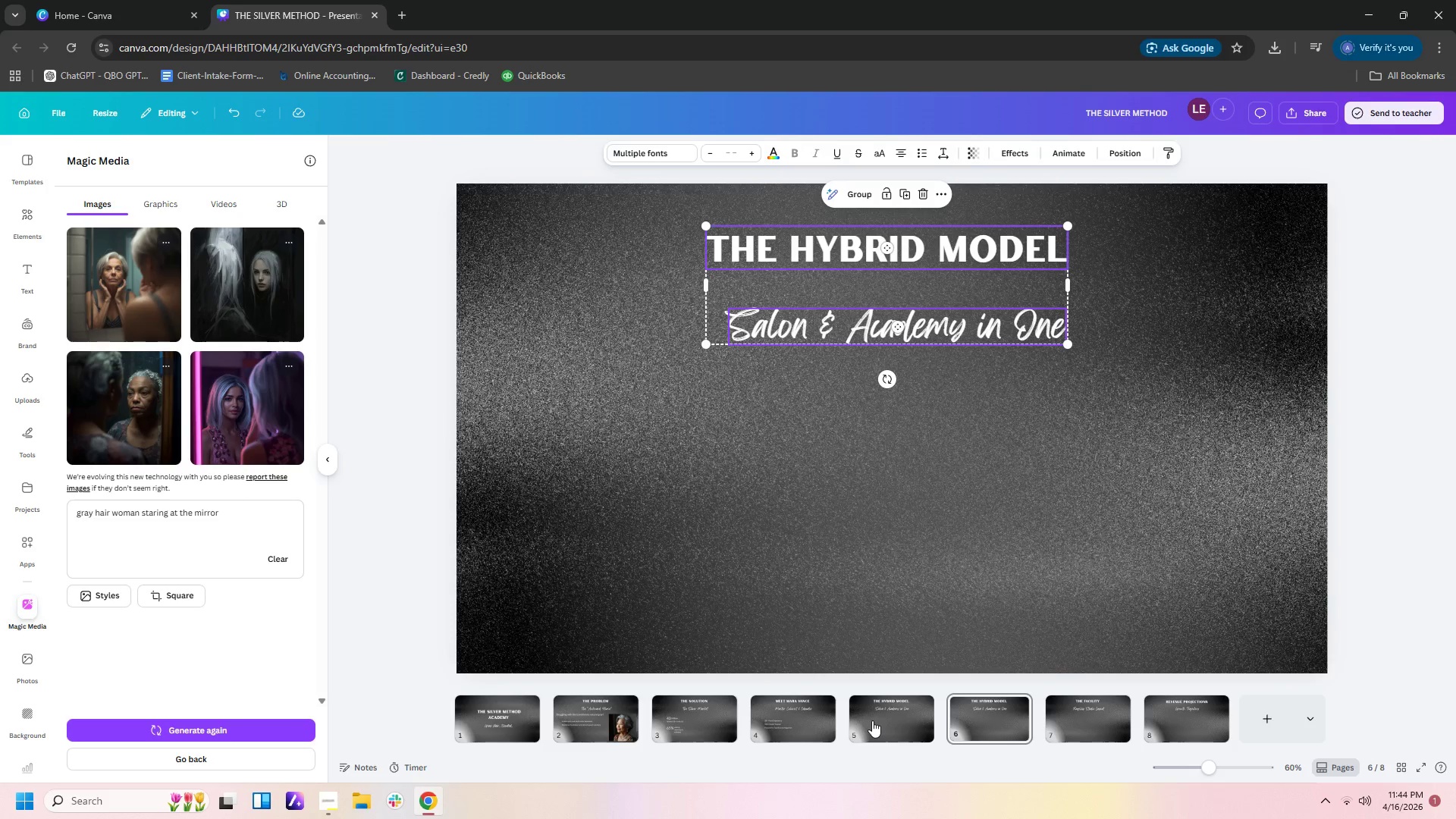 
left_click([877, 719])
 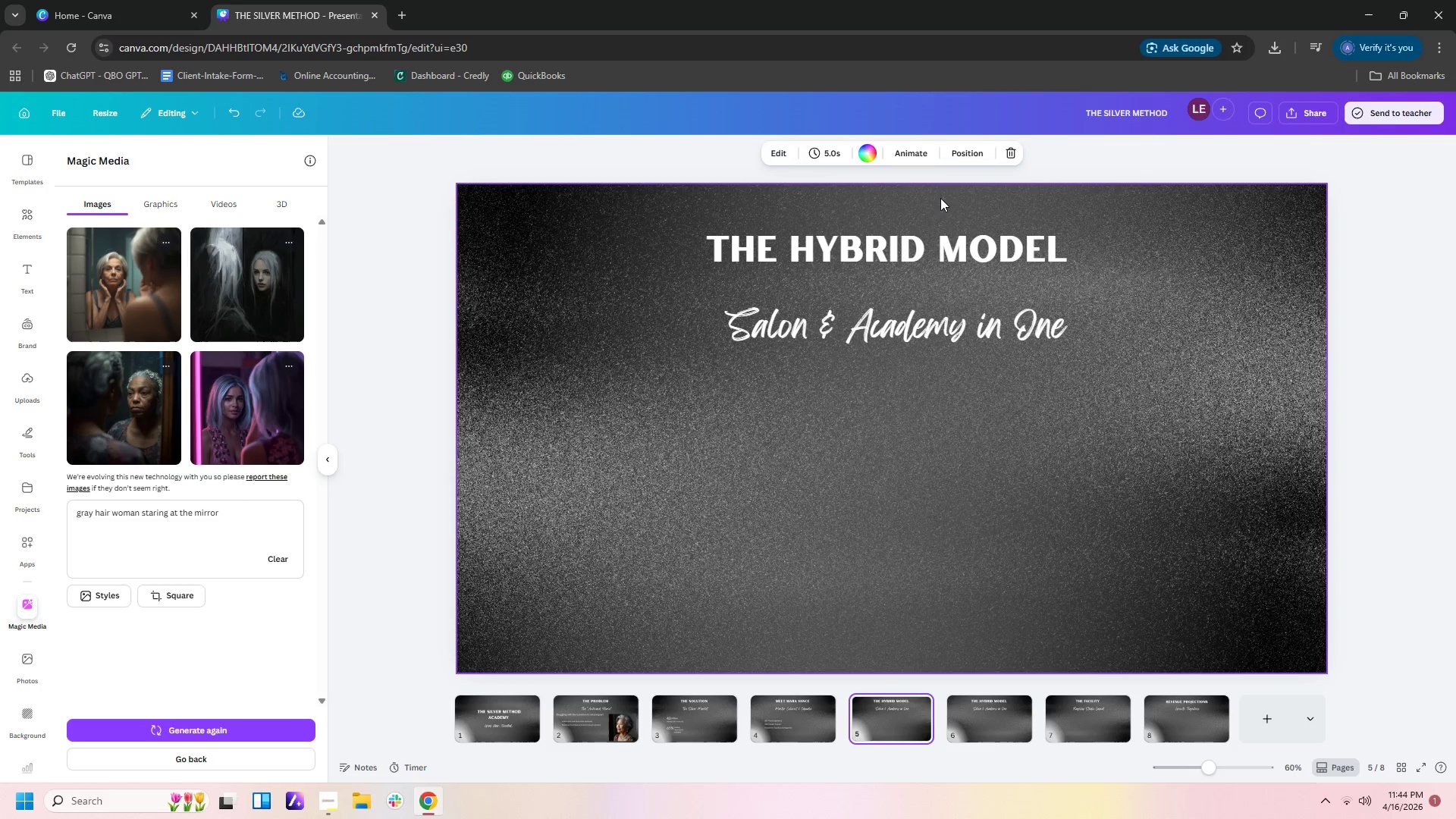 
left_click_drag(start_coordinate=[935, 210], to_coordinate=[933, 378])
 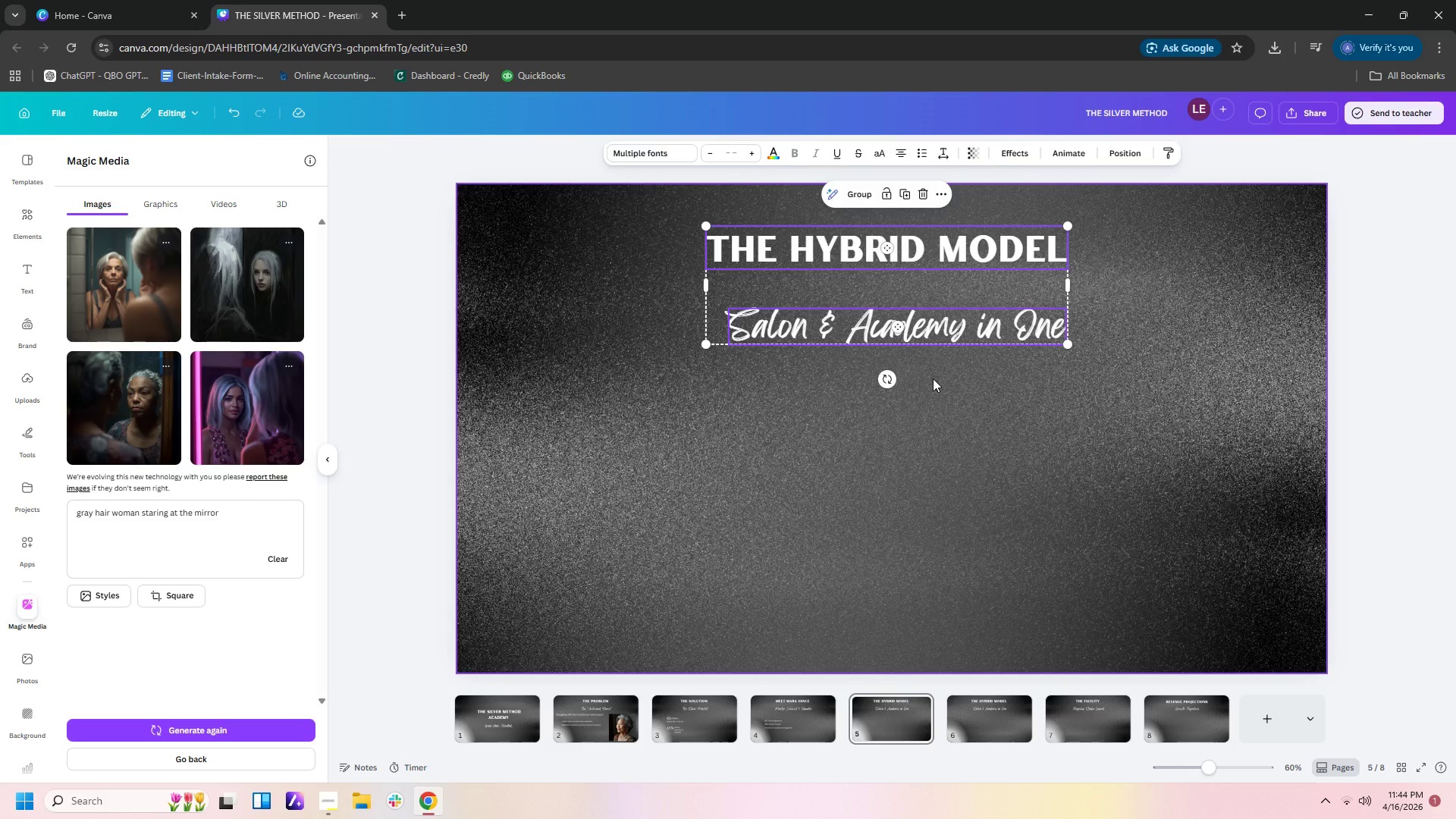 
key(Delete)
 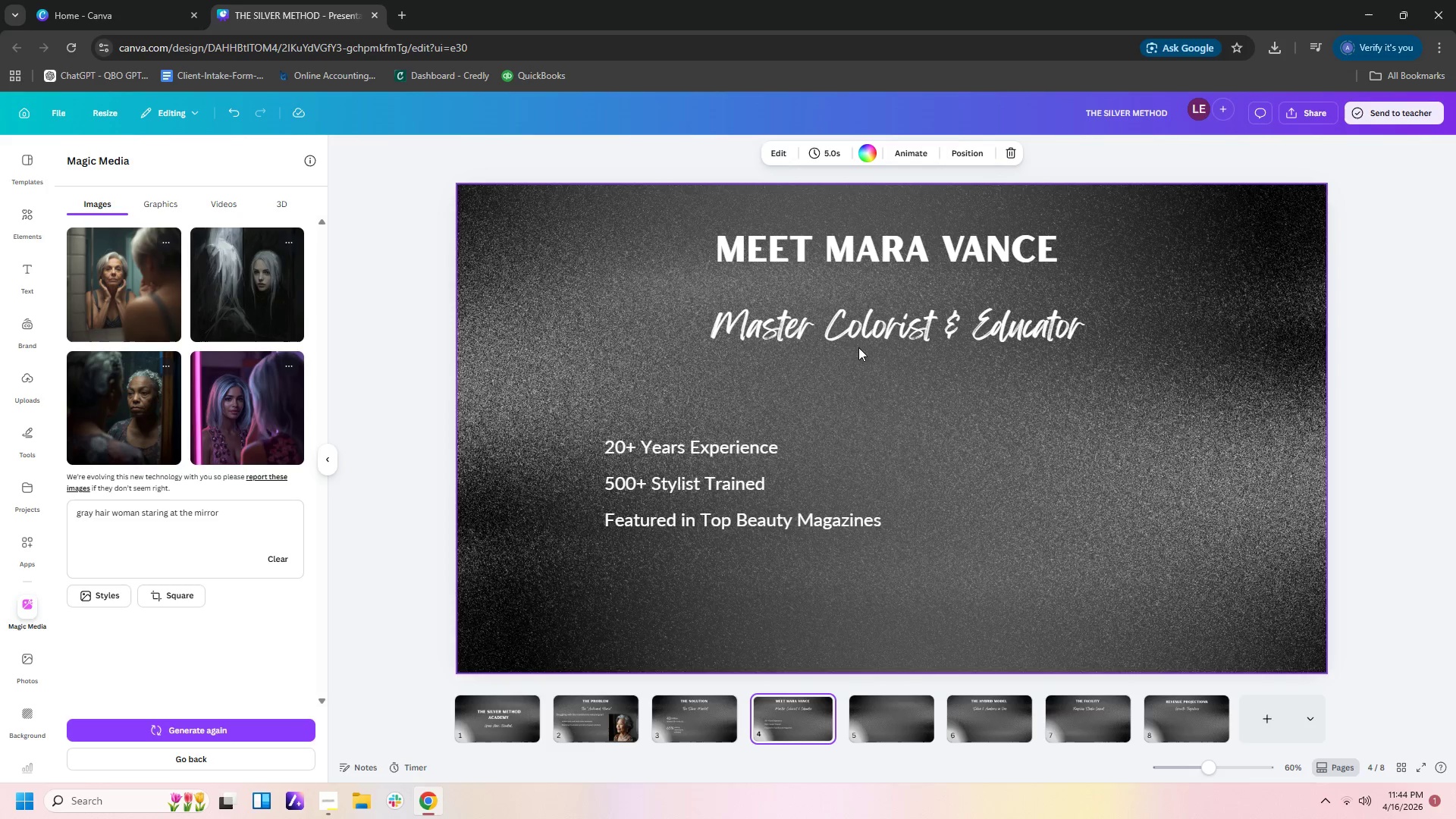 
left_click_drag(start_coordinate=[868, 191], to_coordinate=[893, 335])
 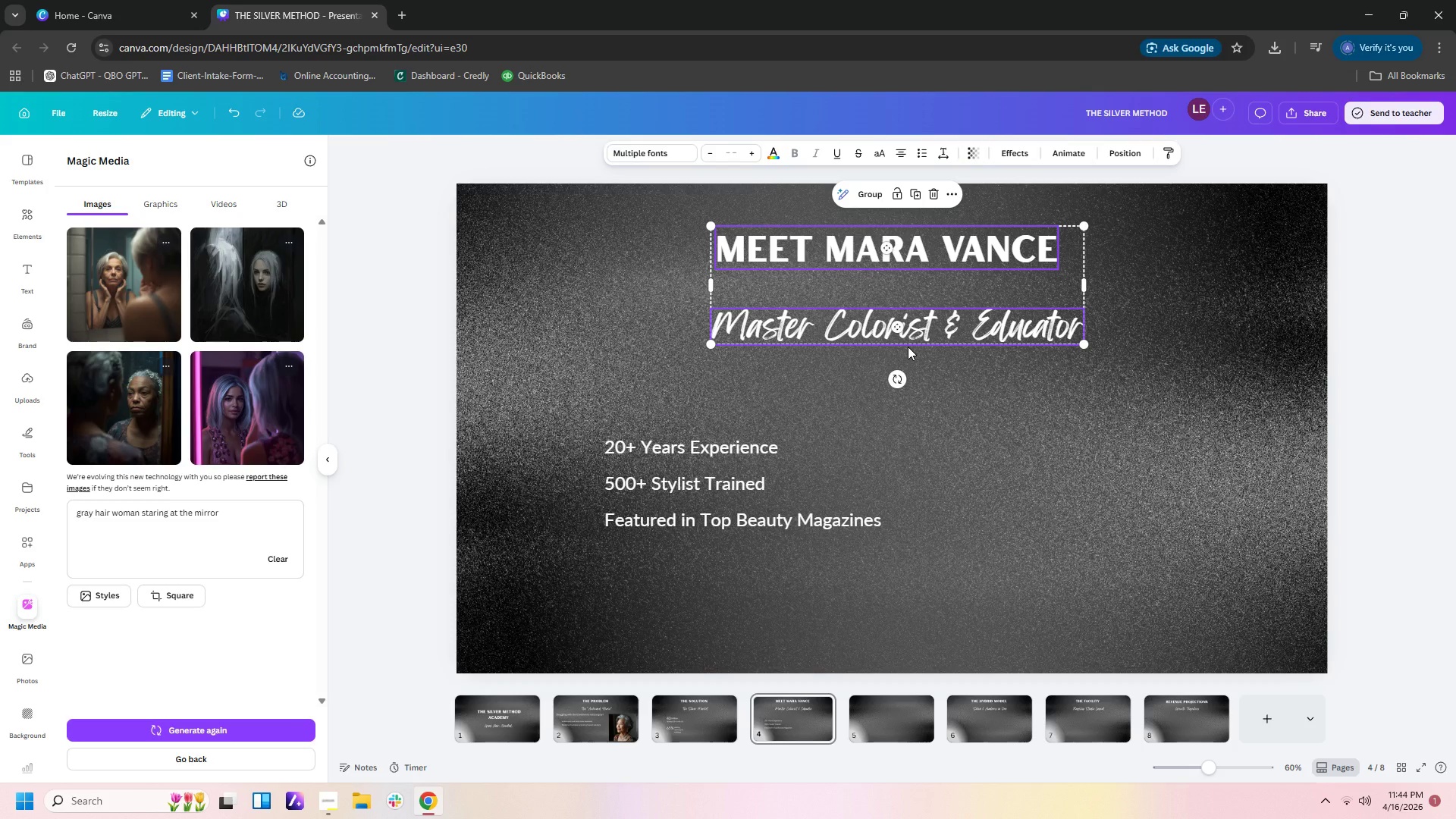 
key(Control+C)
 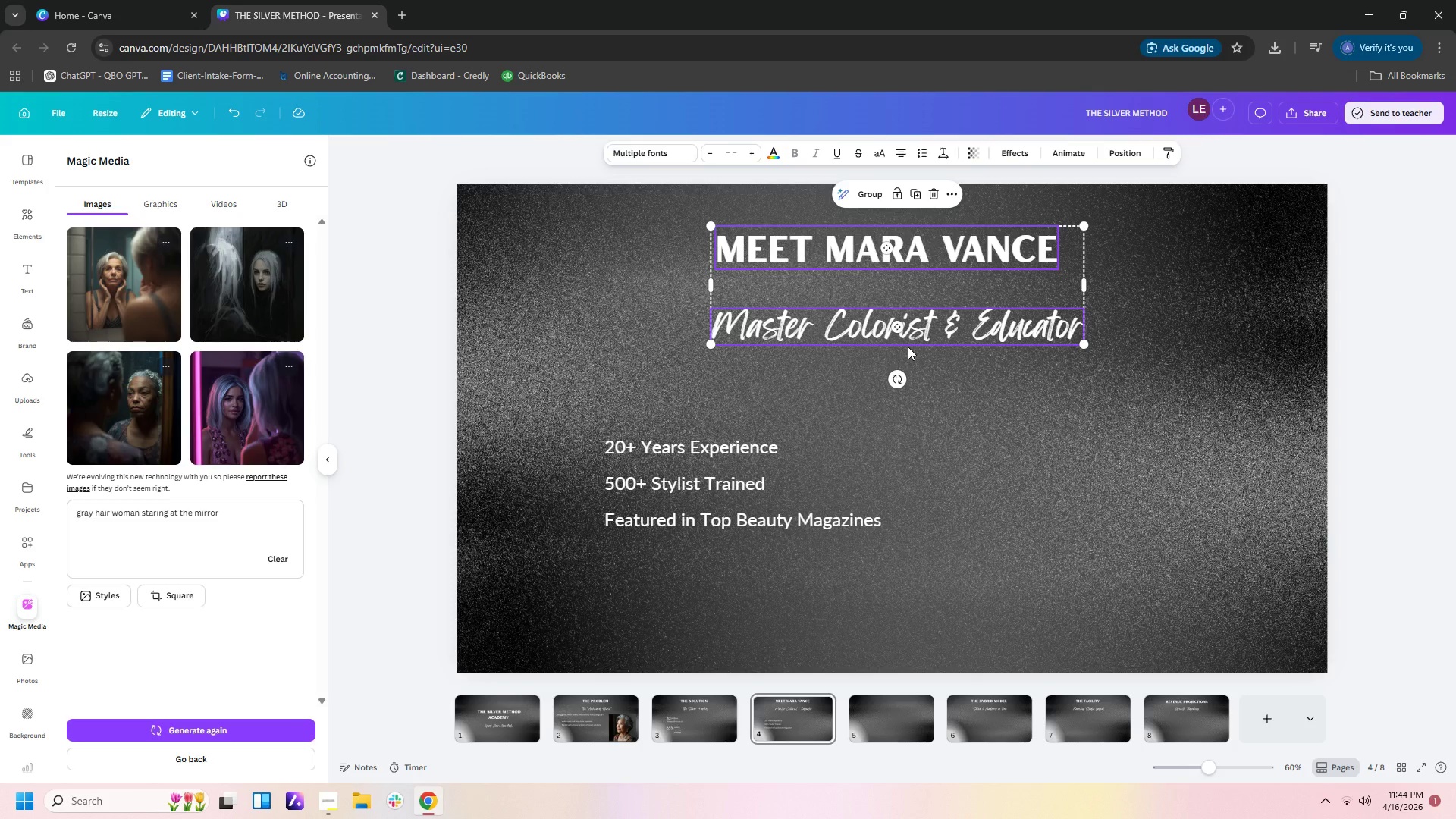 
key(Control+X)
 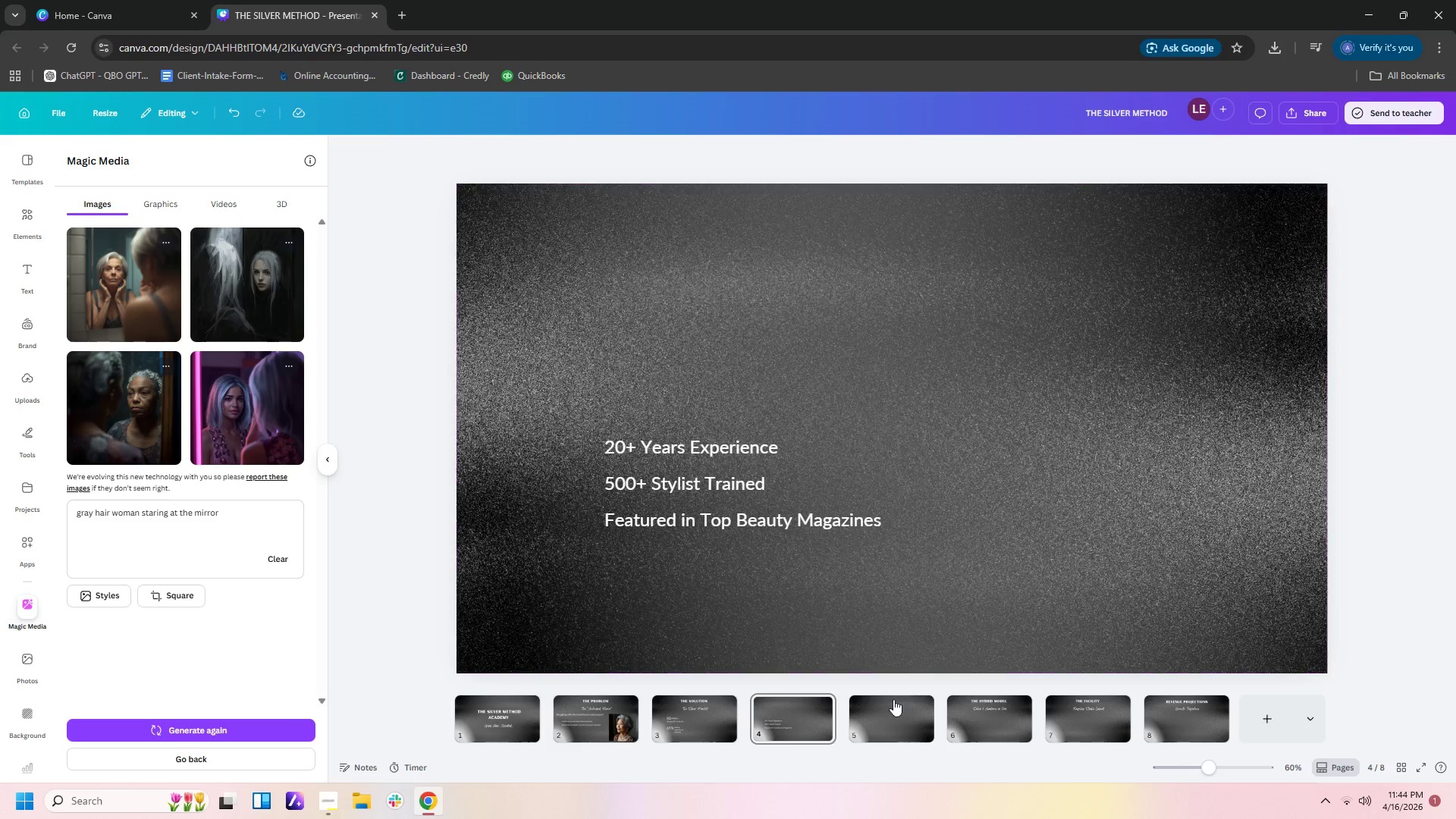 
left_click([887, 716])
 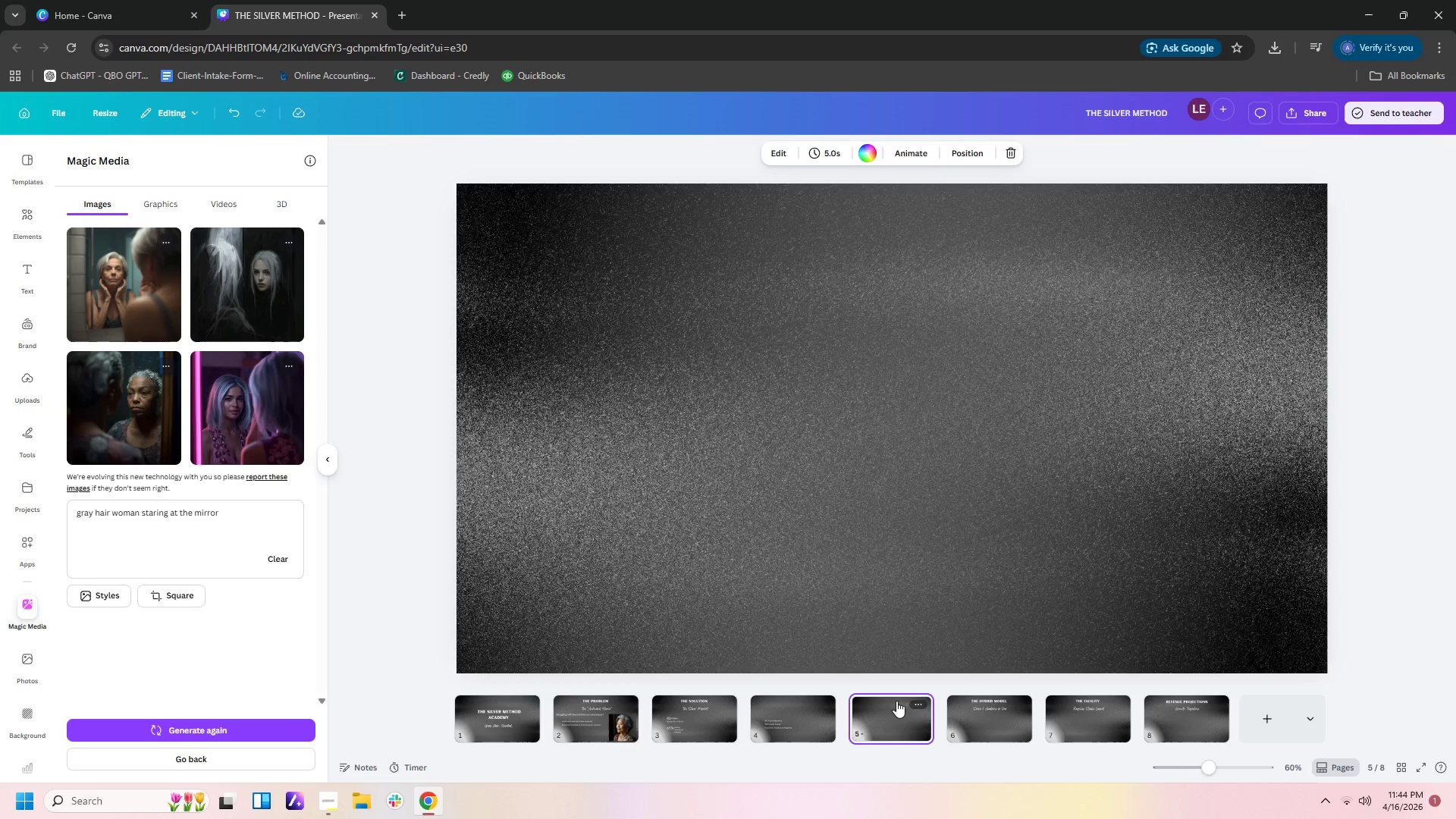 
key(Control+V)
 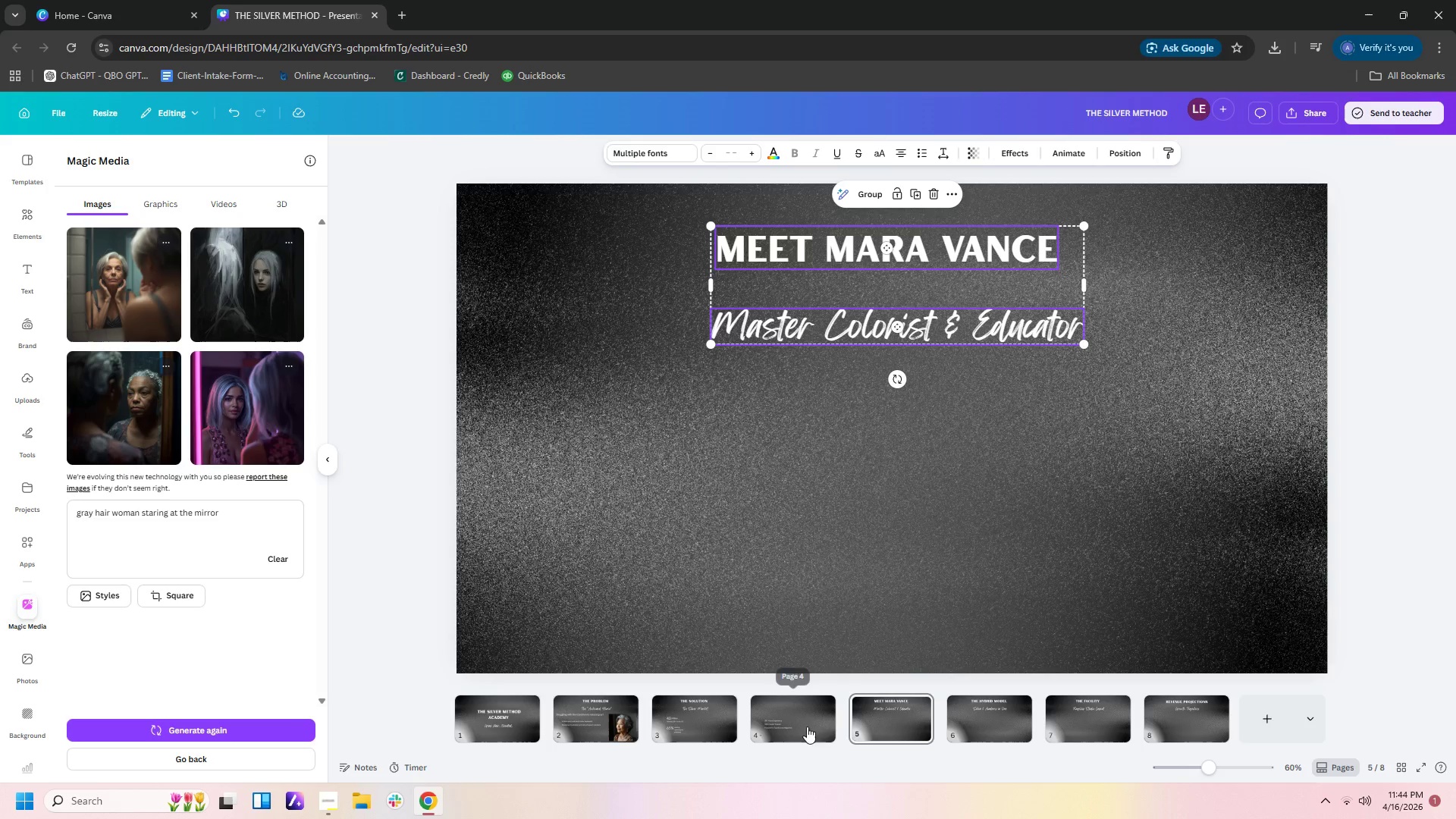 
left_click([807, 720])
 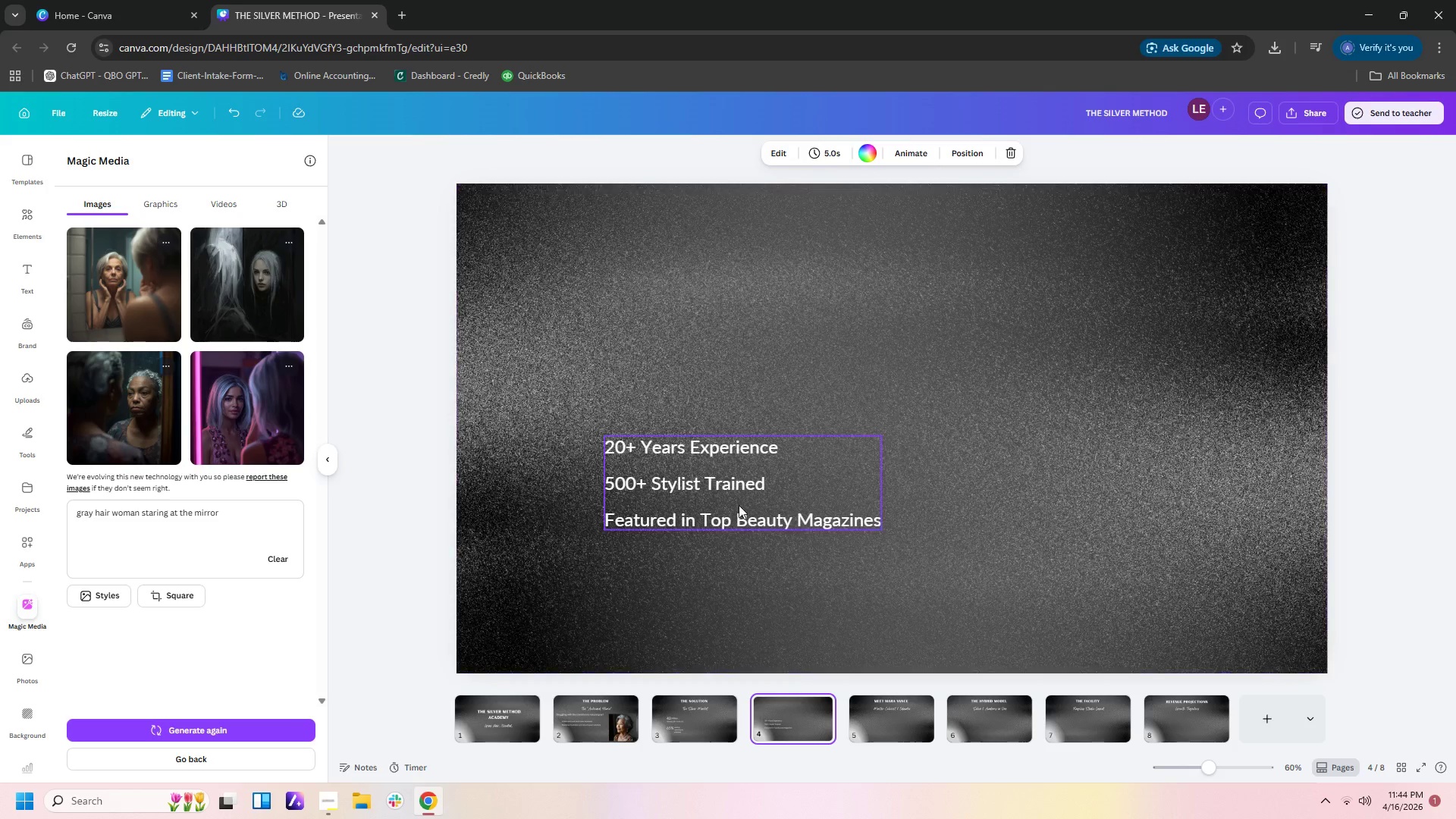 
left_click_drag(start_coordinate=[739, 487], to_coordinate=[870, 722])
 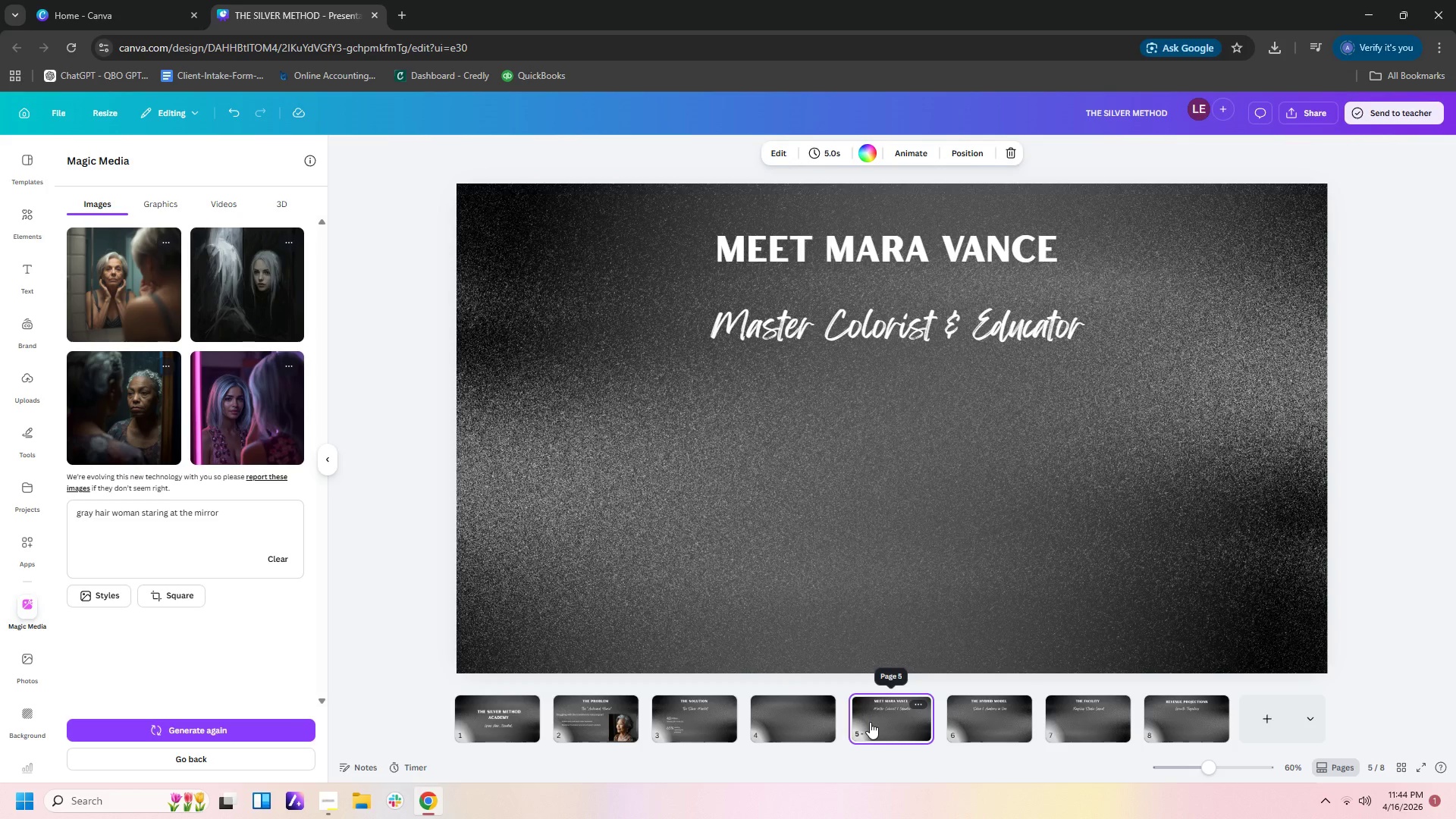 
key(Control+X)
 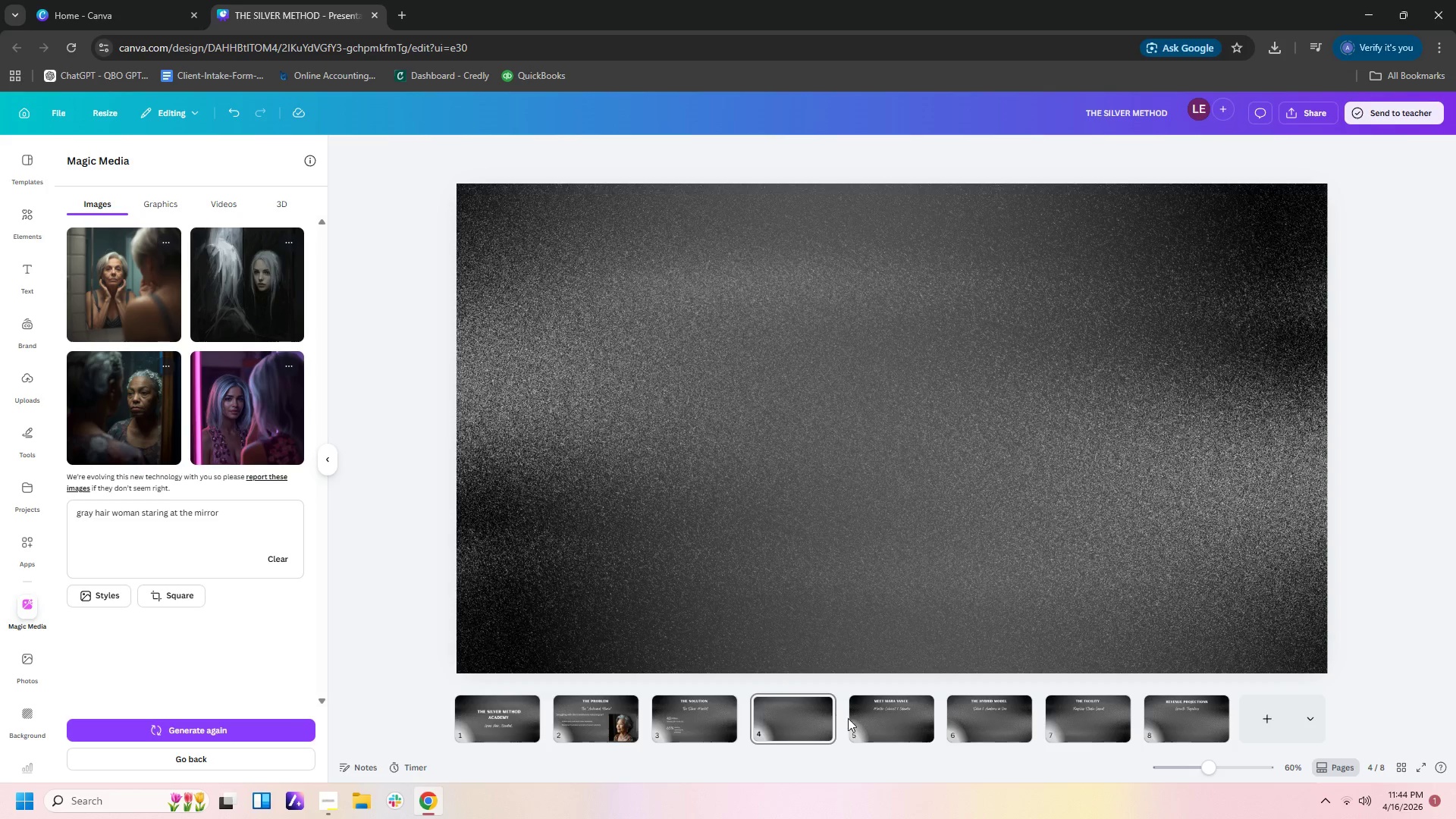 
left_click([870, 722])
 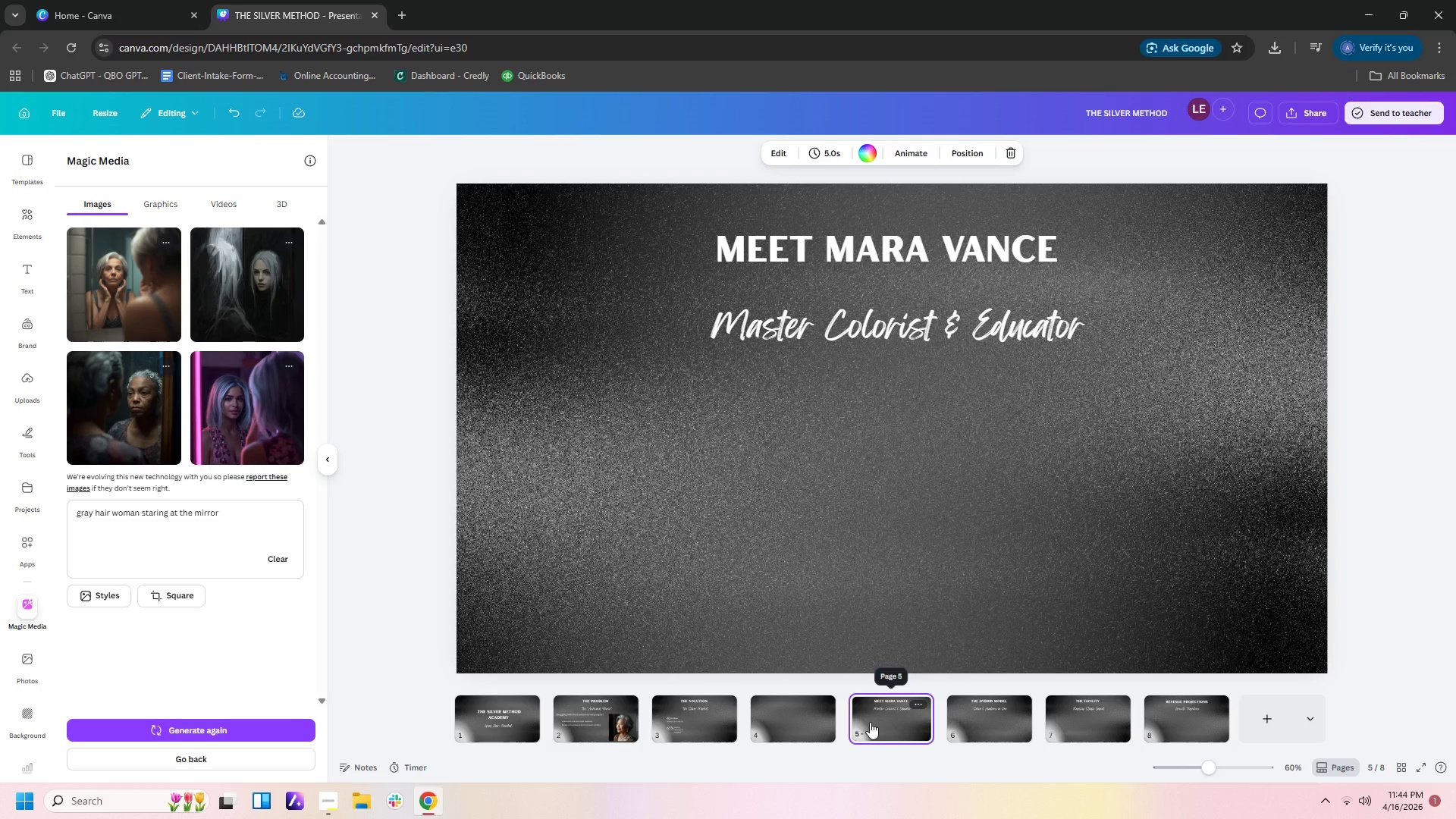 
key(Control+V)
 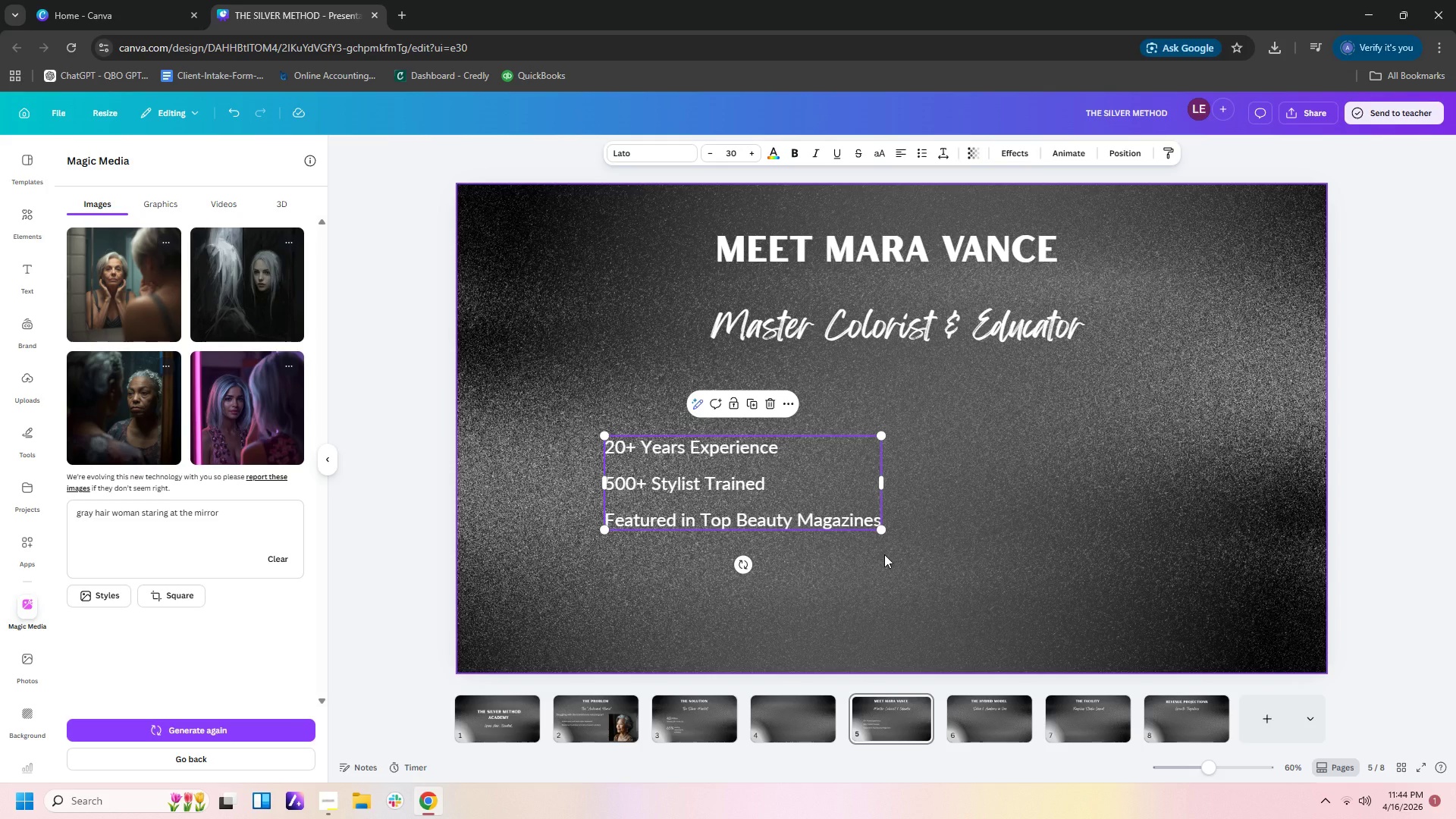 
left_click([884, 554])
 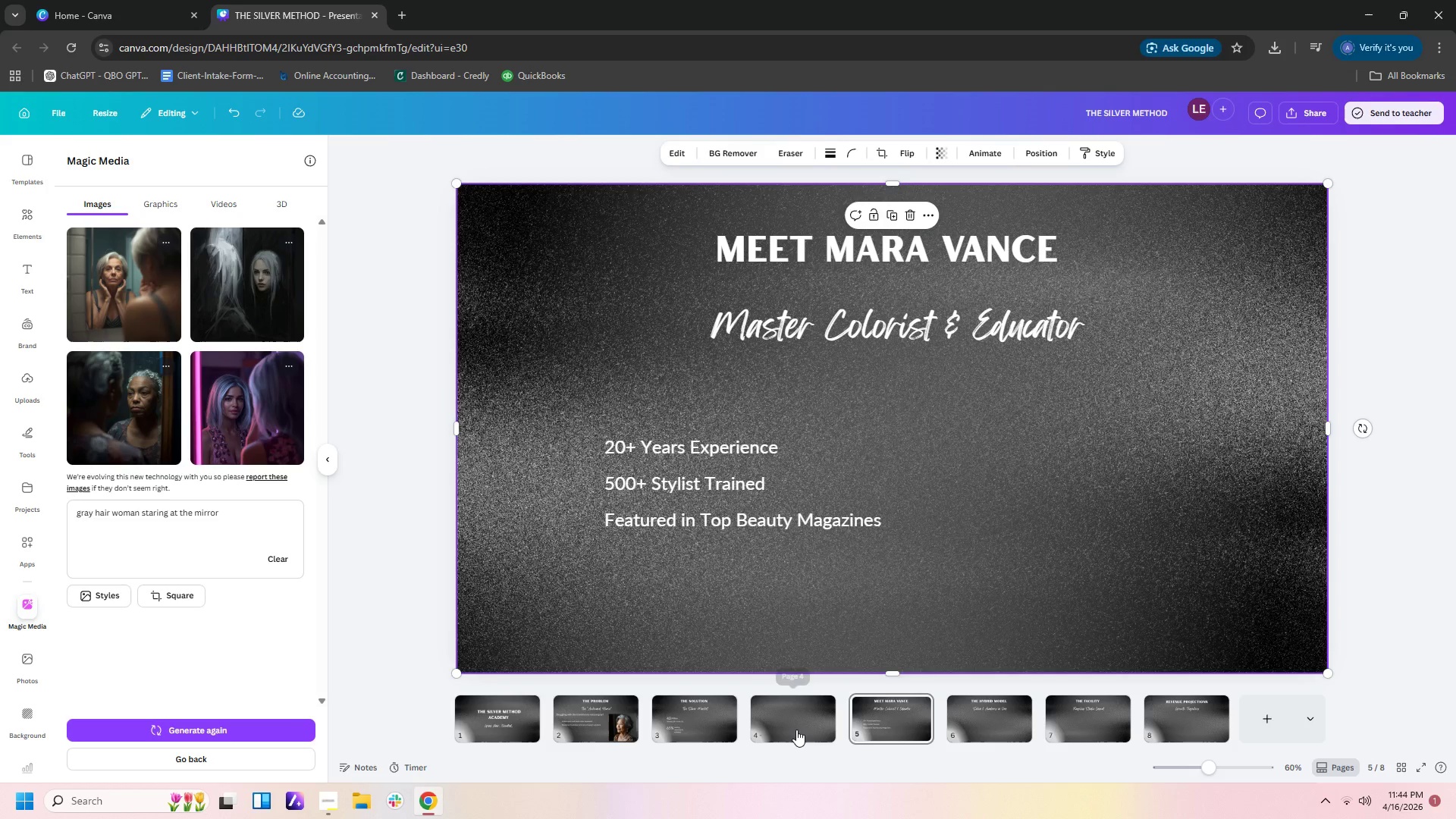 
left_click([796, 730])
 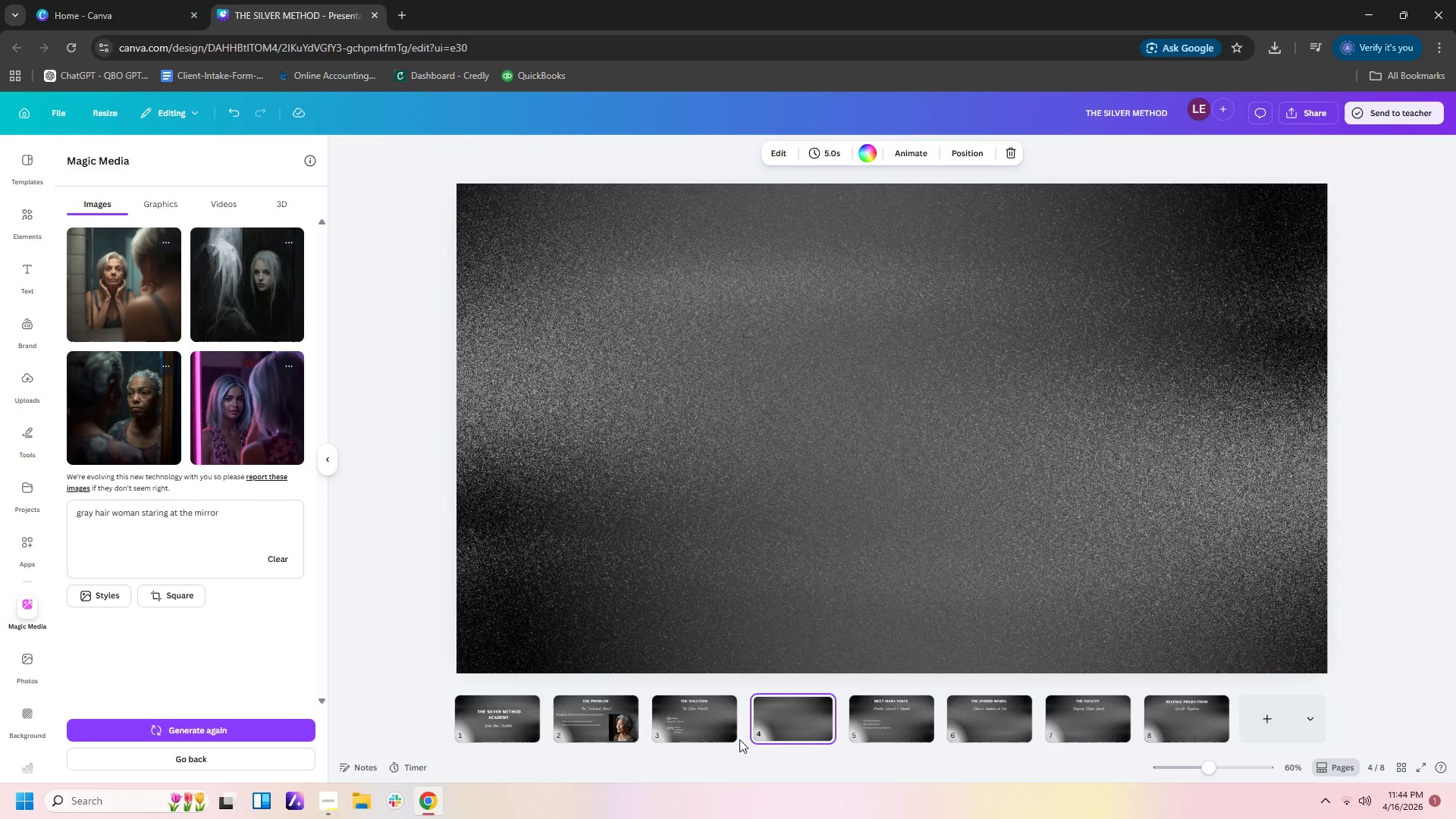 
left_click([711, 711])
 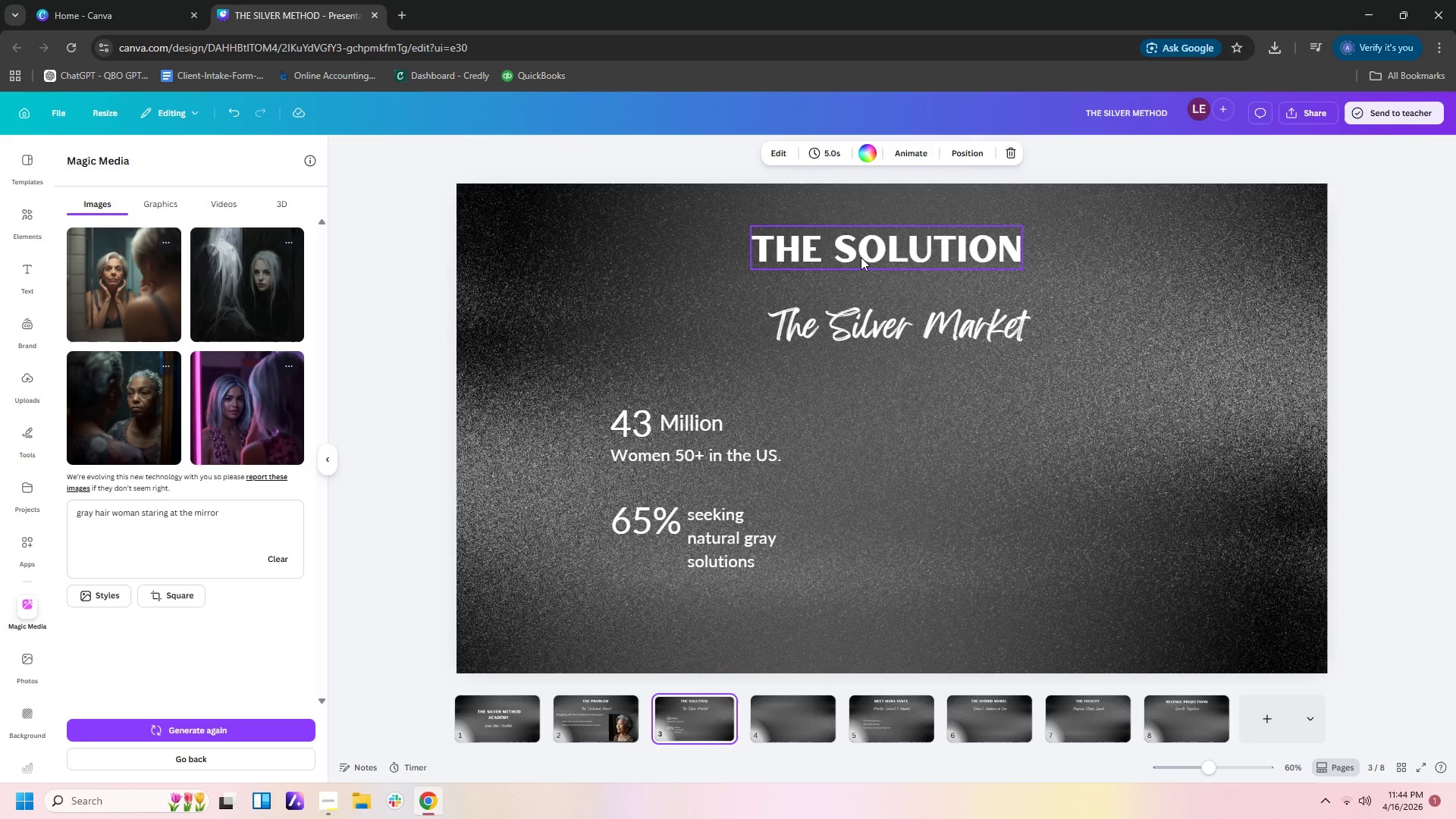 
left_click([874, 249])
 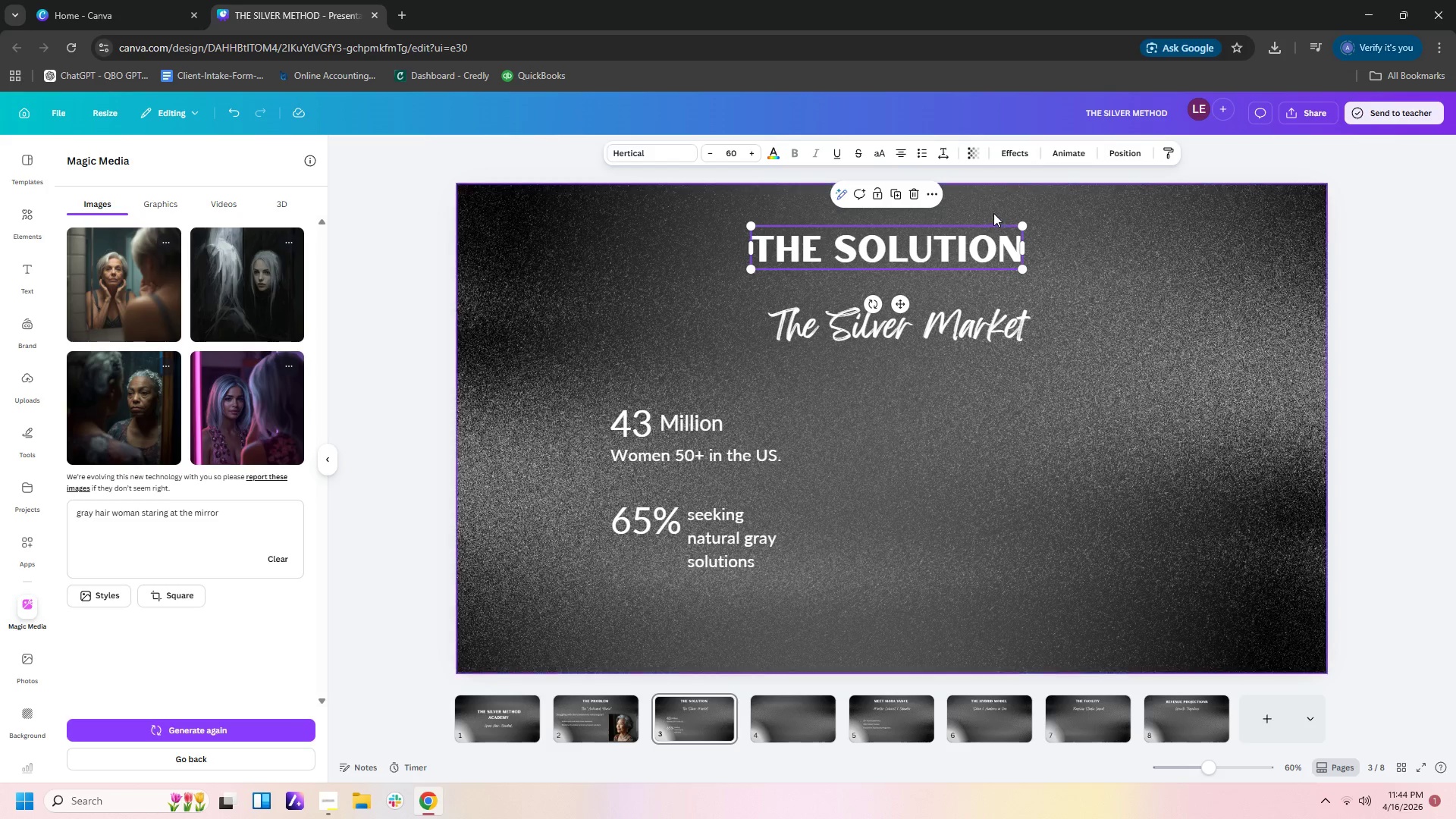 
left_click([987, 213])
 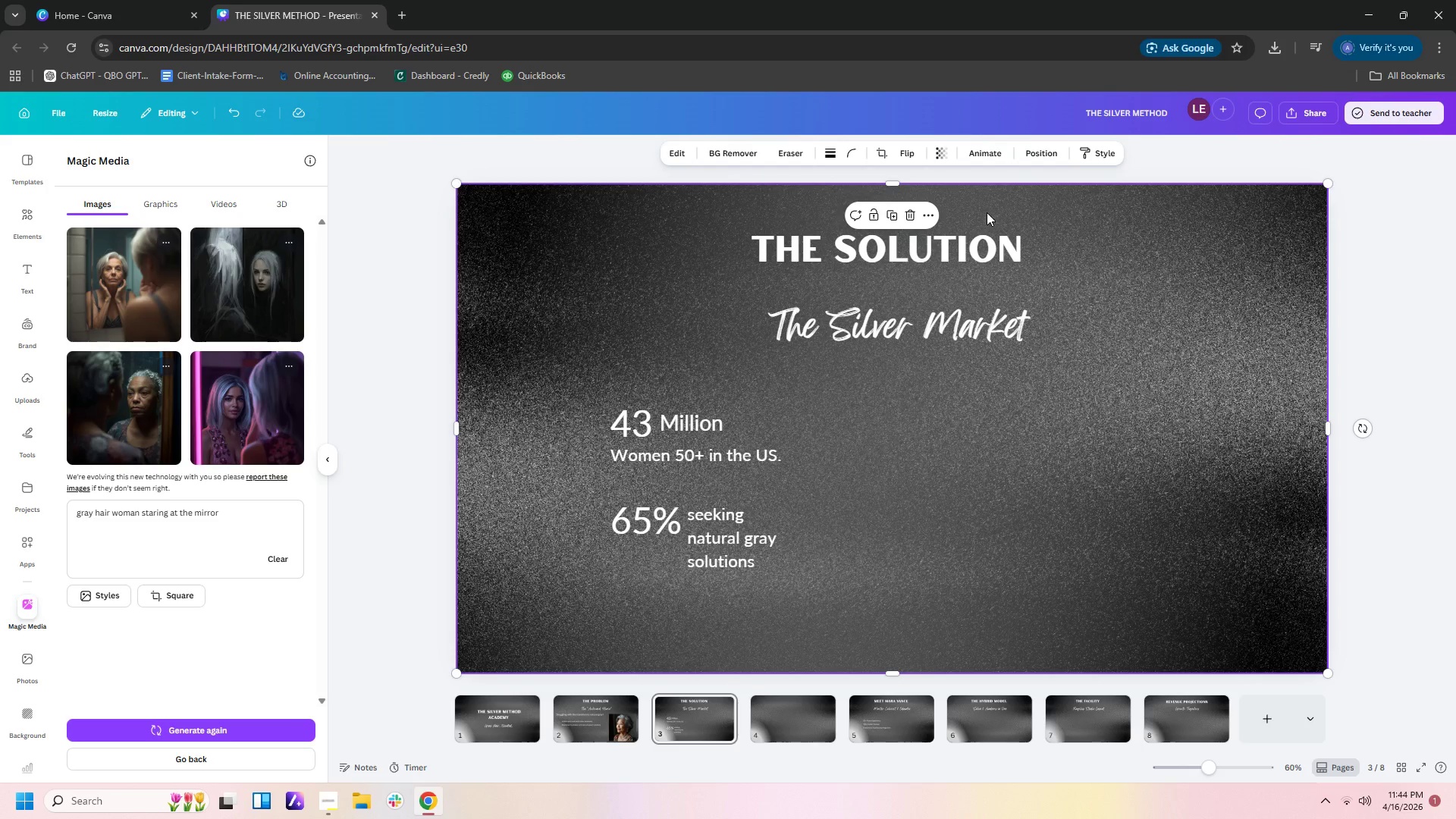 
left_click_drag(start_coordinate=[987, 212], to_coordinate=[999, 332])
 